 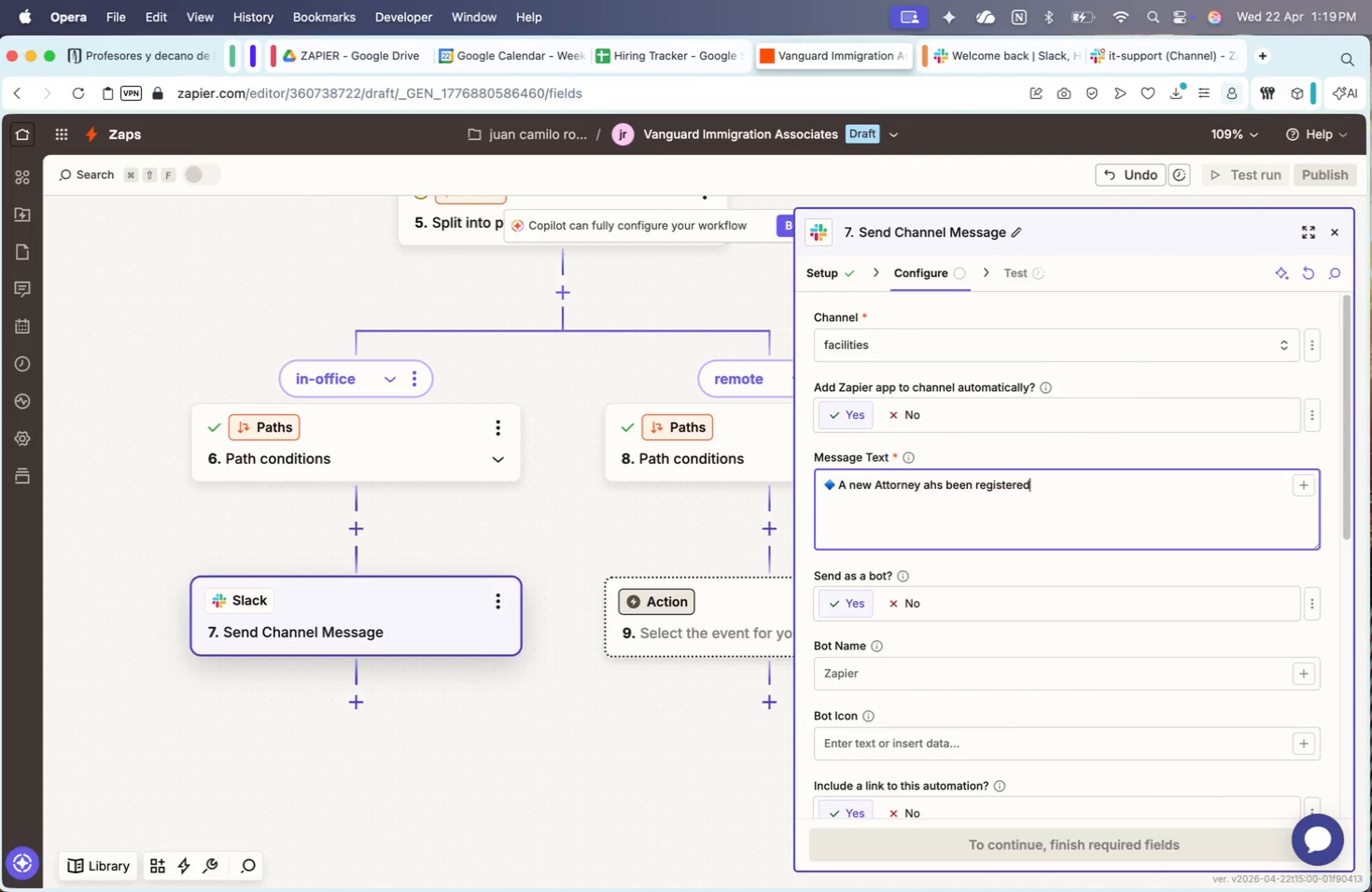 
key(Meta+V)
 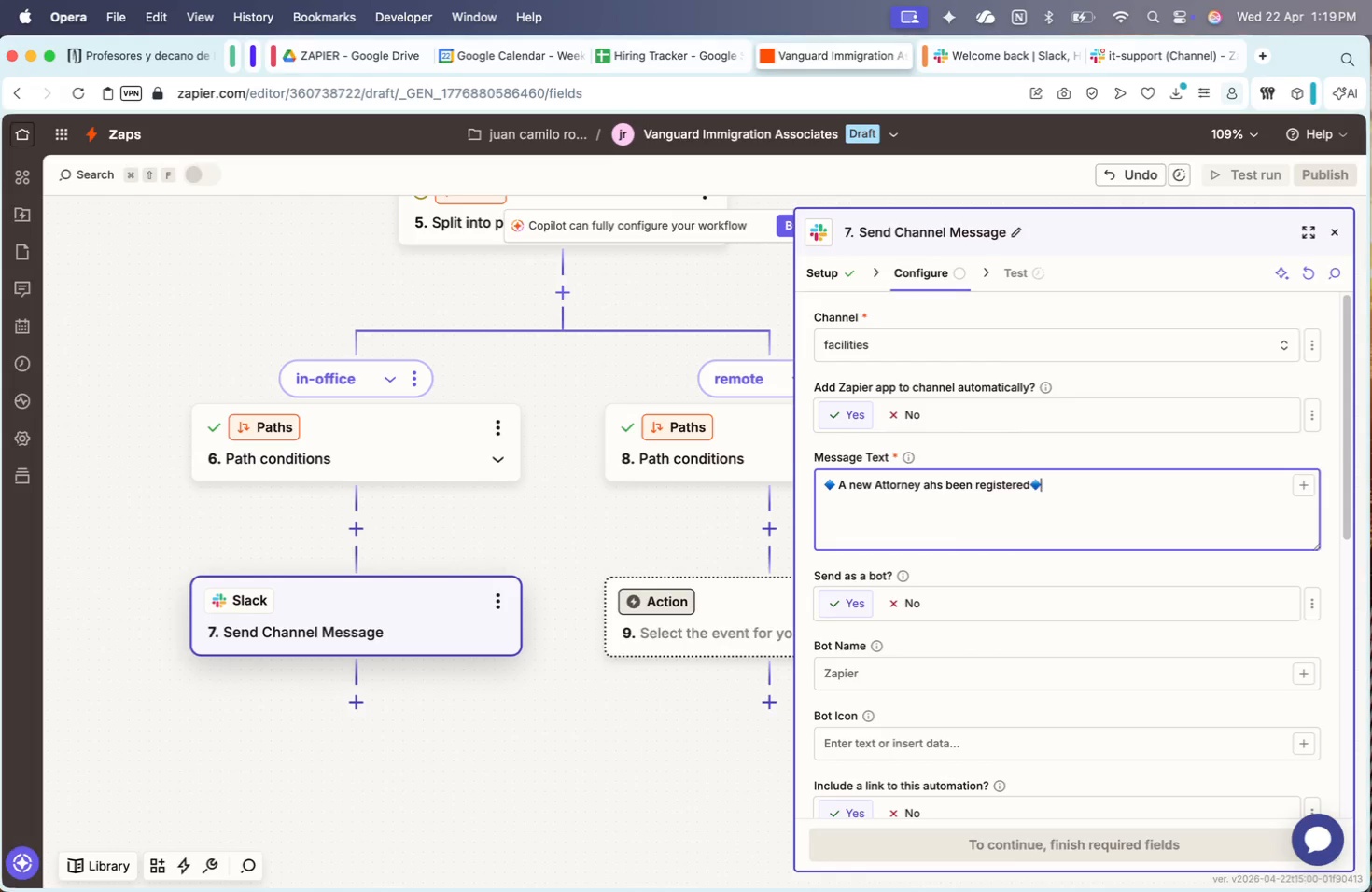 
key(Alt+AltRight)
 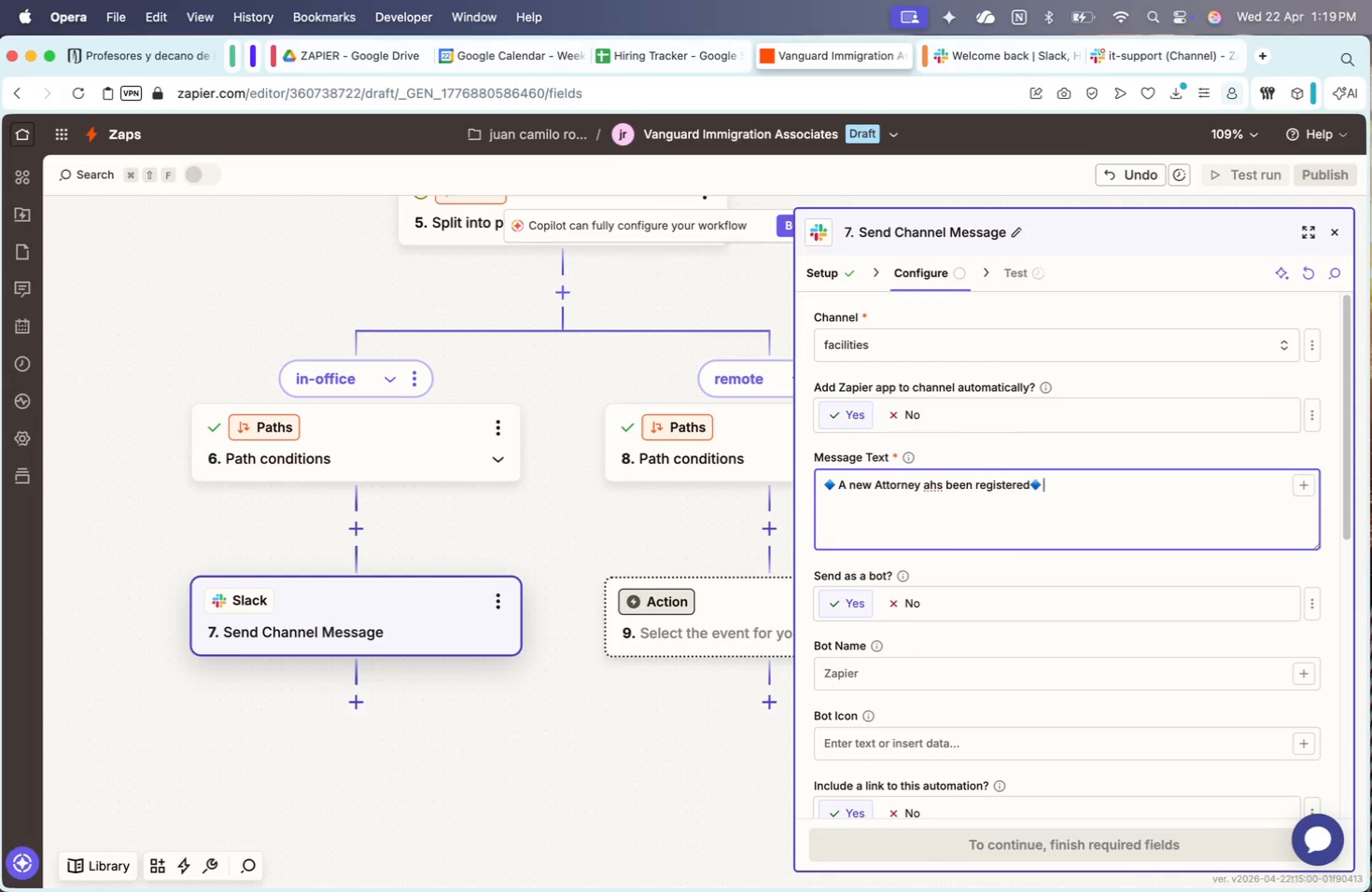 
key(Space)
 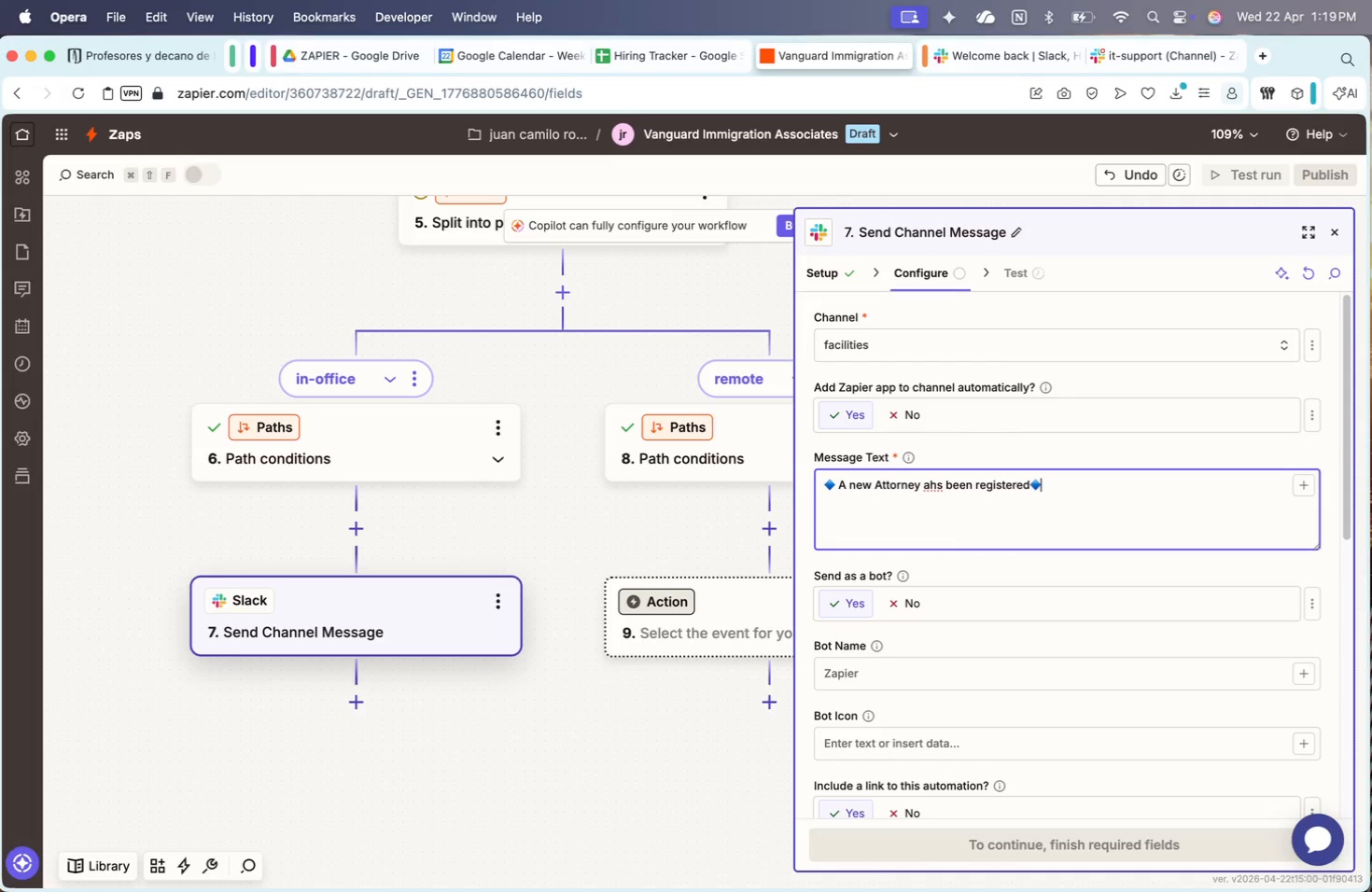 
key(ArrowLeft)
 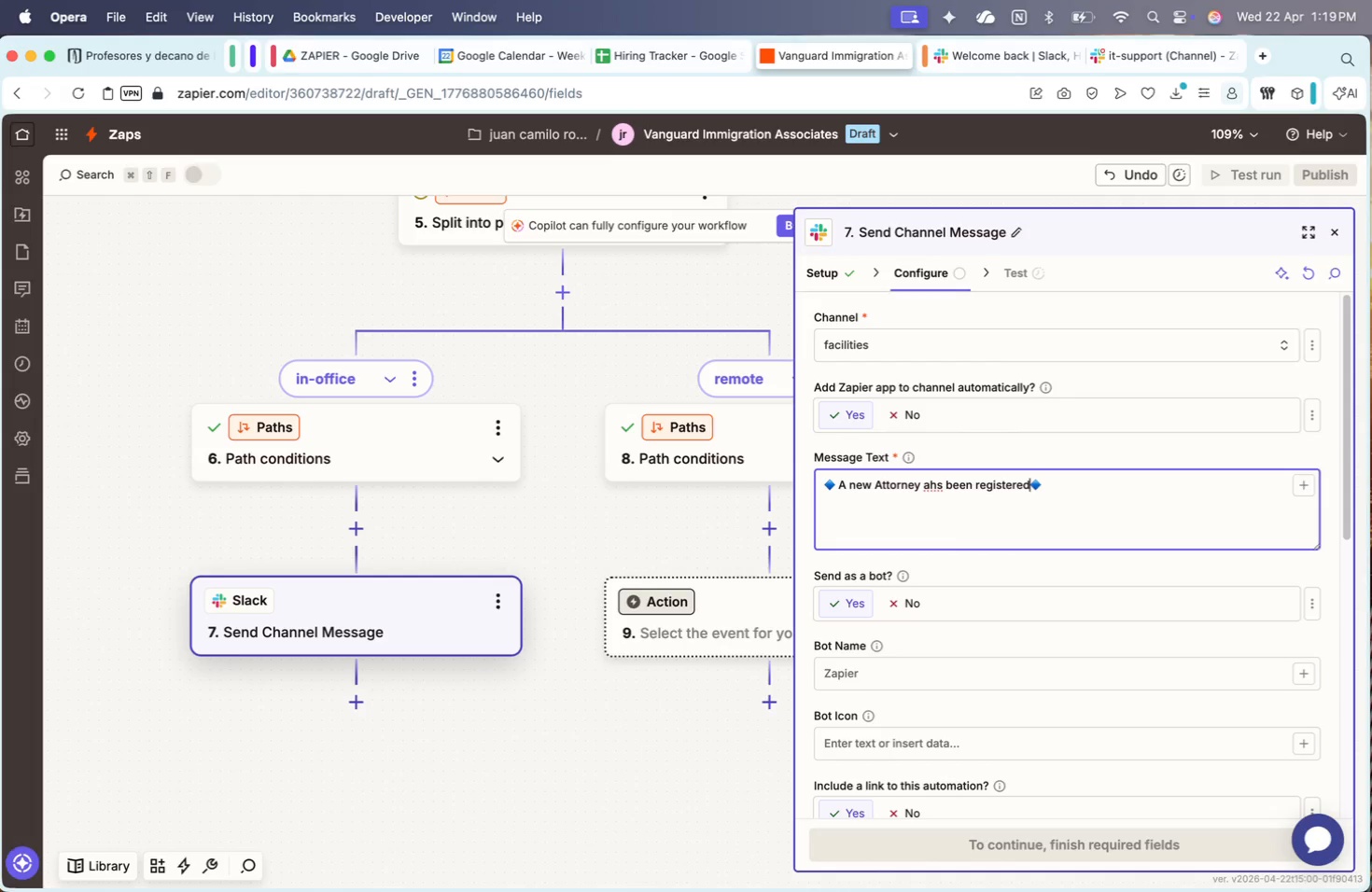 
key(ArrowLeft)
 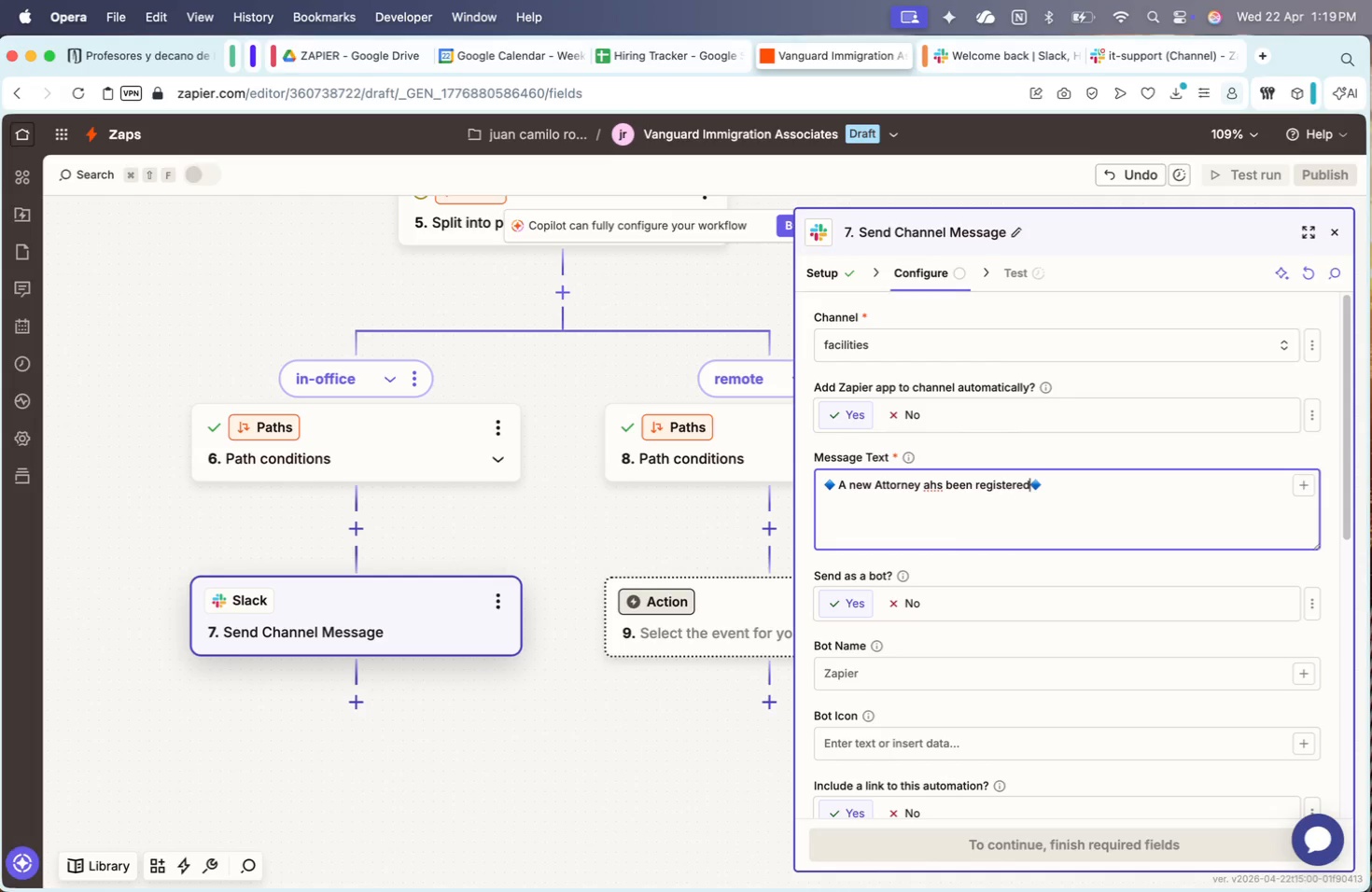 
key(Space)
 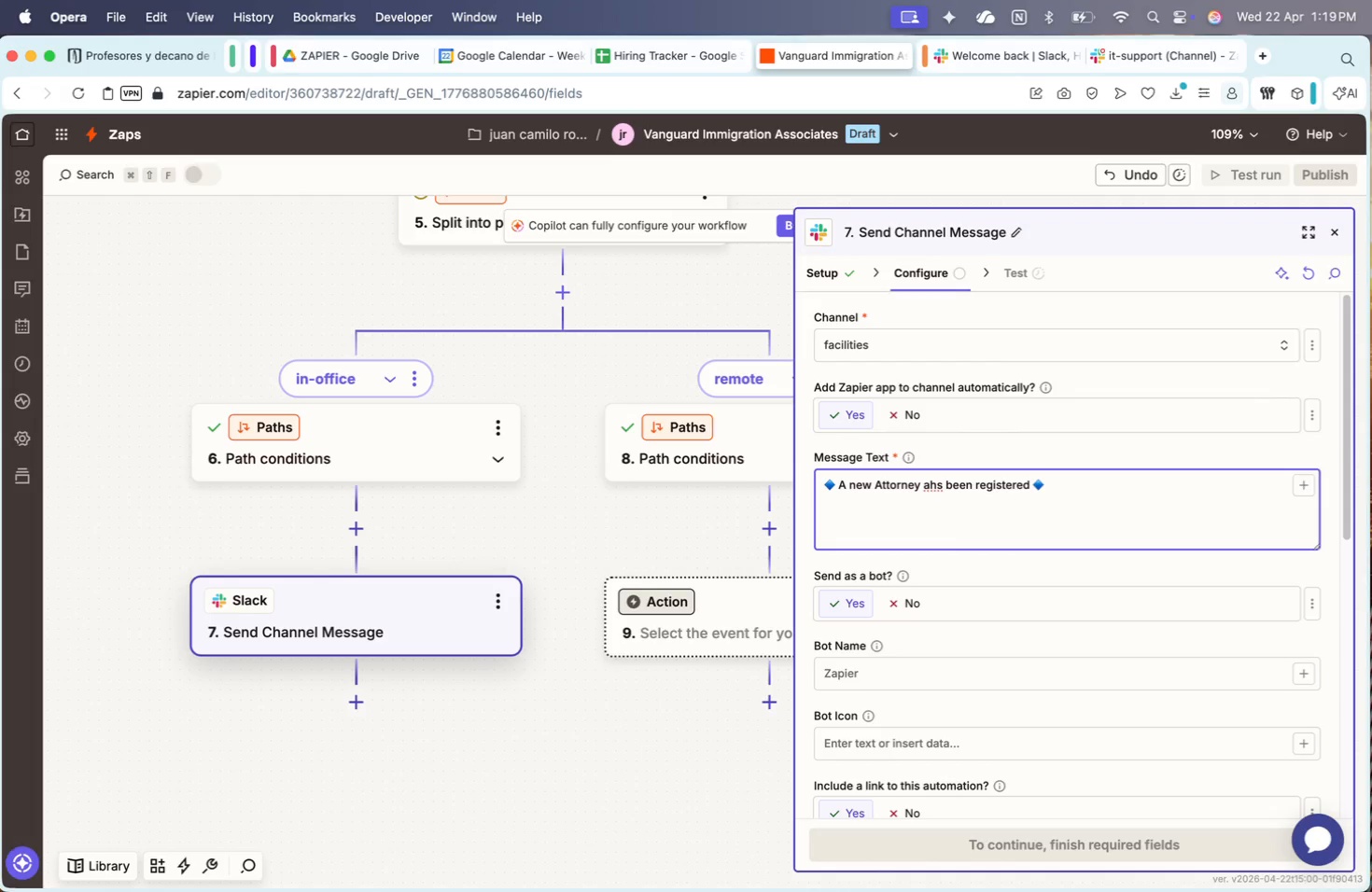 
key(Alt+ArrowLeft)
 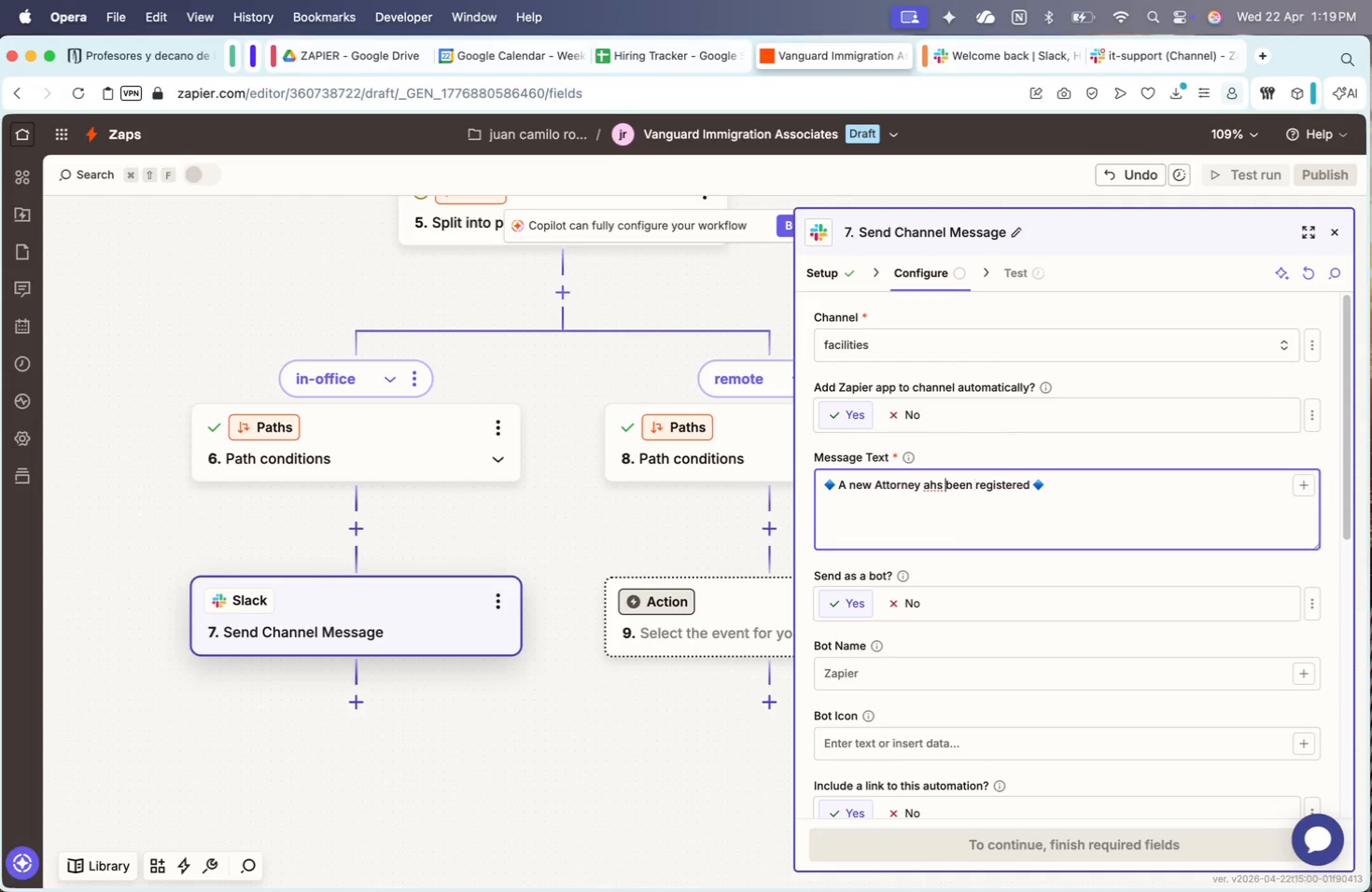 
key(Alt+ArrowLeft)
 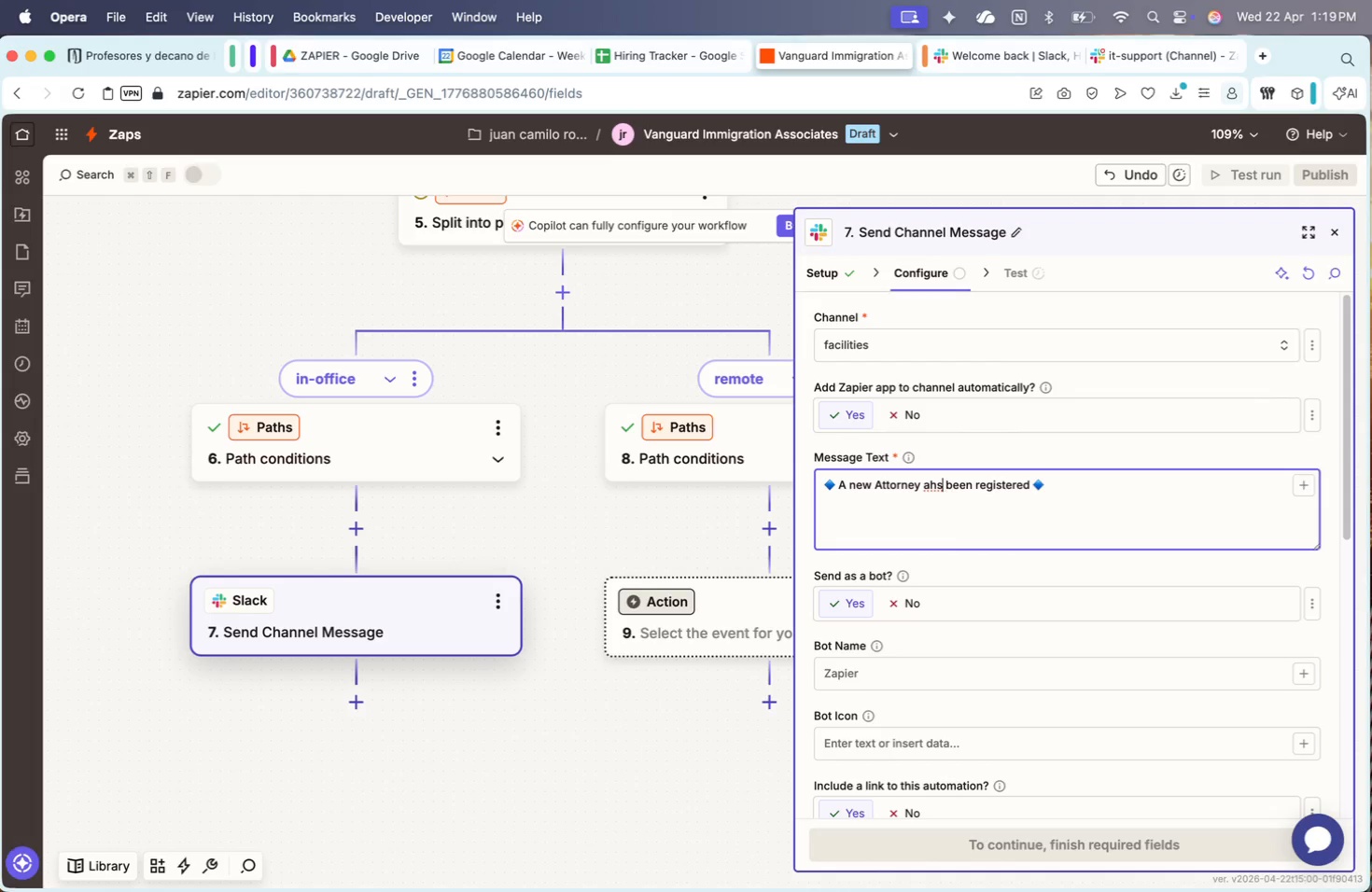 
key(ArrowLeft)
 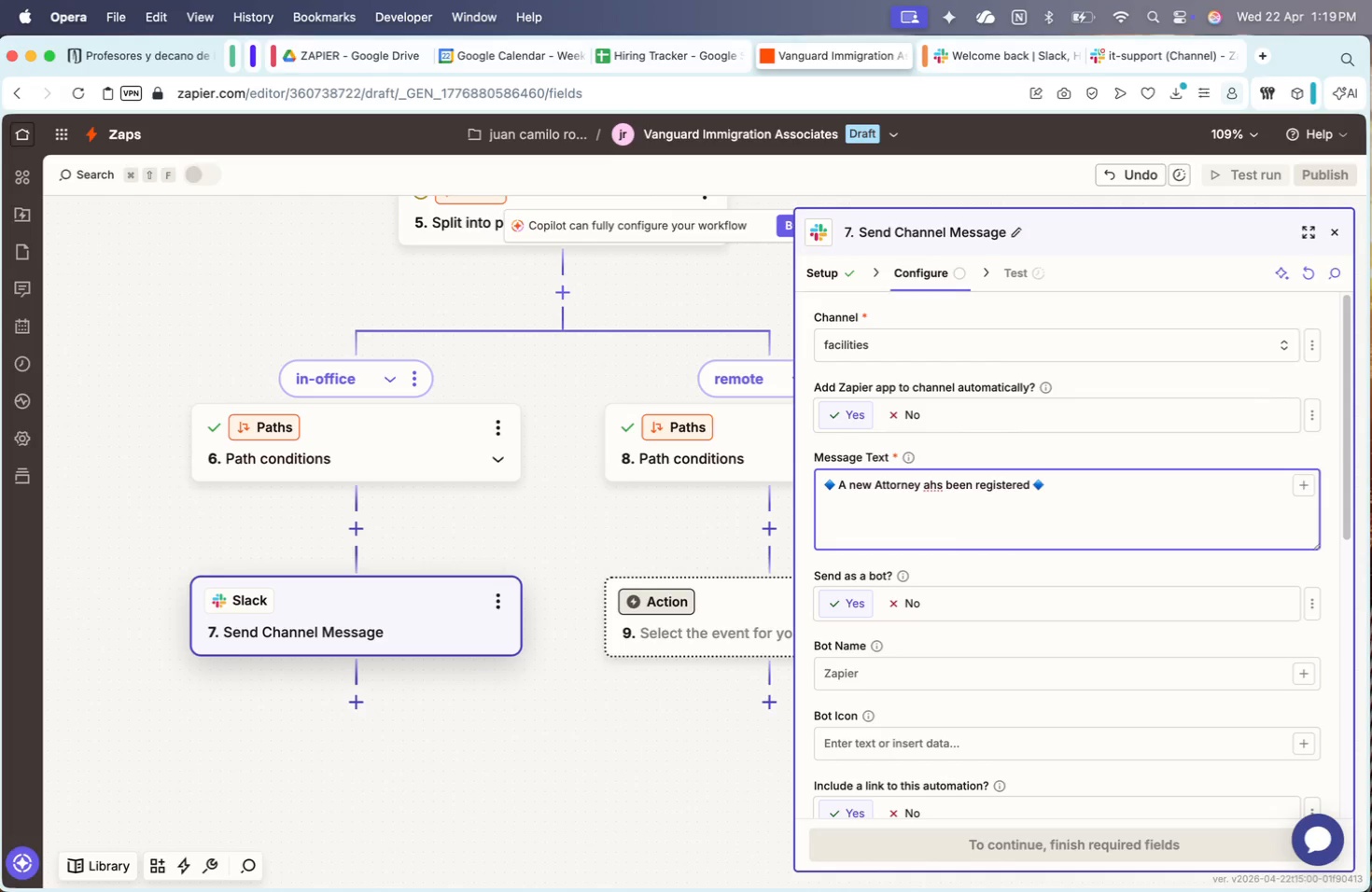 
key(Backspace)
key(Backspace)
key(Backspace)
type(nas)
 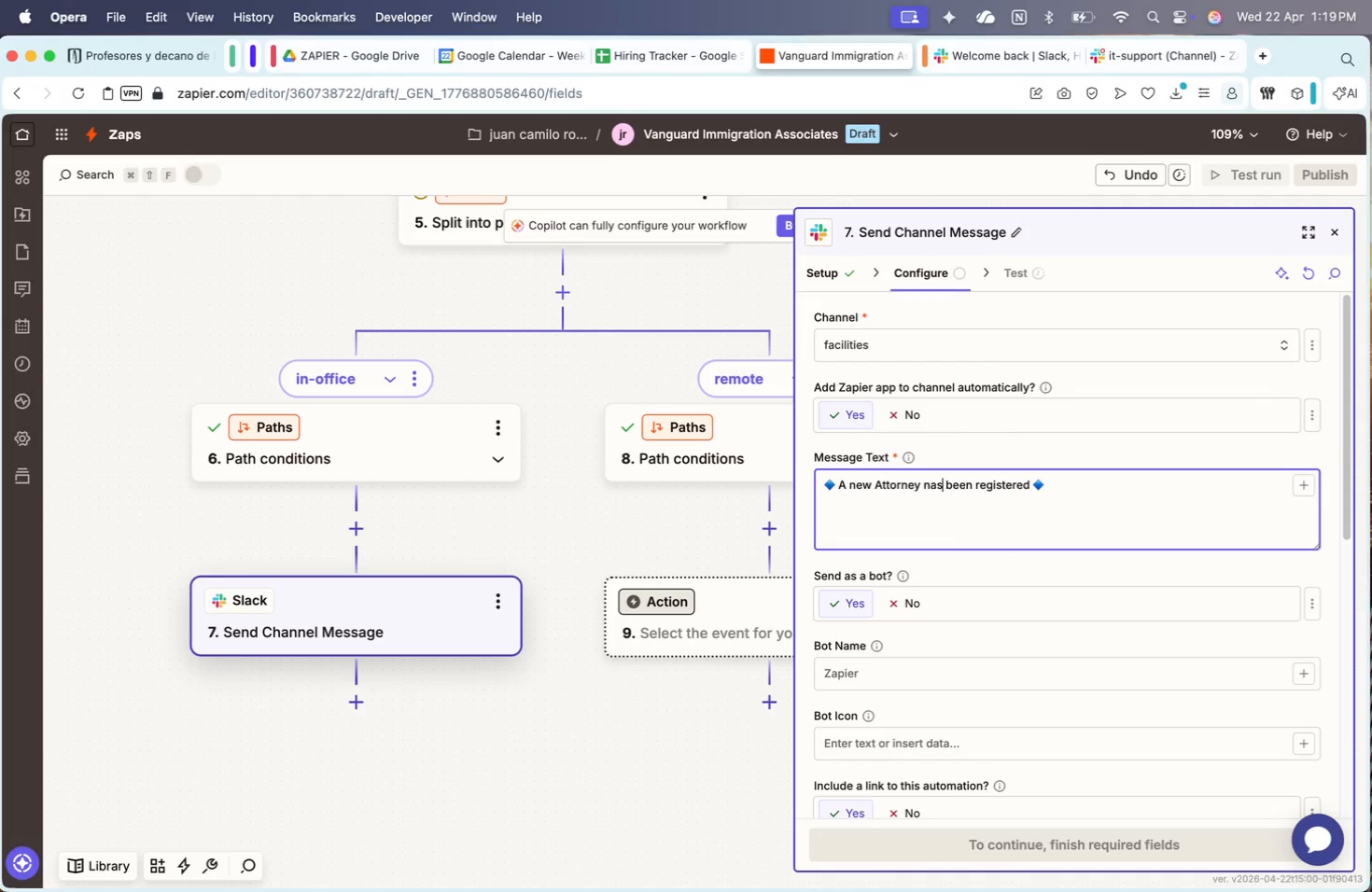 
key(ArrowUp)
 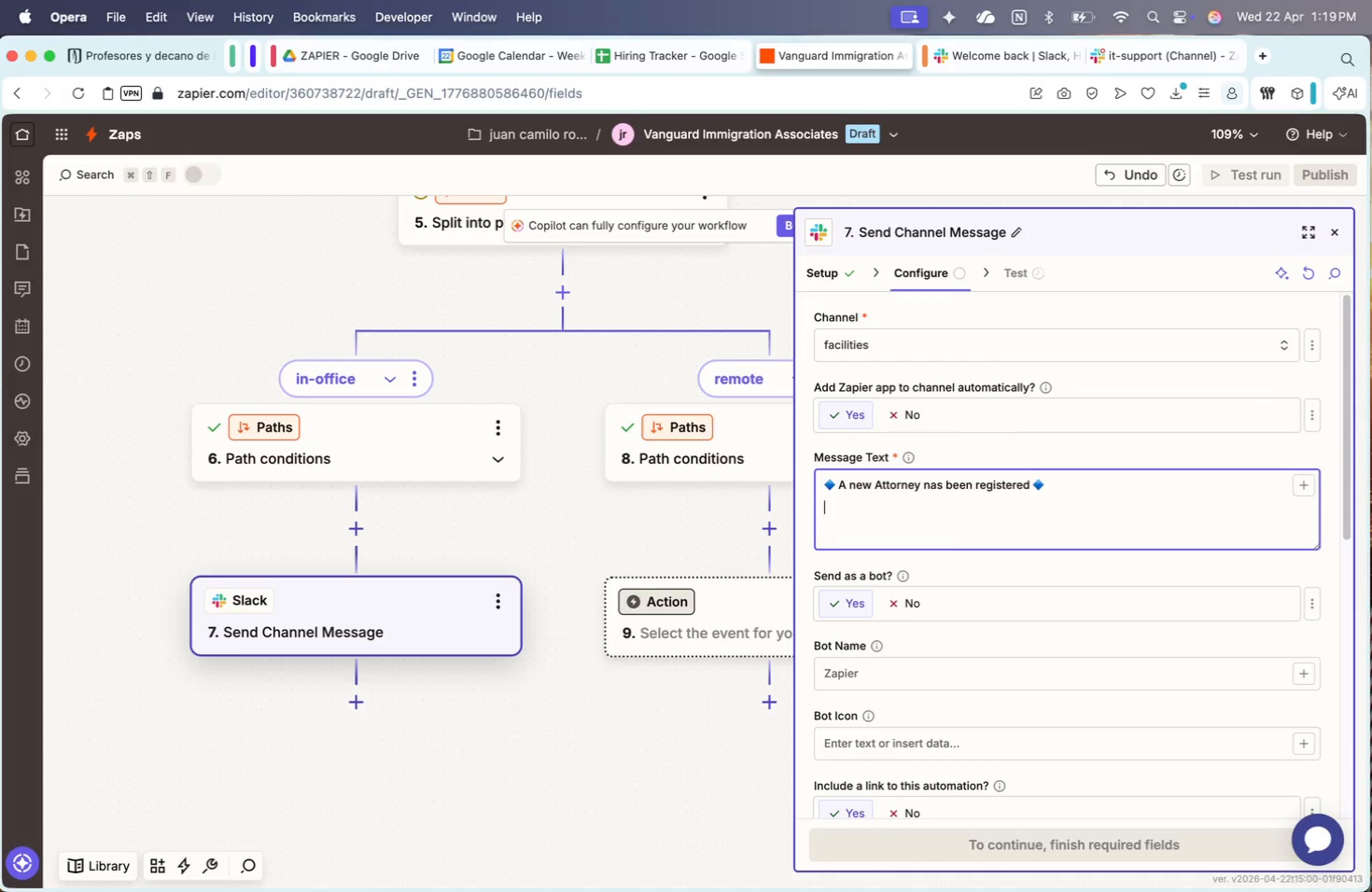 
key(ArrowDown)
 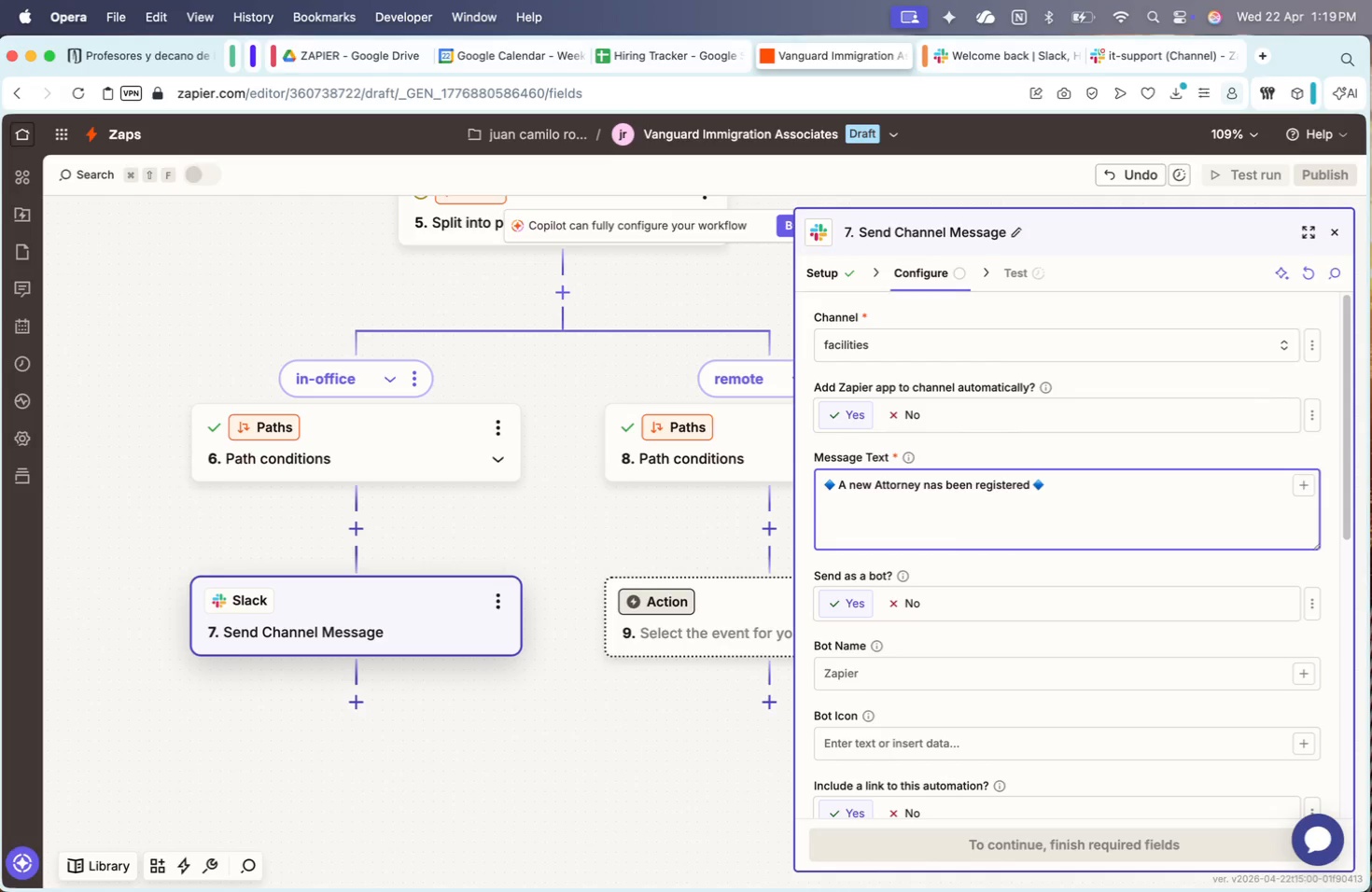 
key(ArrowUp)
 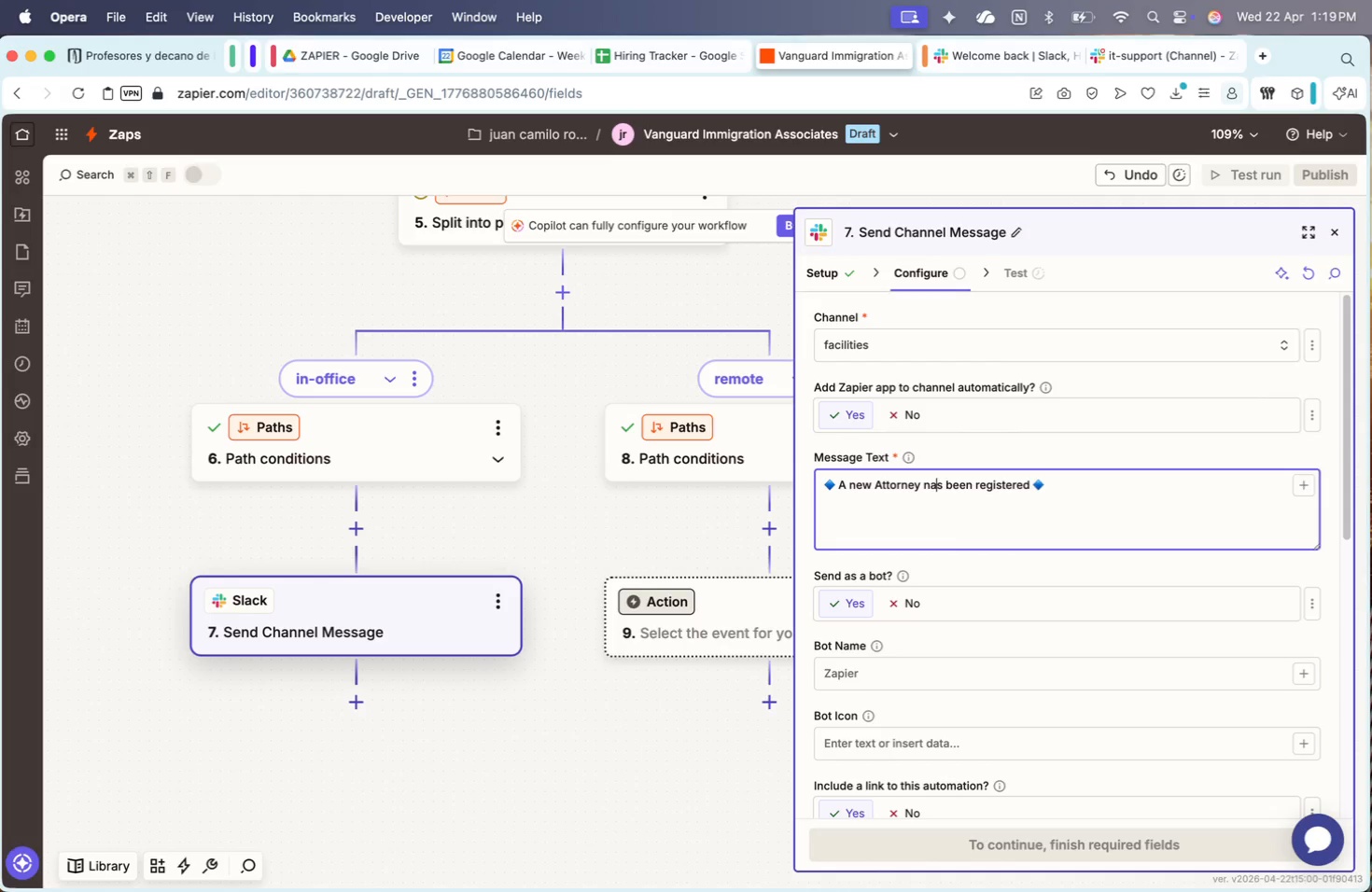 
key(ArrowLeft)
 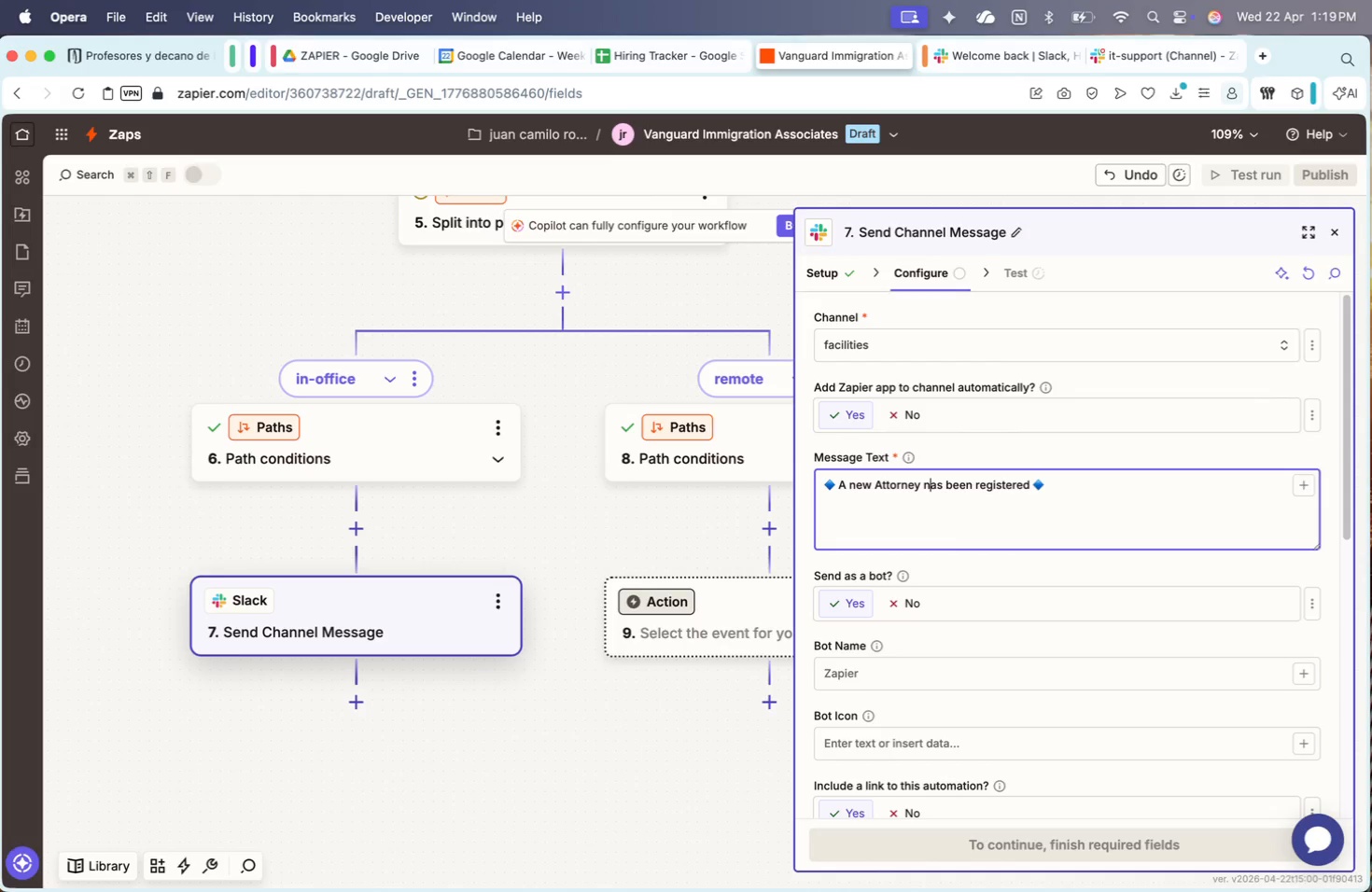 
key(ArrowLeft)
 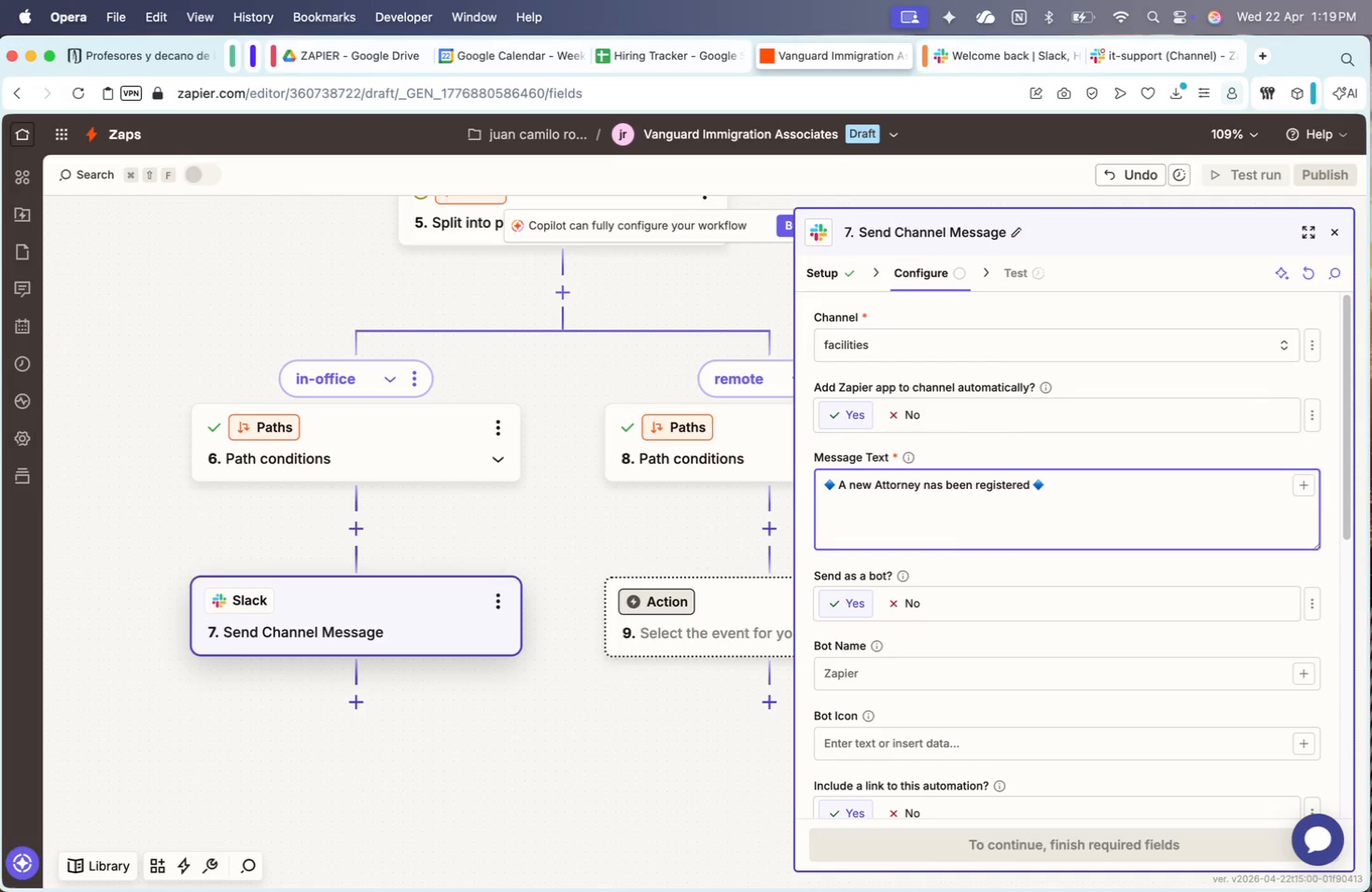 
key(Backspace)
 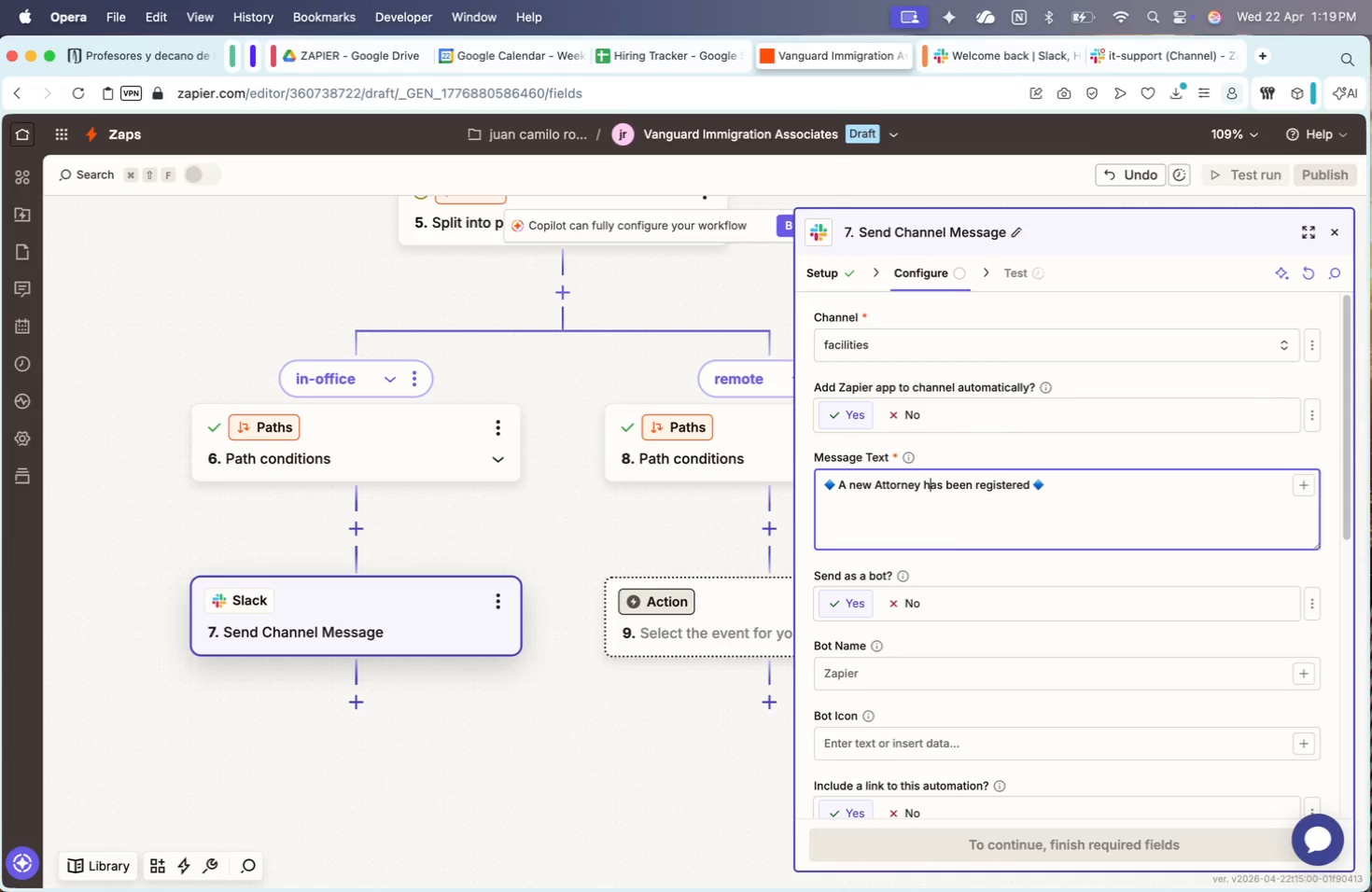 
key(H)
 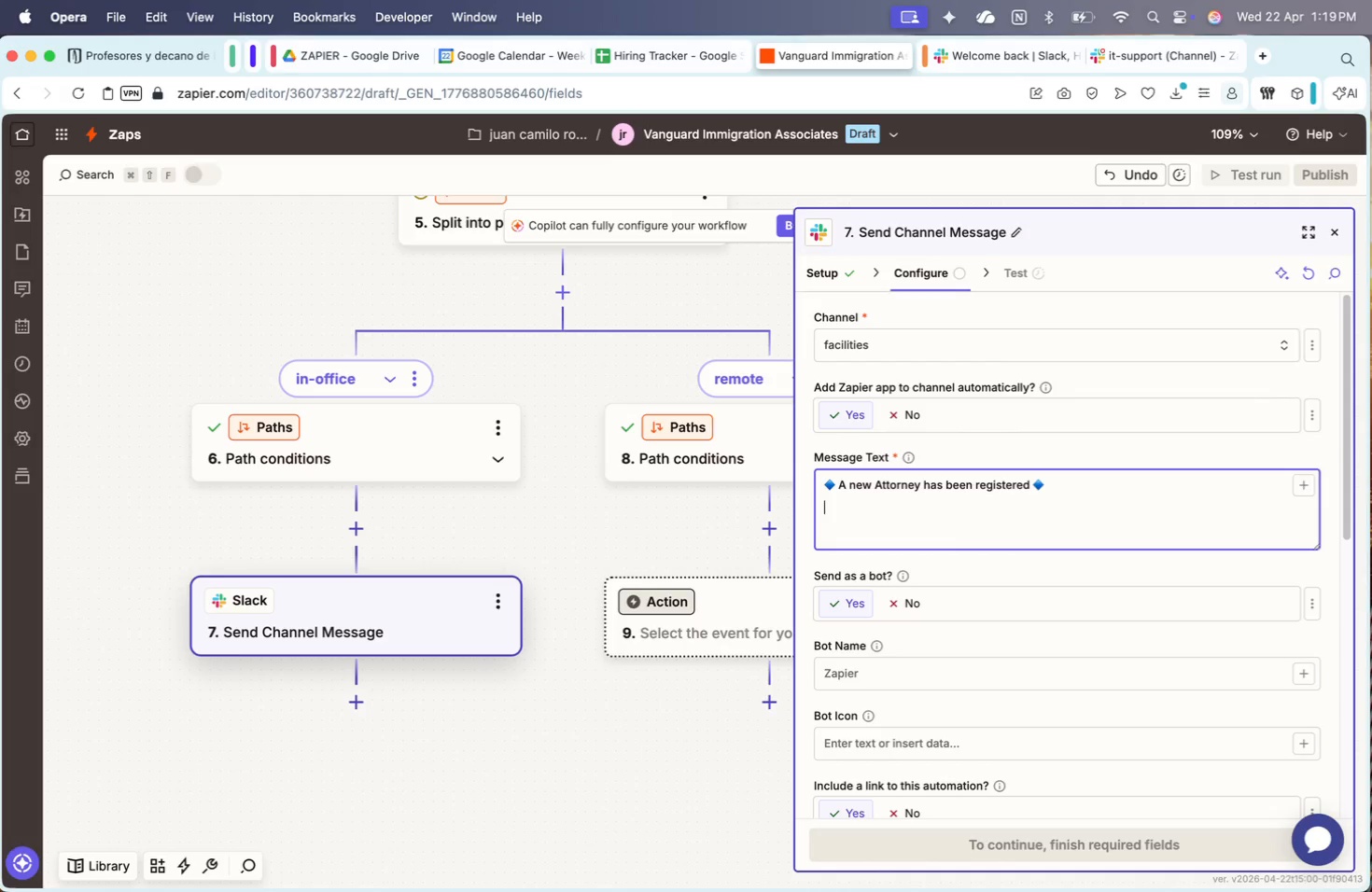 
key(ArrowDown)
 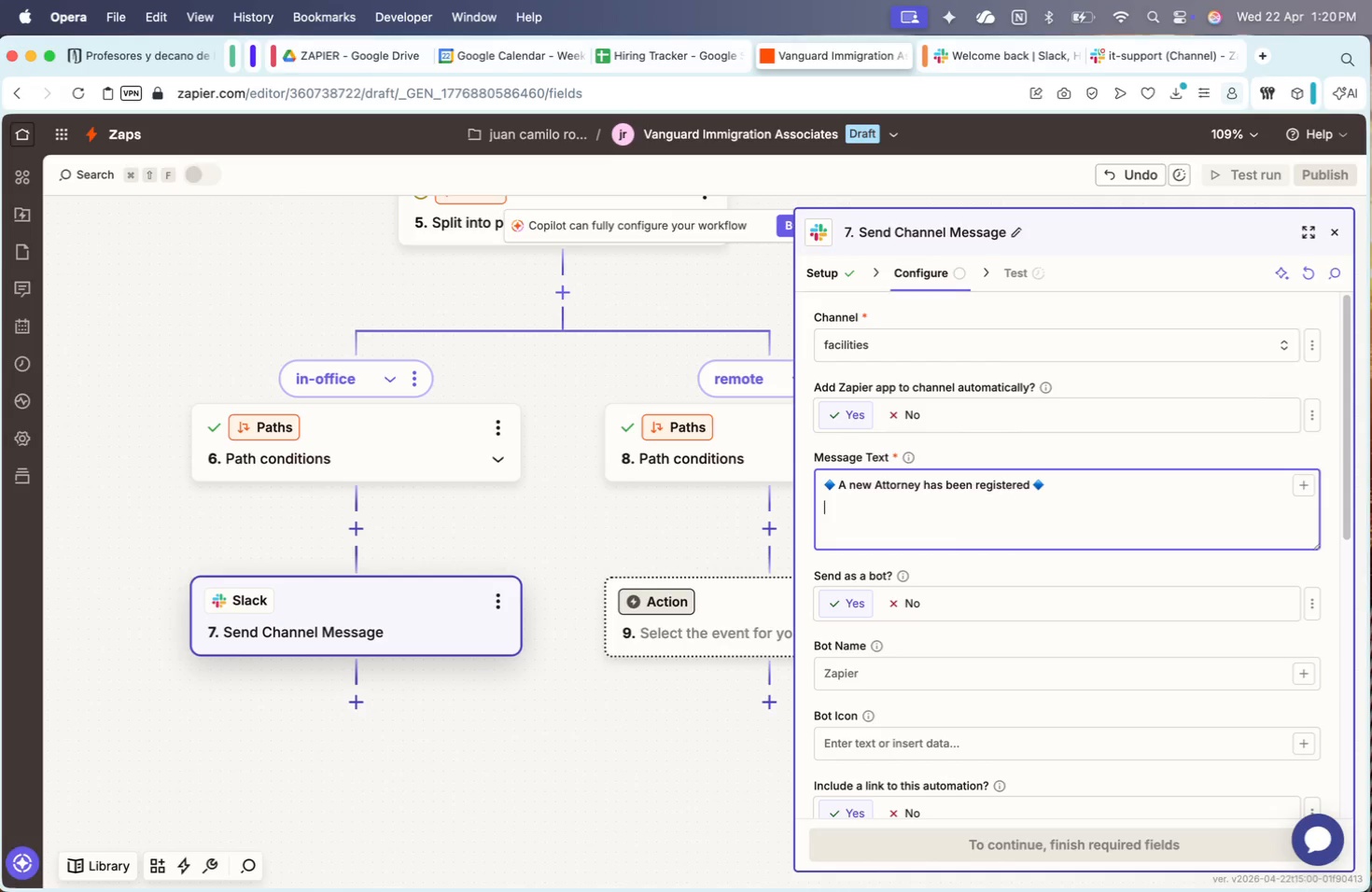 
wait(30.24)
 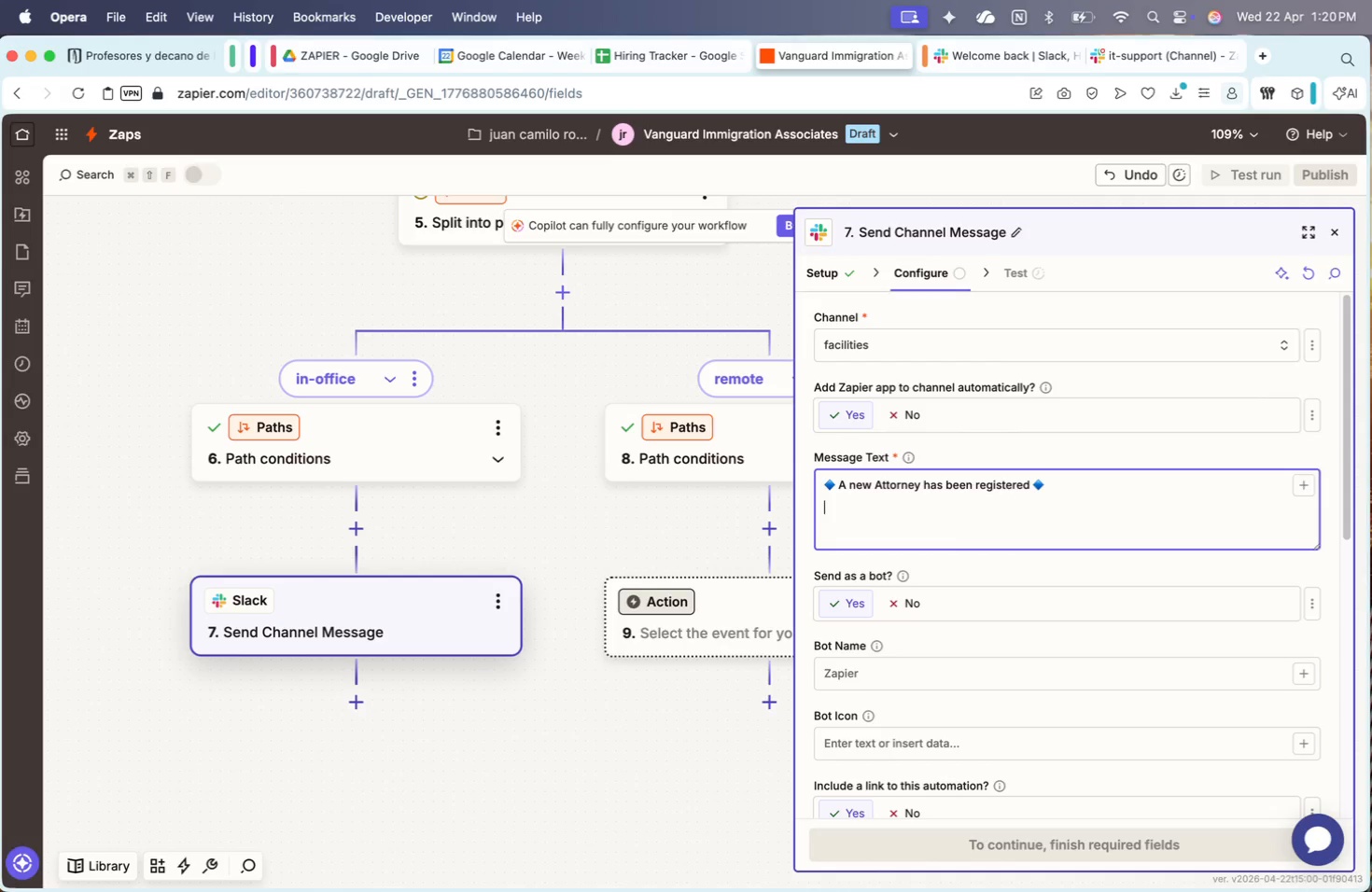 
type(Name: )
 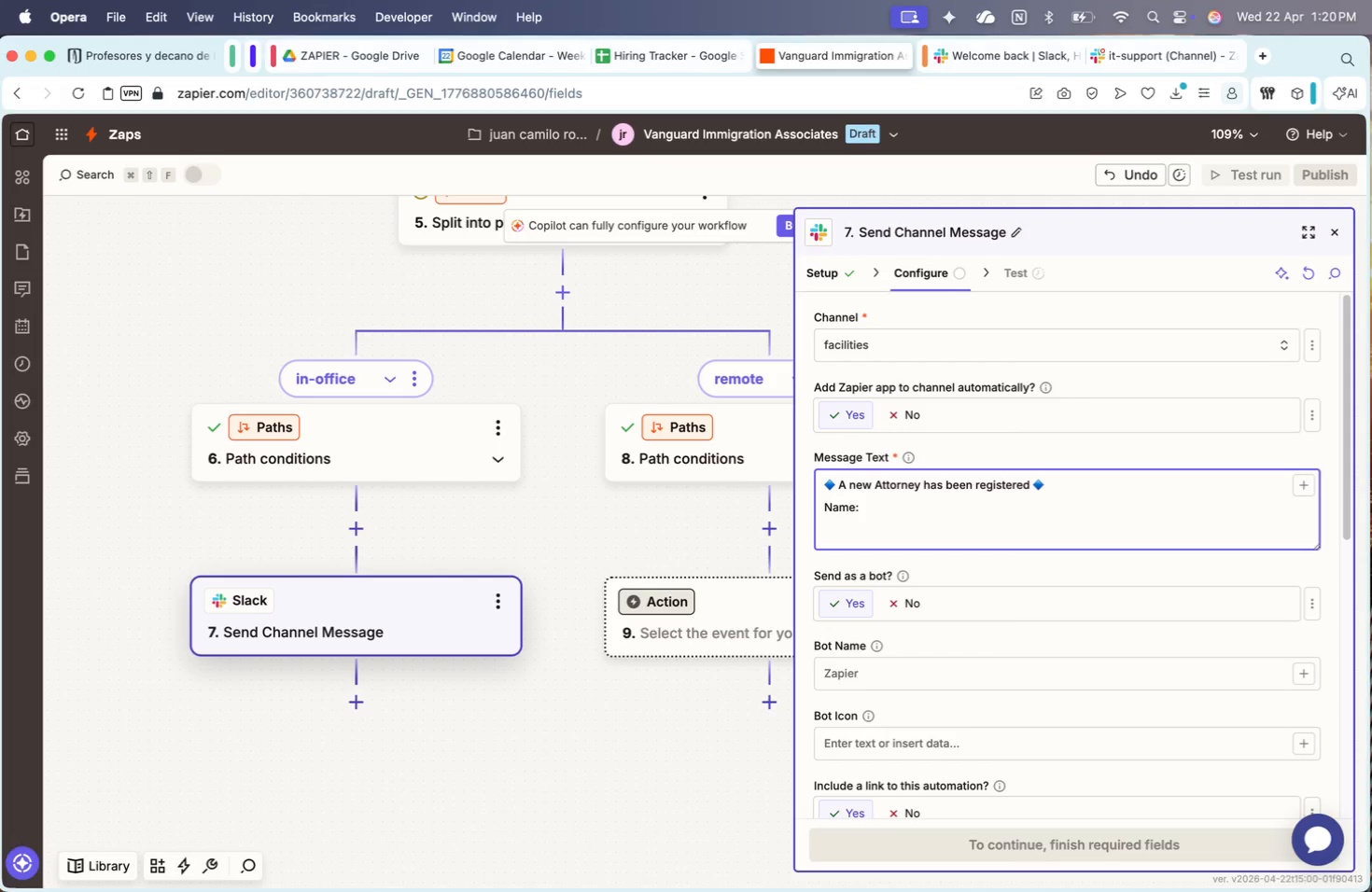 
wait(30.69)
 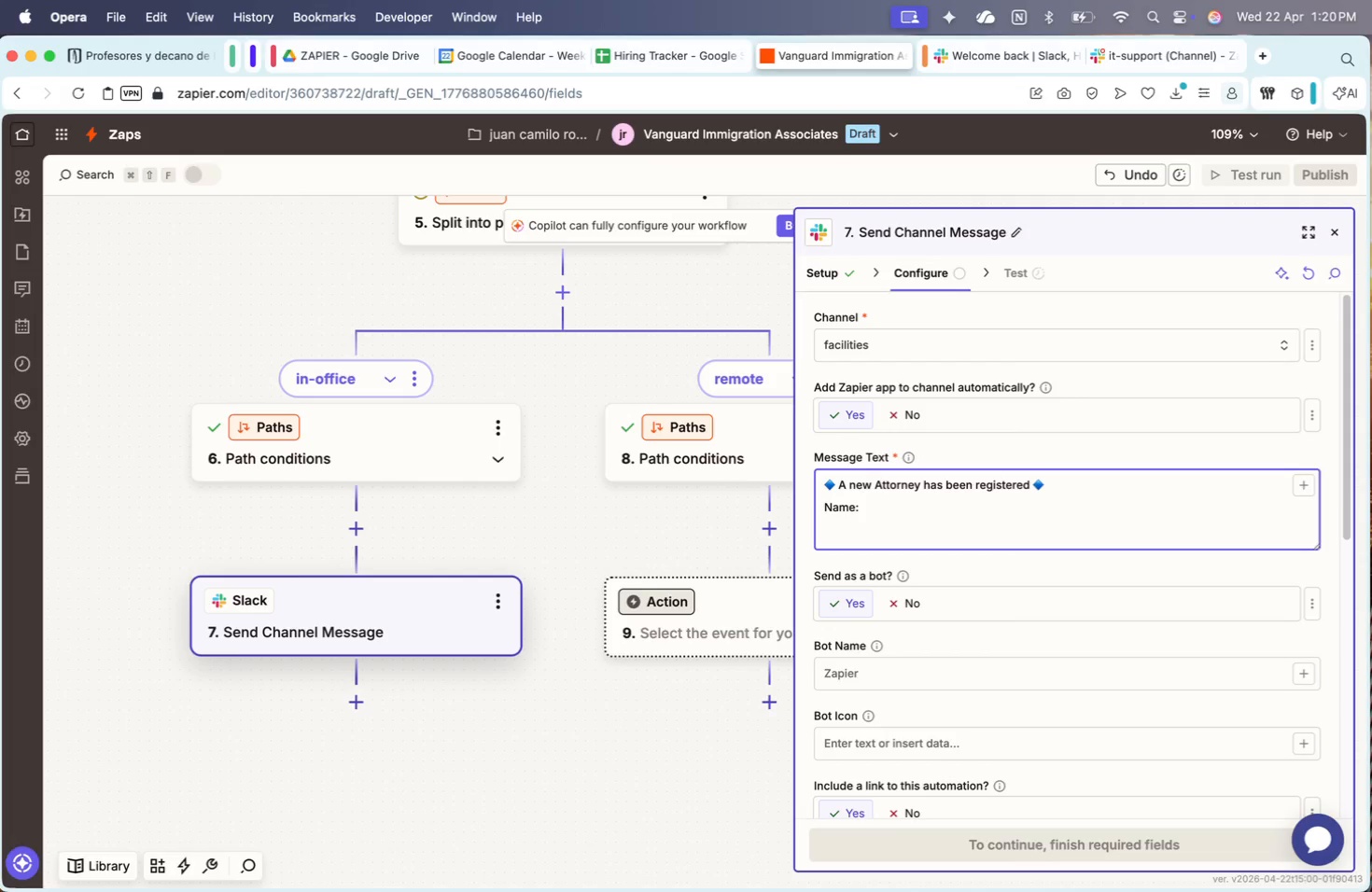 
key(Slash)
 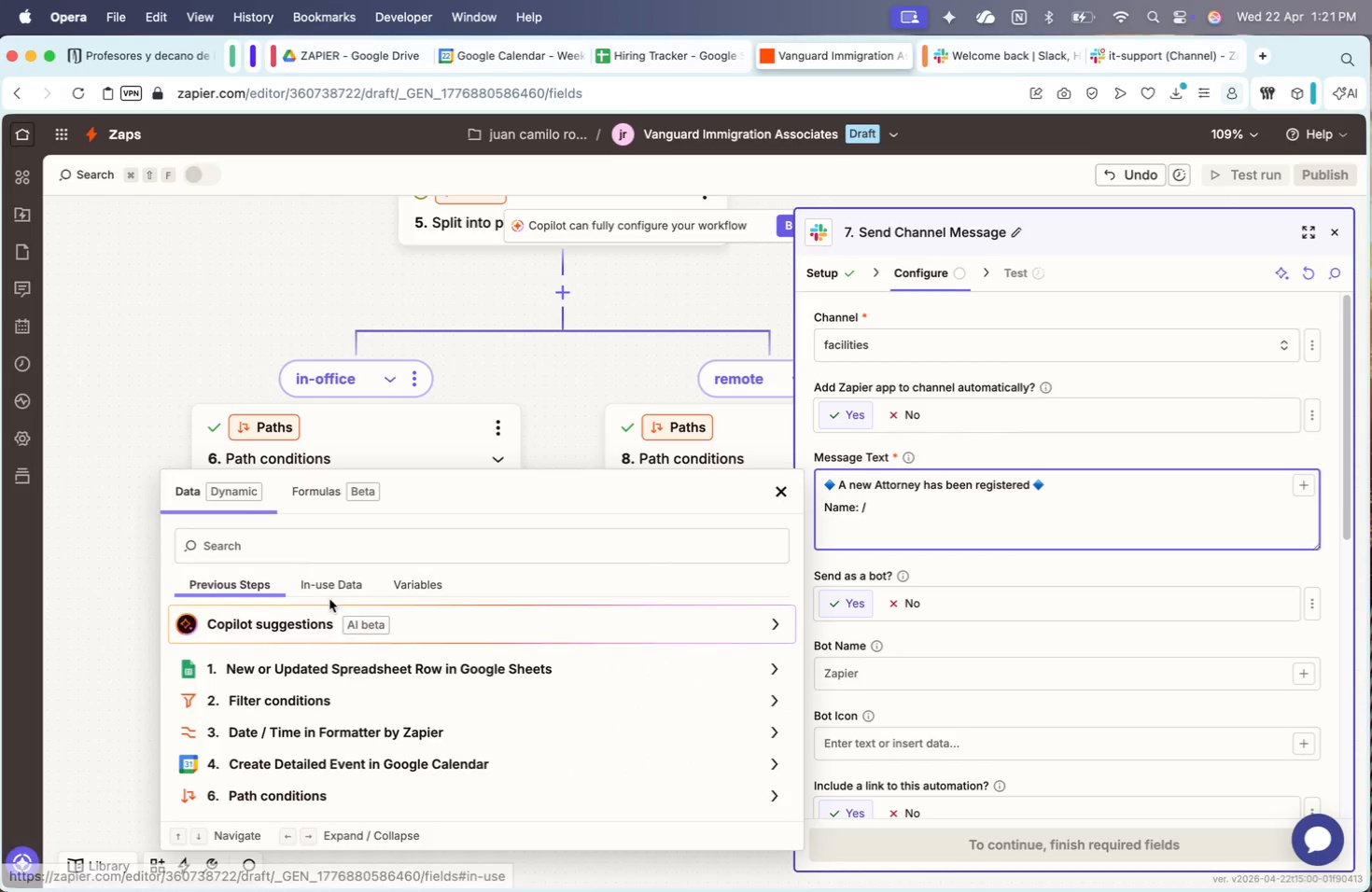 
left_click([343, 655])
 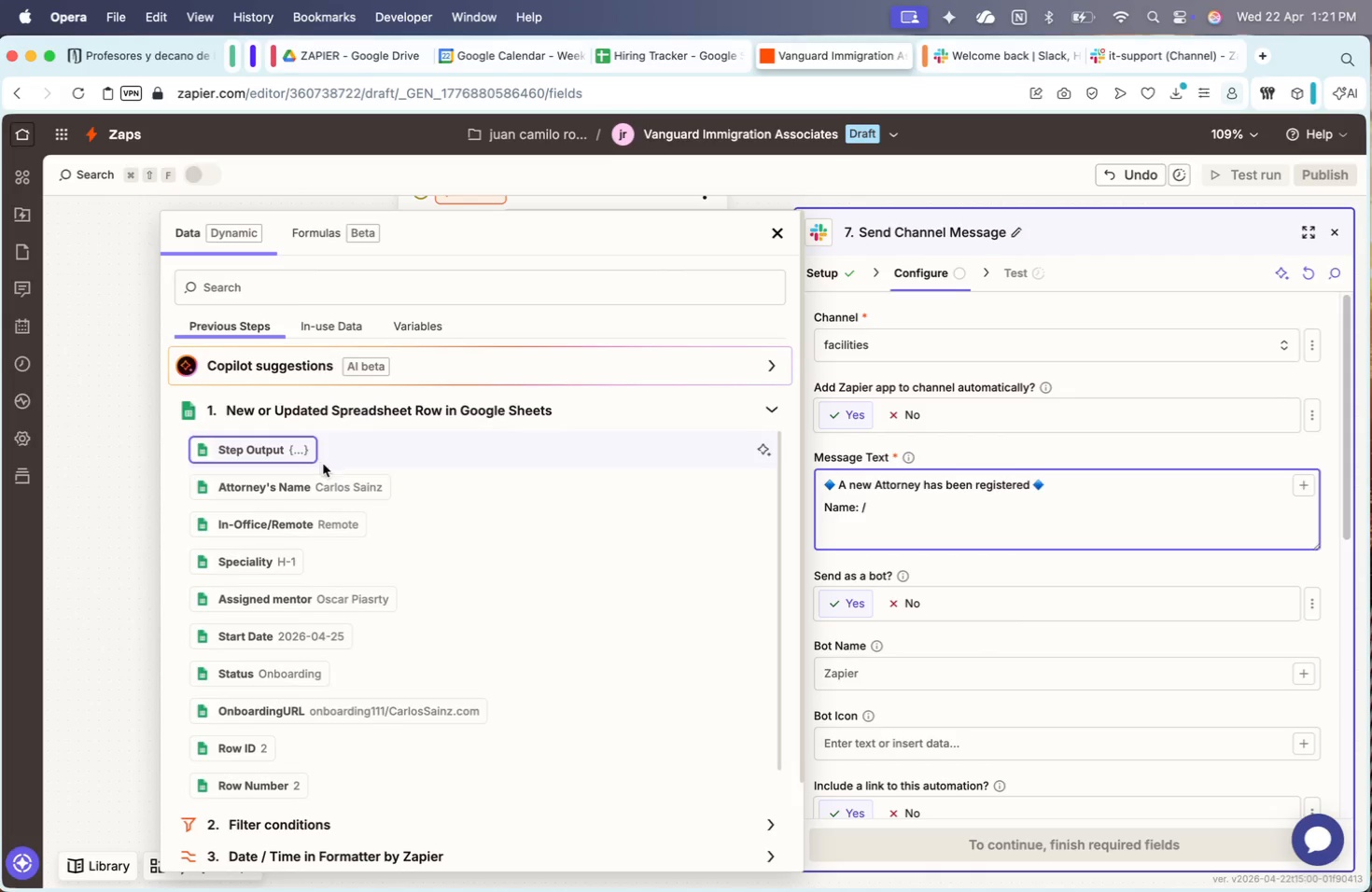 
left_click([333, 492])
 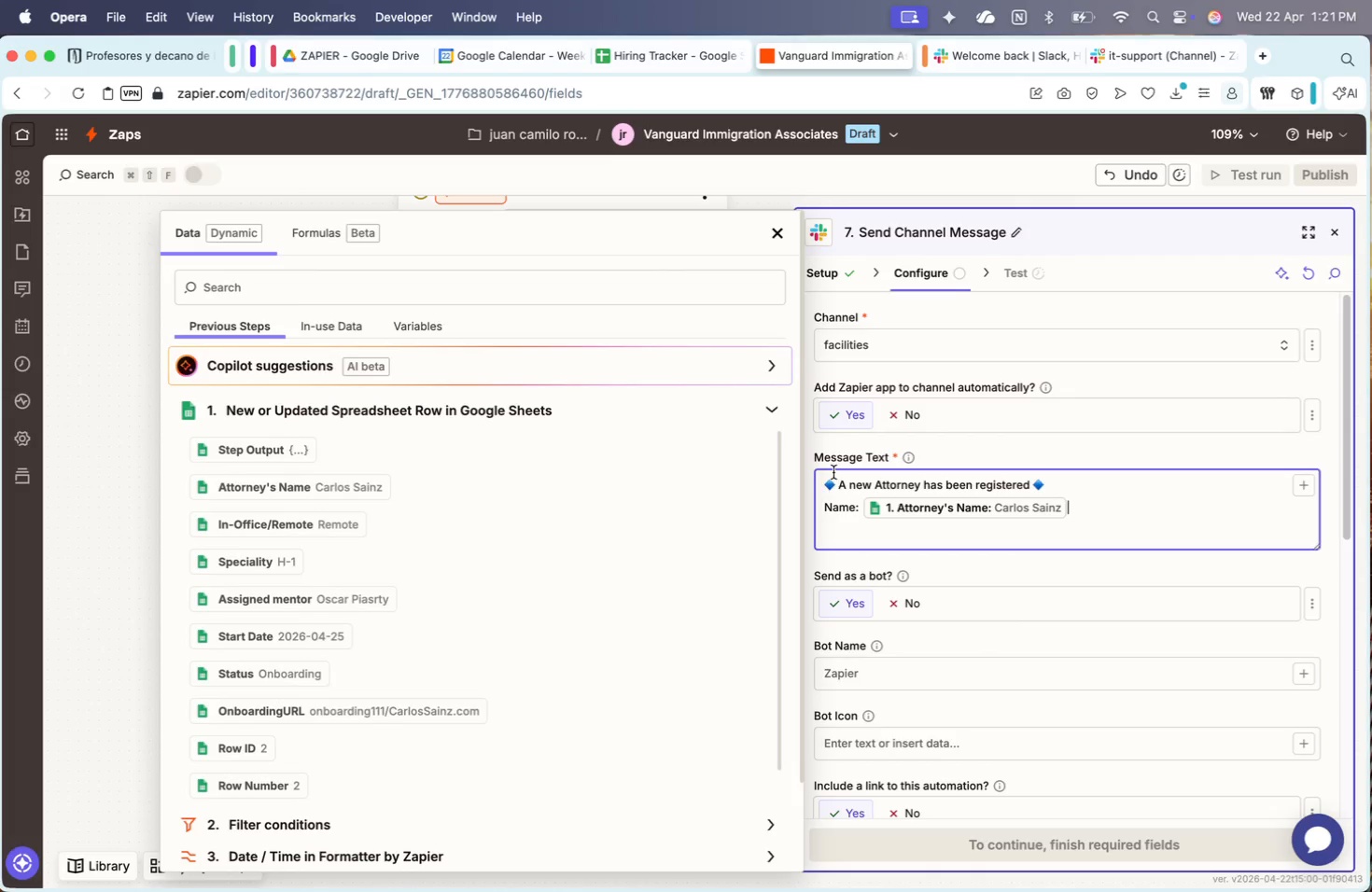 
key(Enter)
 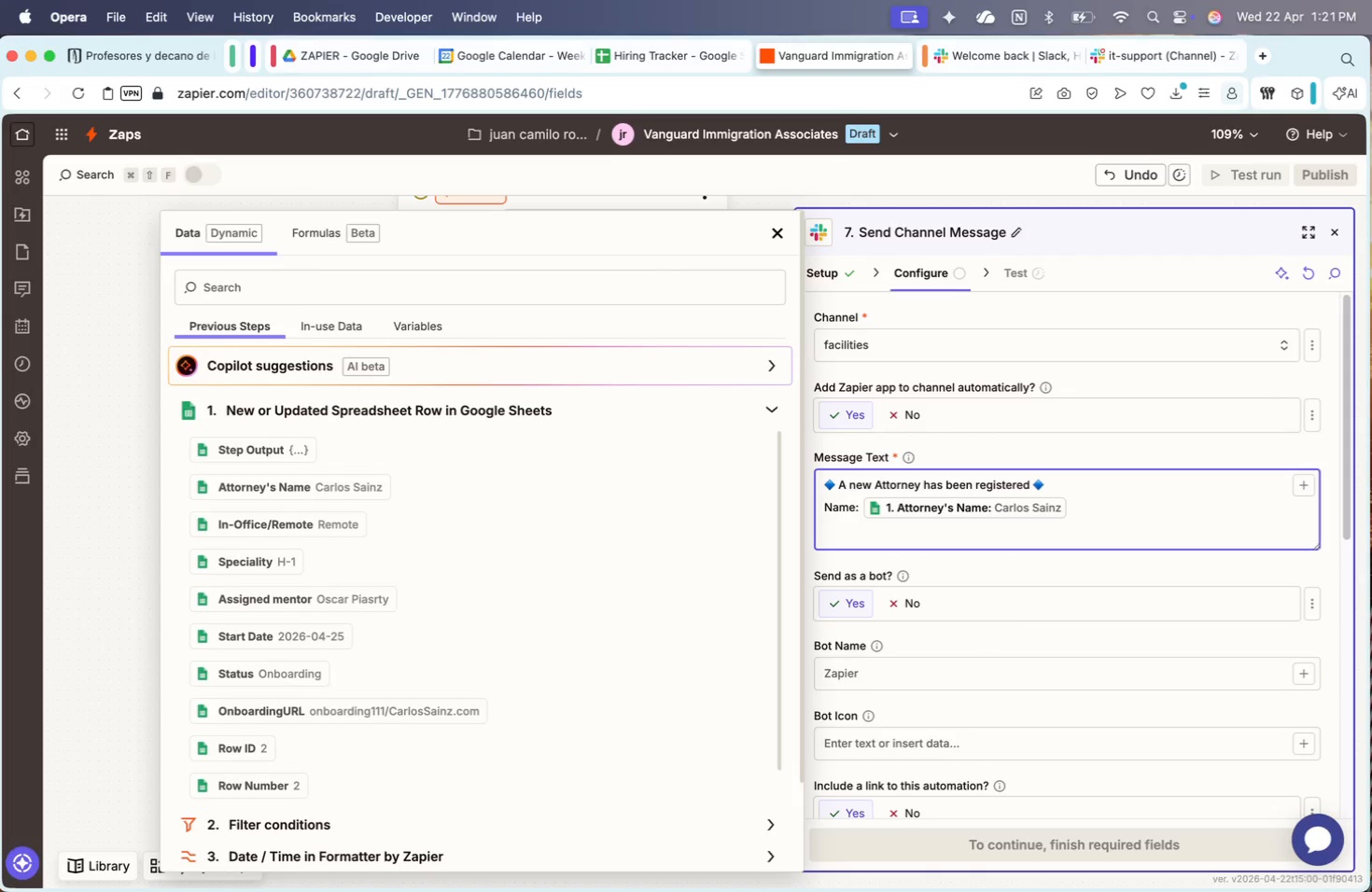 
type(Specc)
key(Backspace)
type(iality : )
 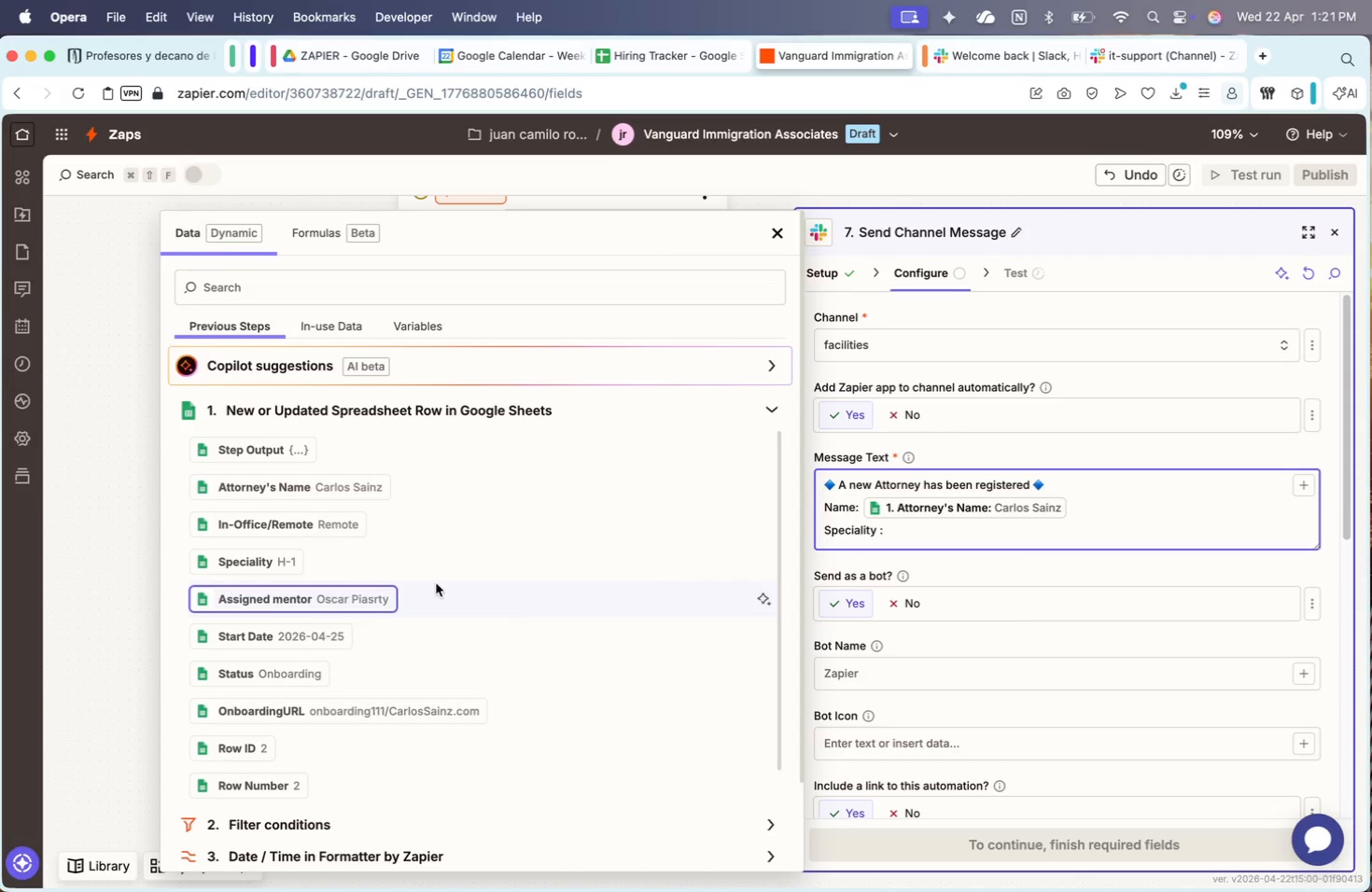 
left_click([271, 567])
 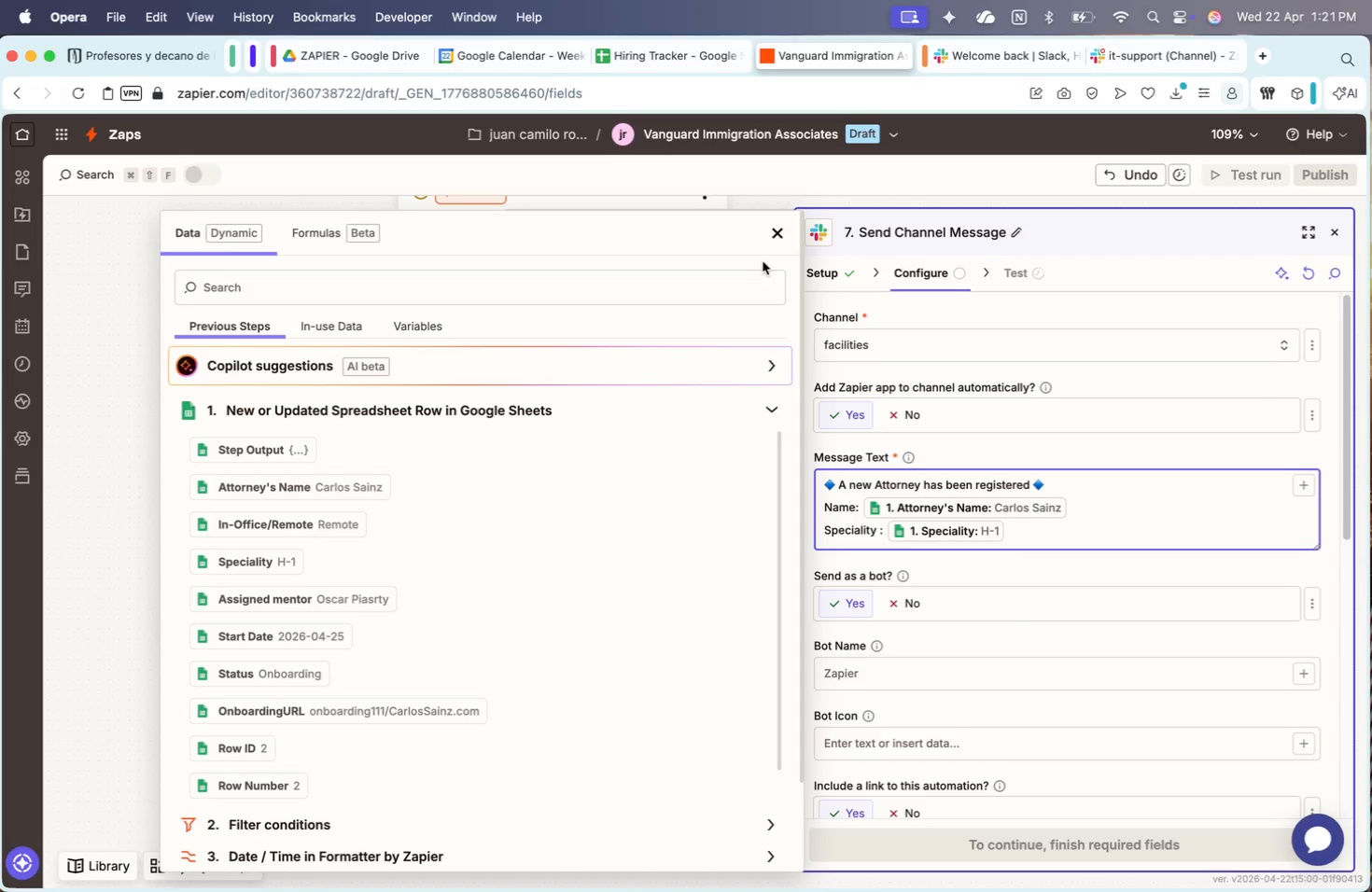 
left_click([767, 222])
 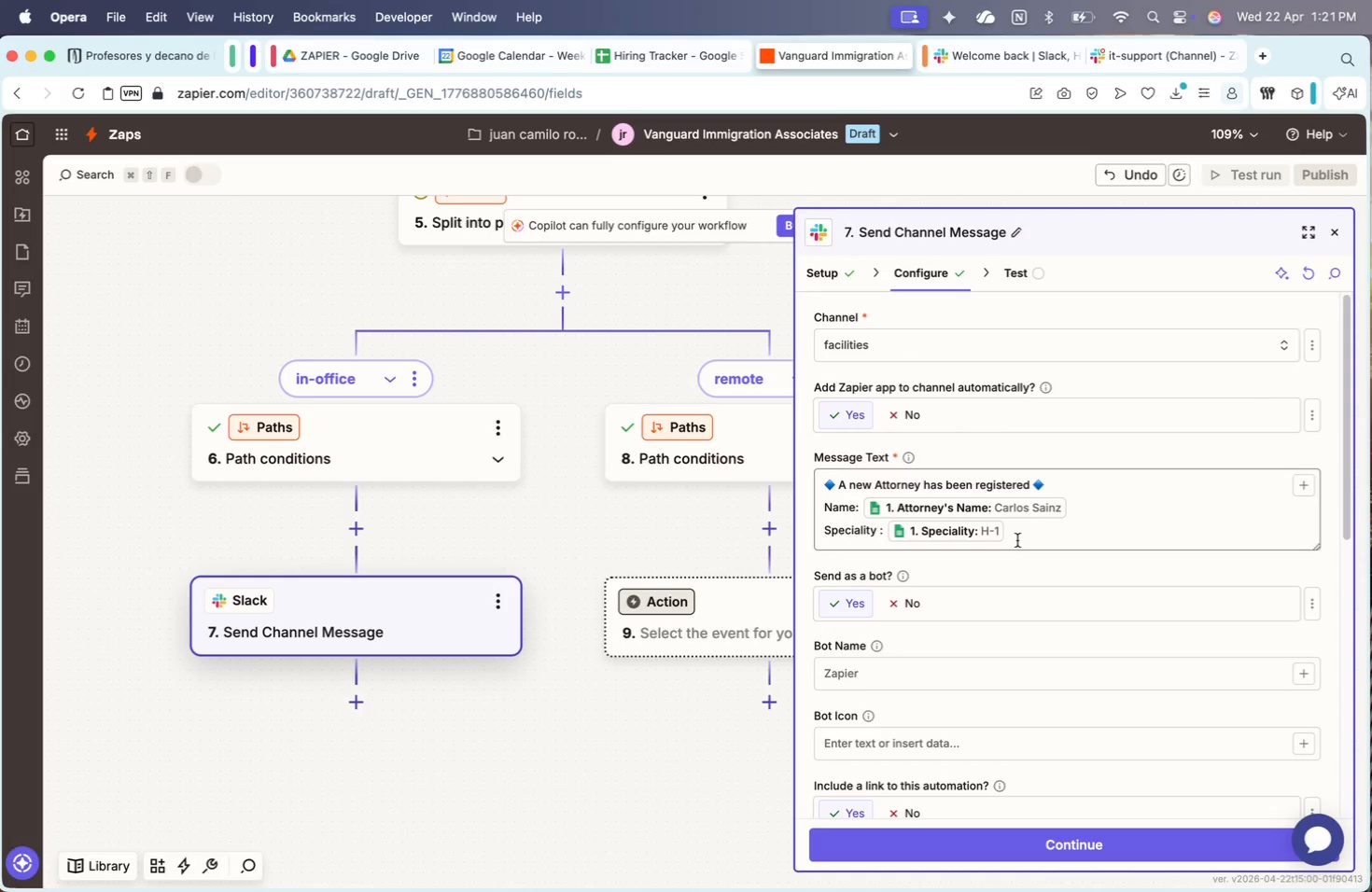 
left_click([1017, 541])
 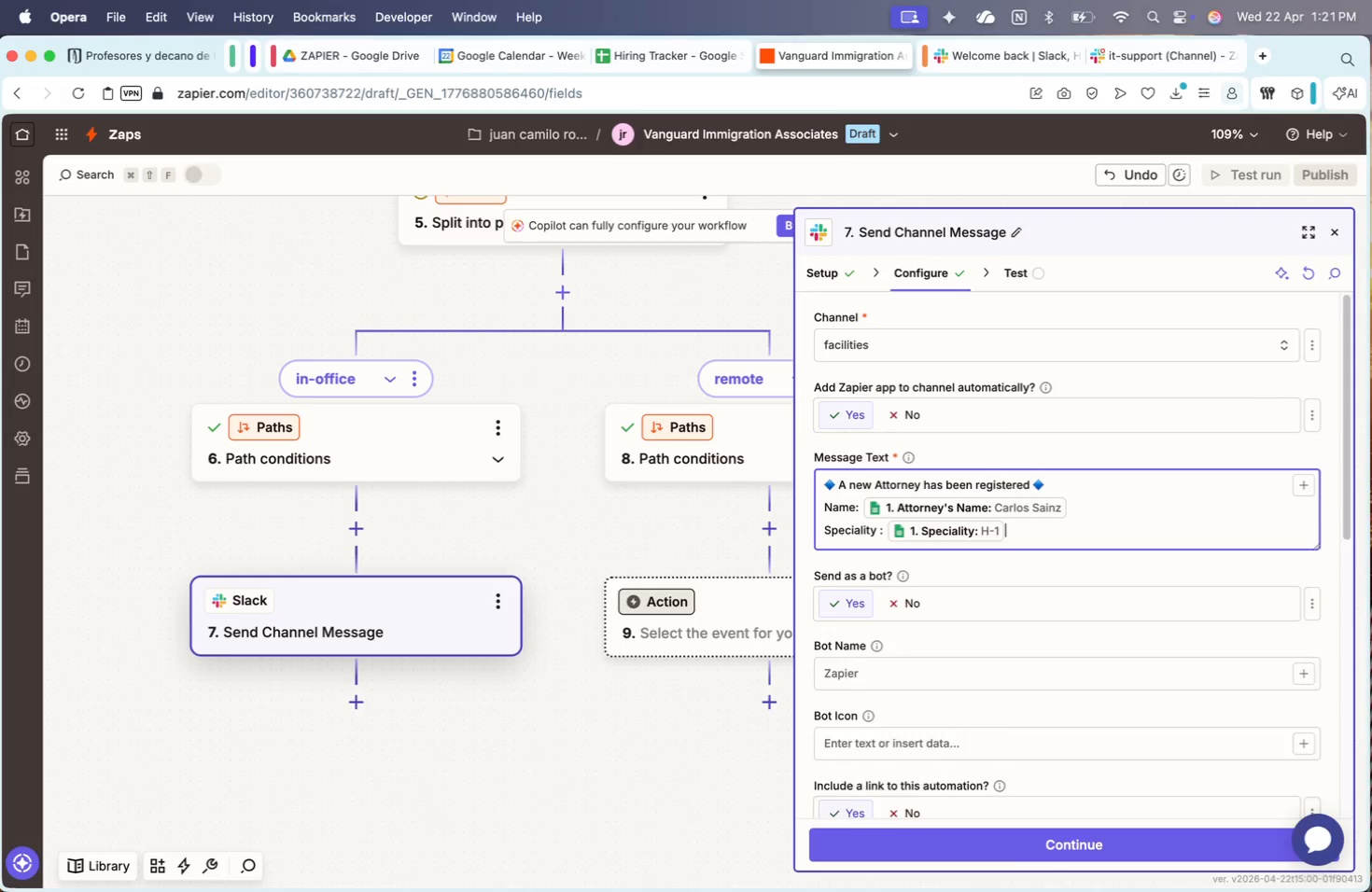 
key(Enter)
 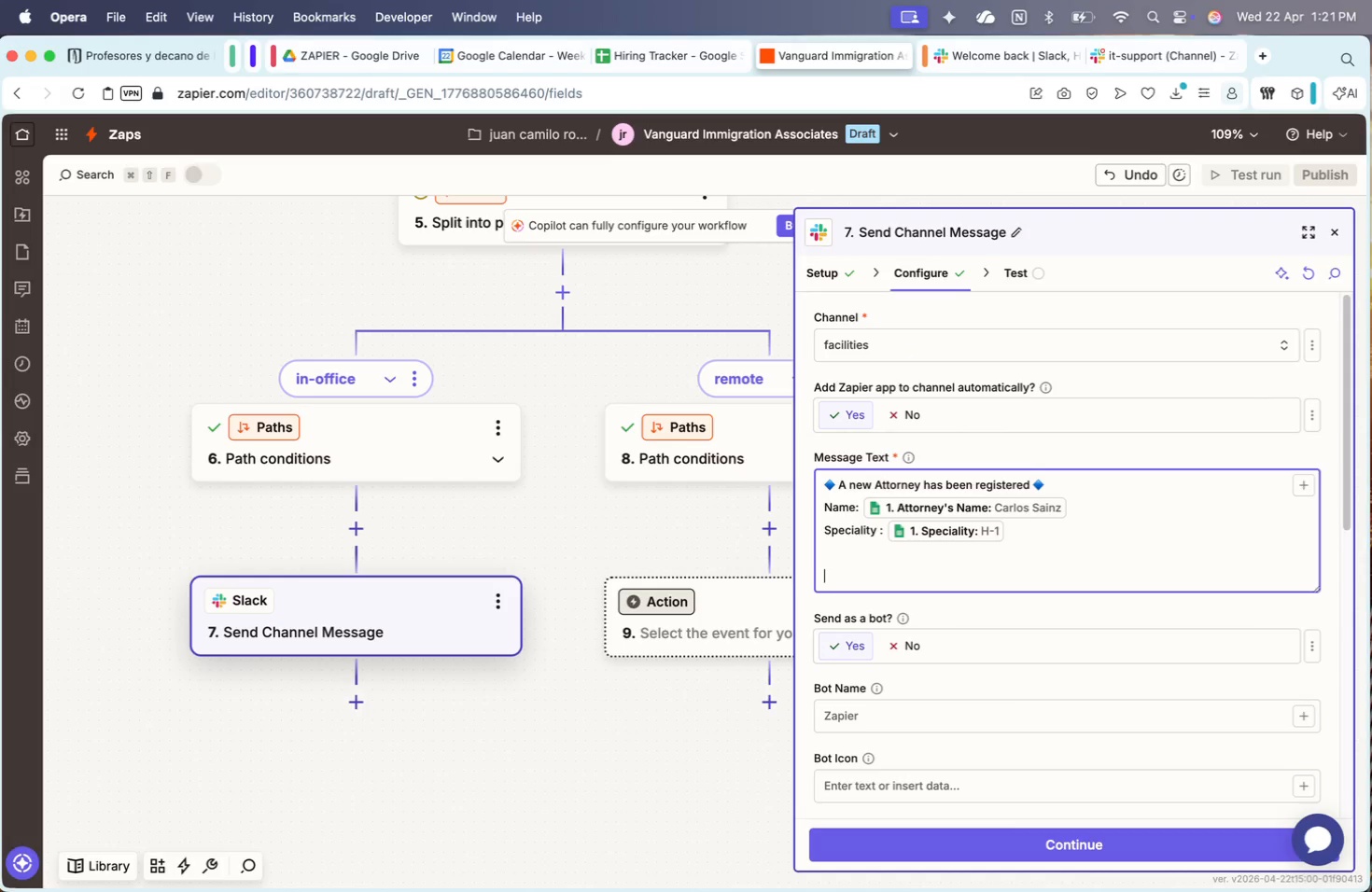 
key(Enter)
 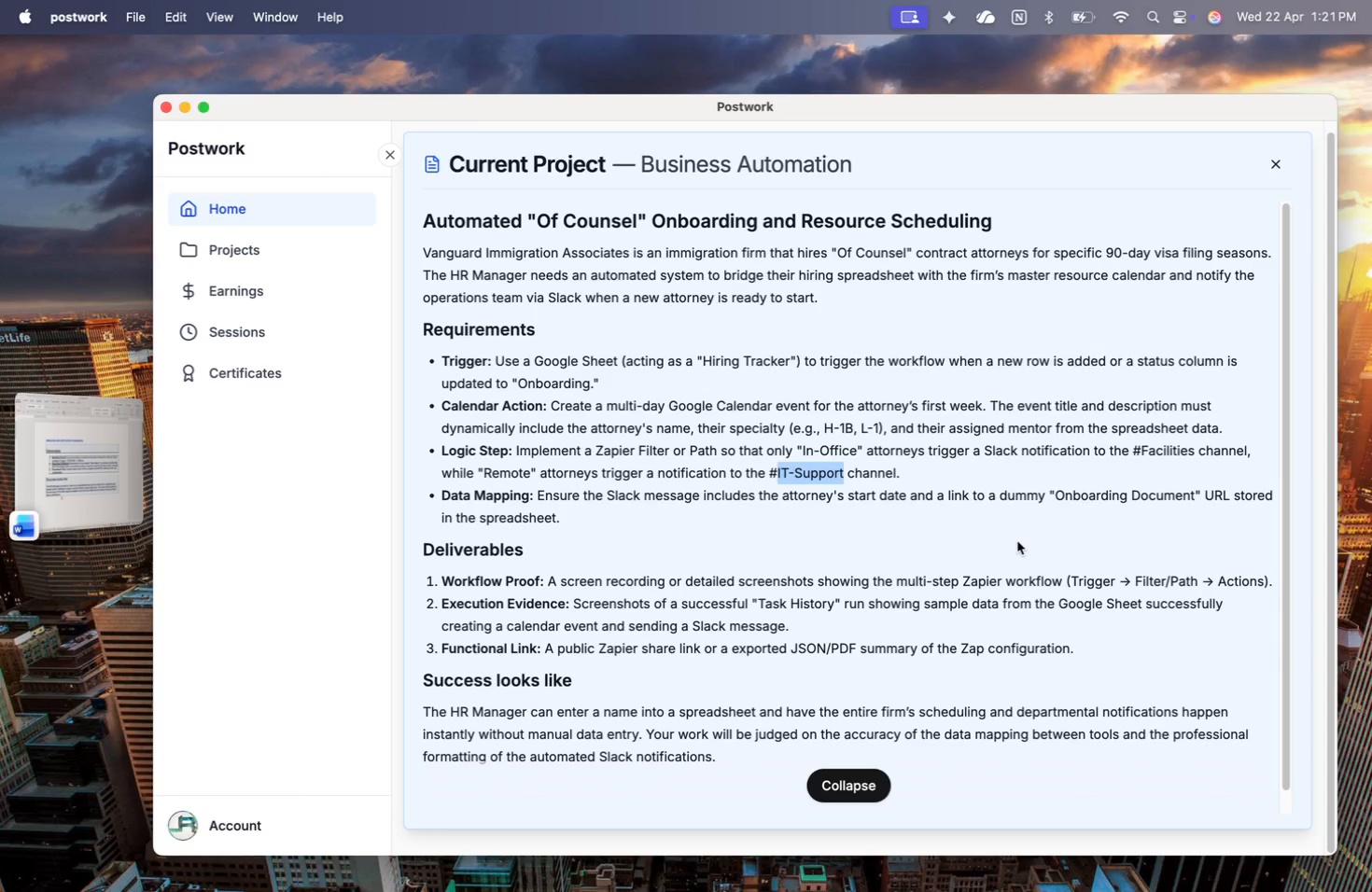 
wait(20.23)
 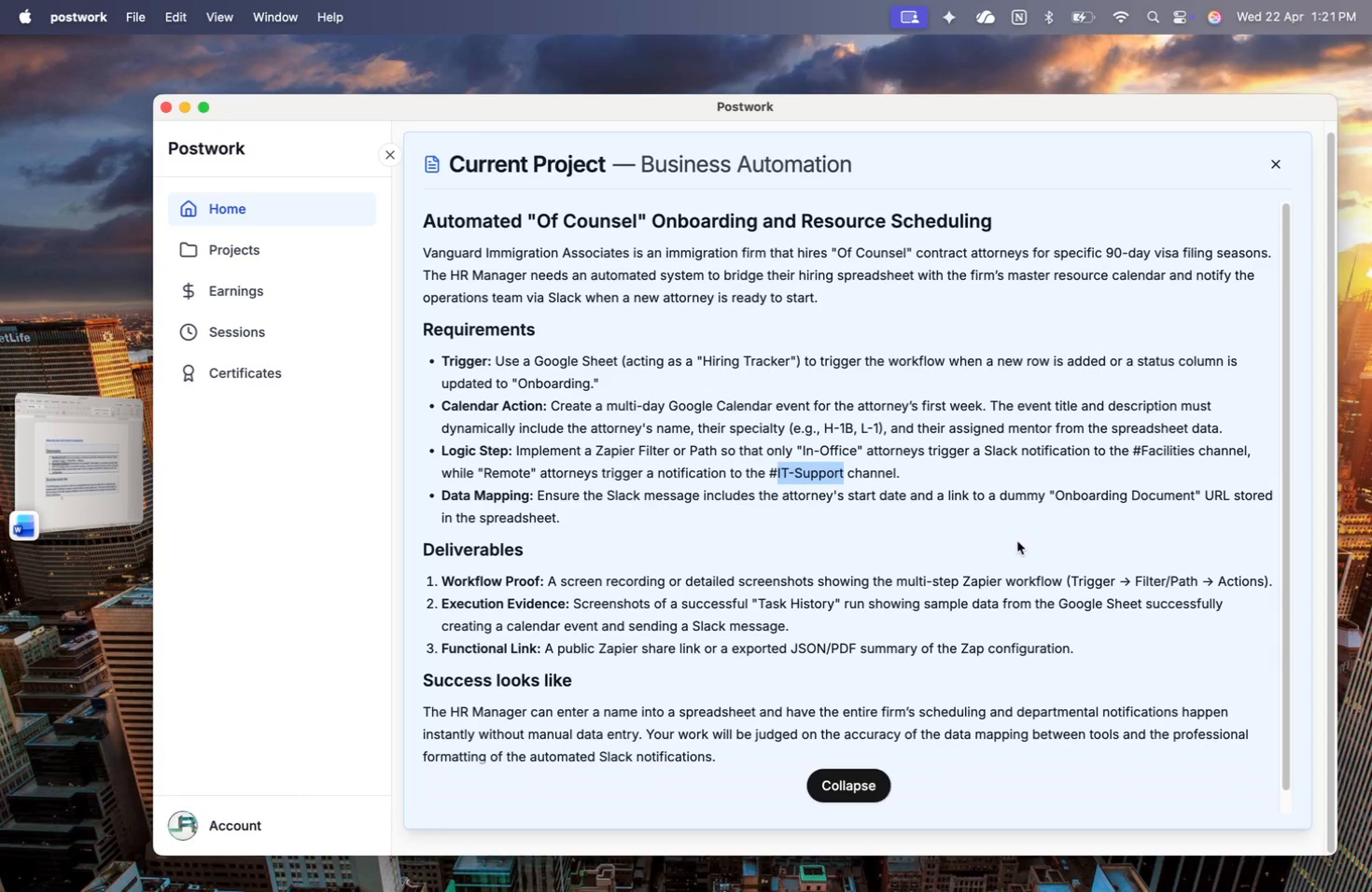 
type(Their star date is sh)
key(Backspace)
type(cheduled for:)
key(Backspace)
type( /)
 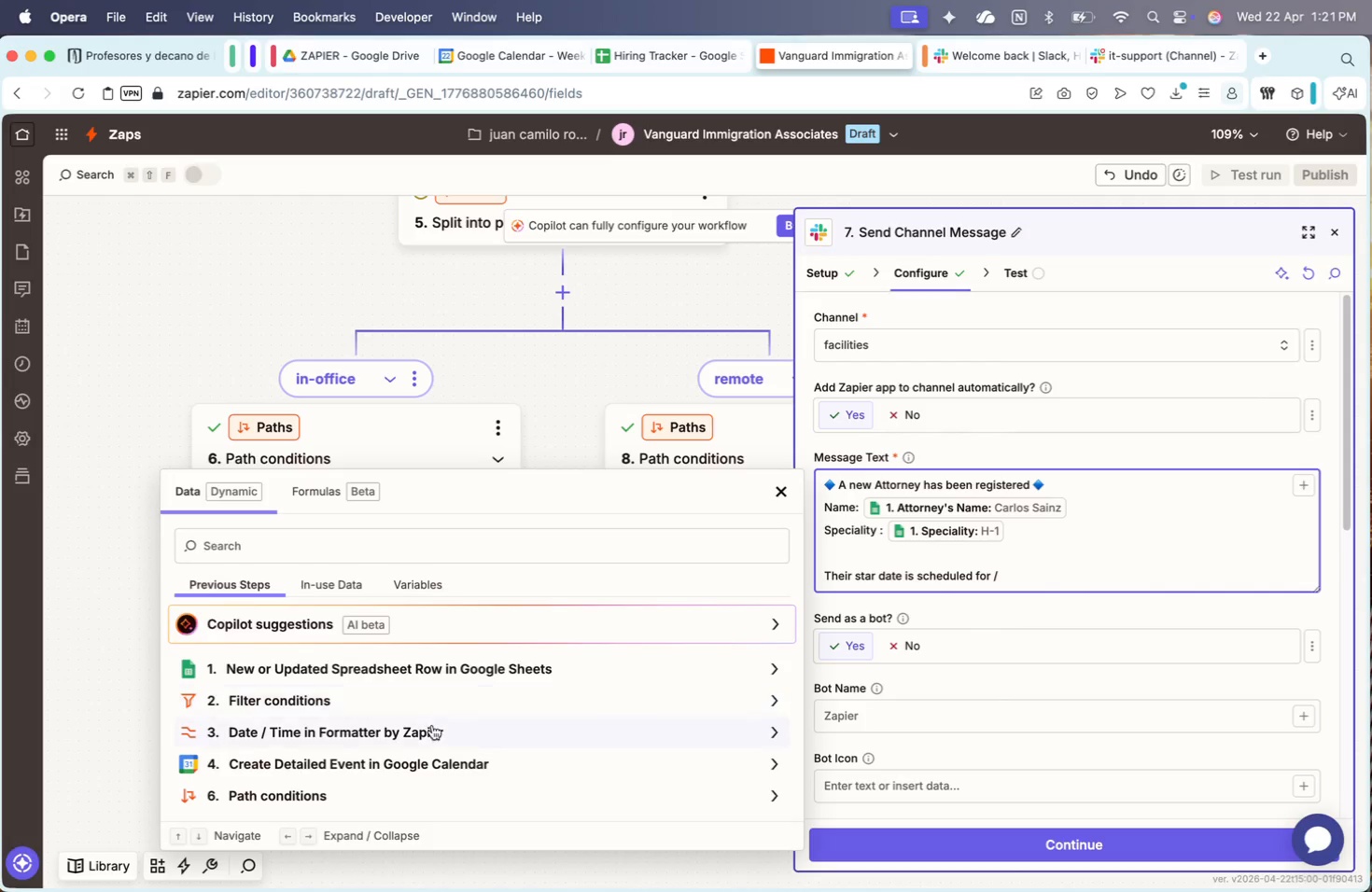 
left_click([454, 678])
 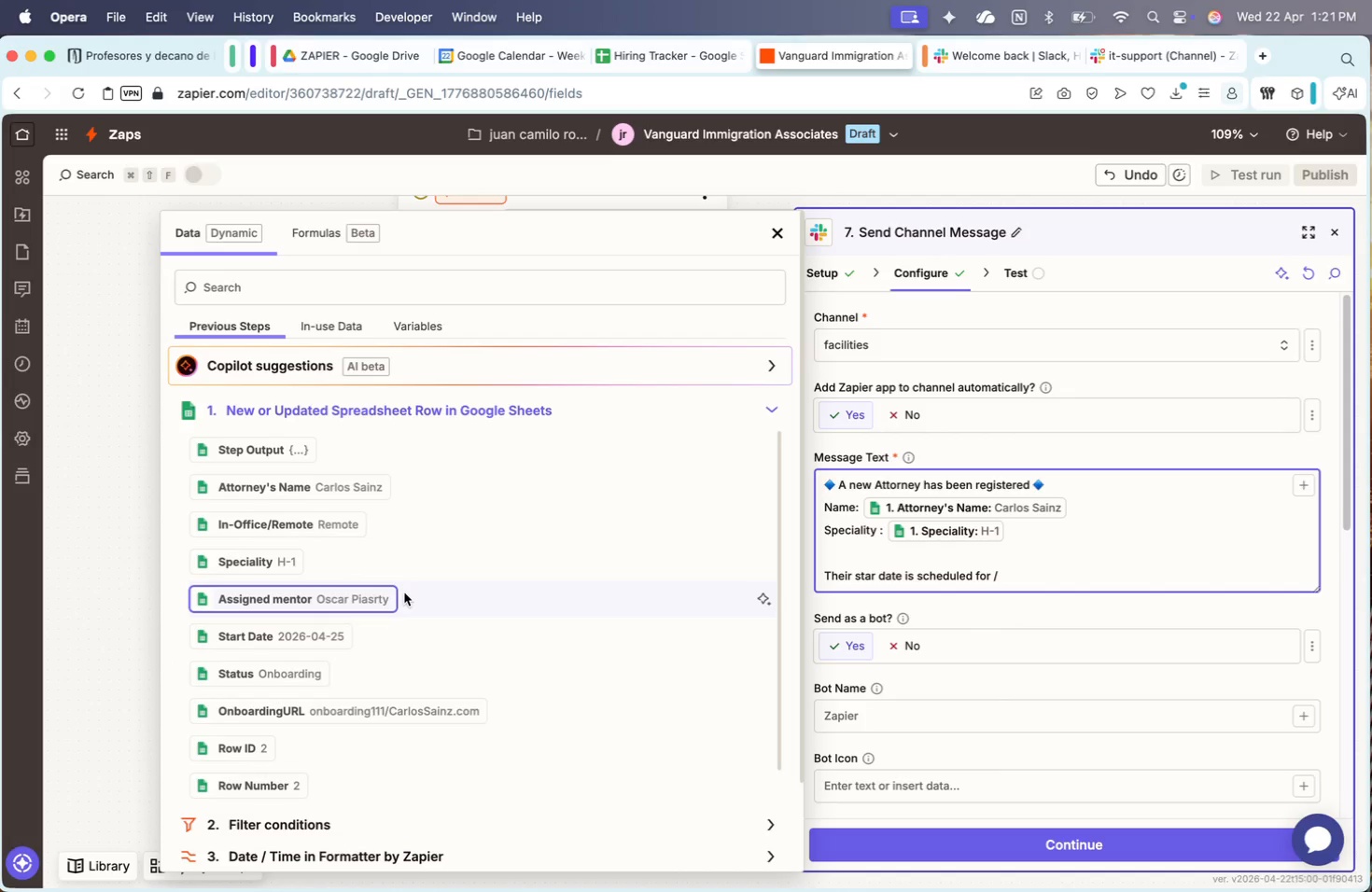 
left_click([335, 615])
 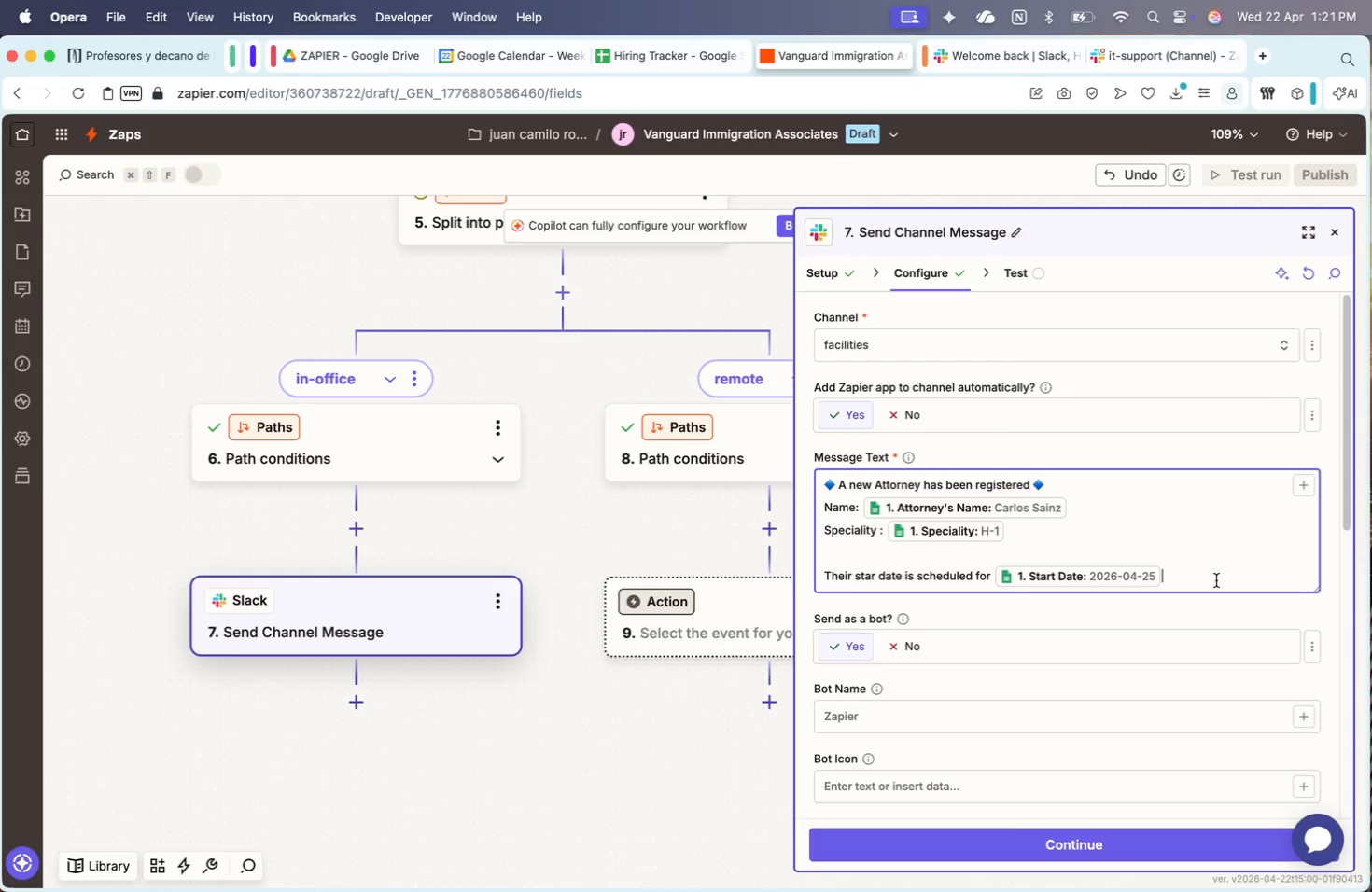 
scroll: coordinate [404, 592], scroll_direction: down, amount: 5.0
 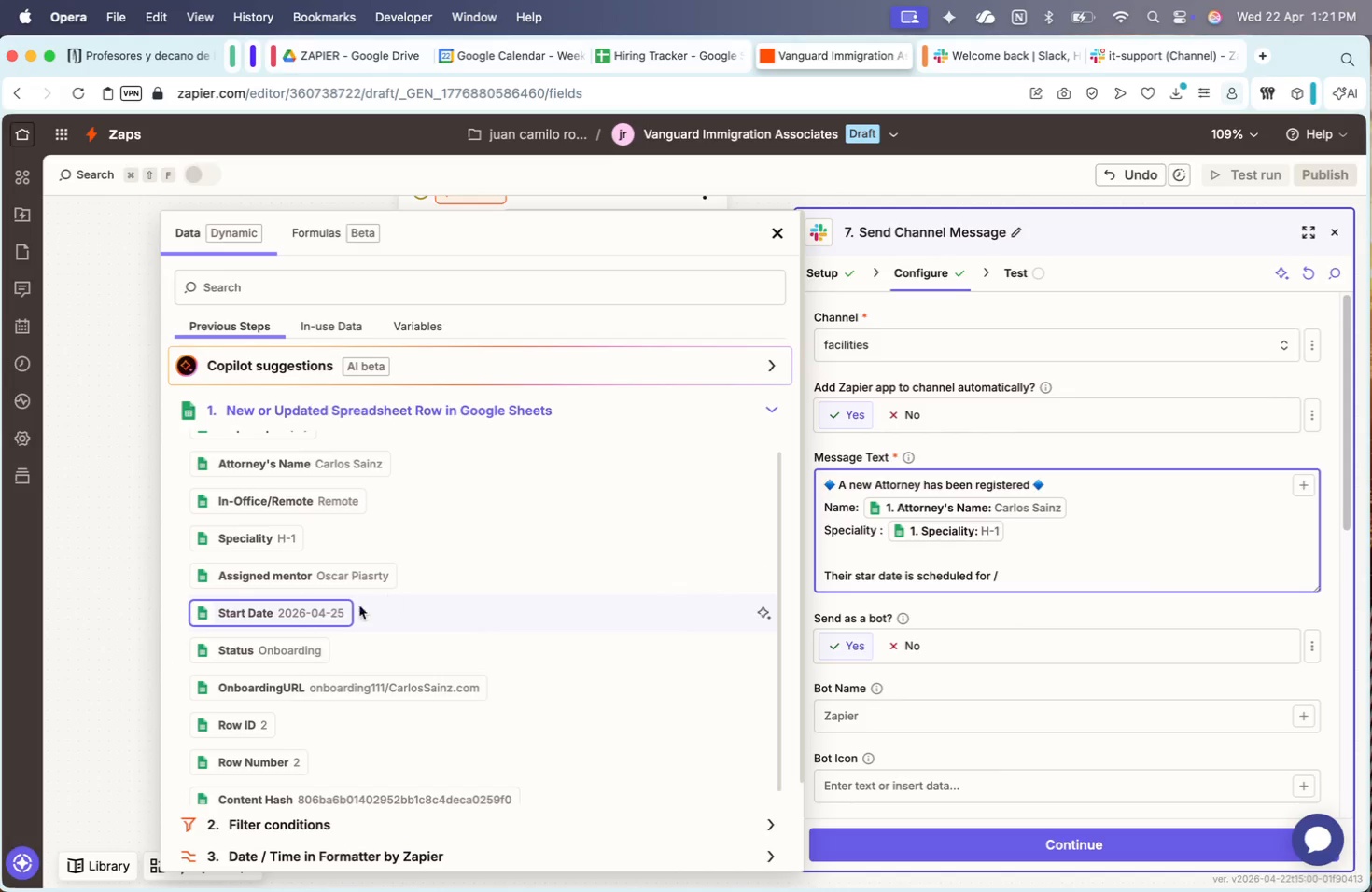 
key(Period)
 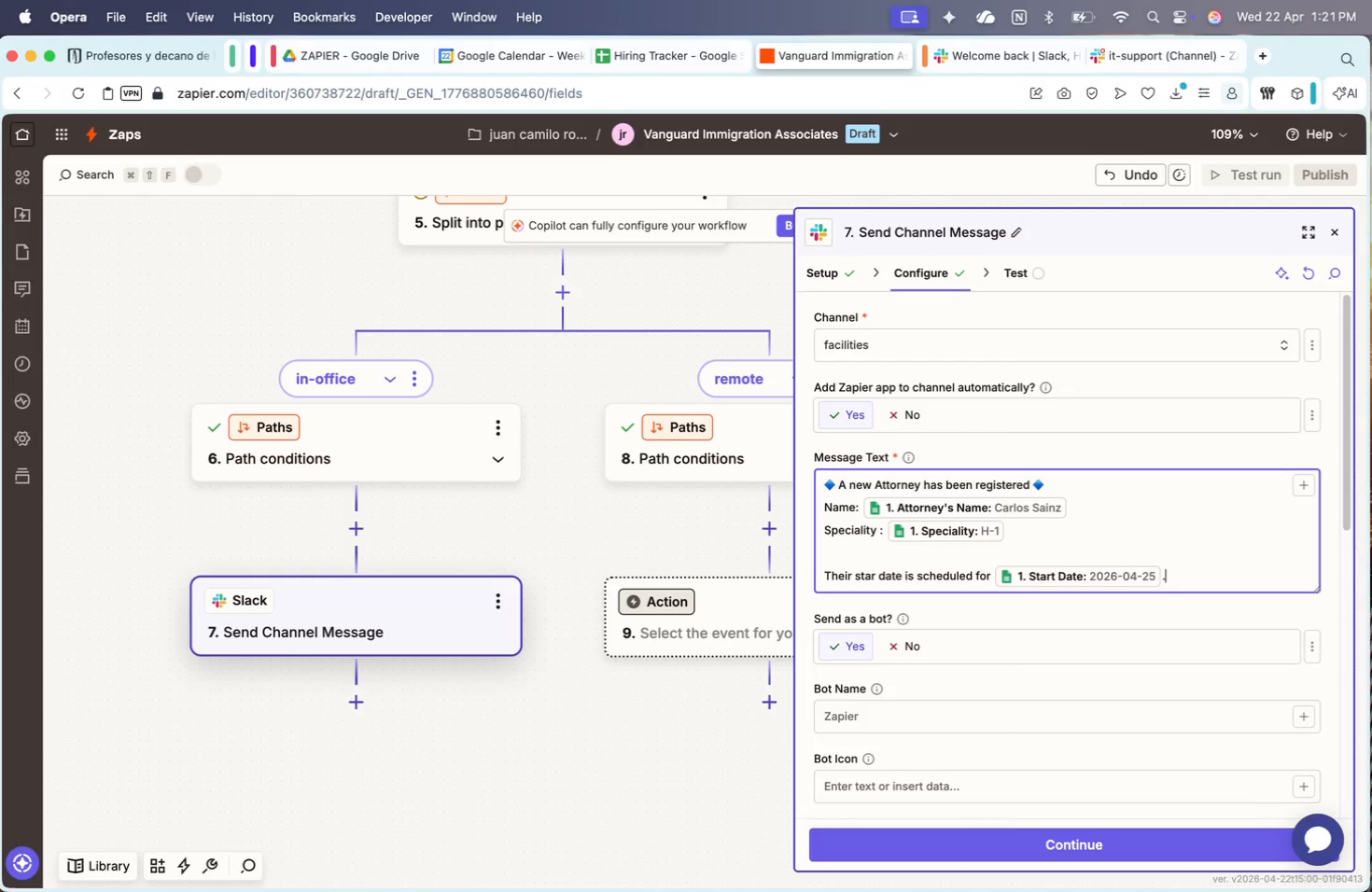 
key(Shift+Enter)
 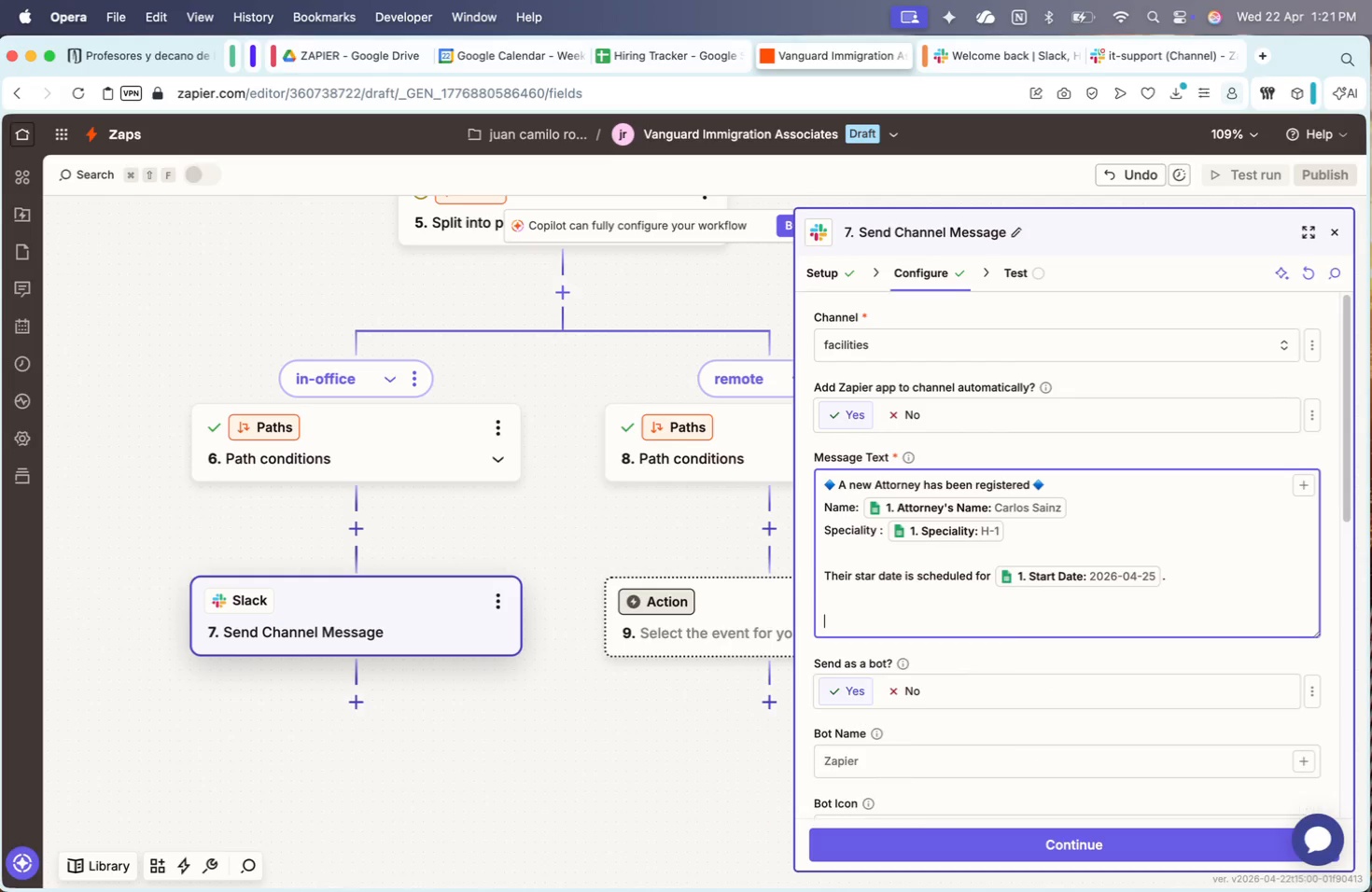 
key(Shift+Enter)
 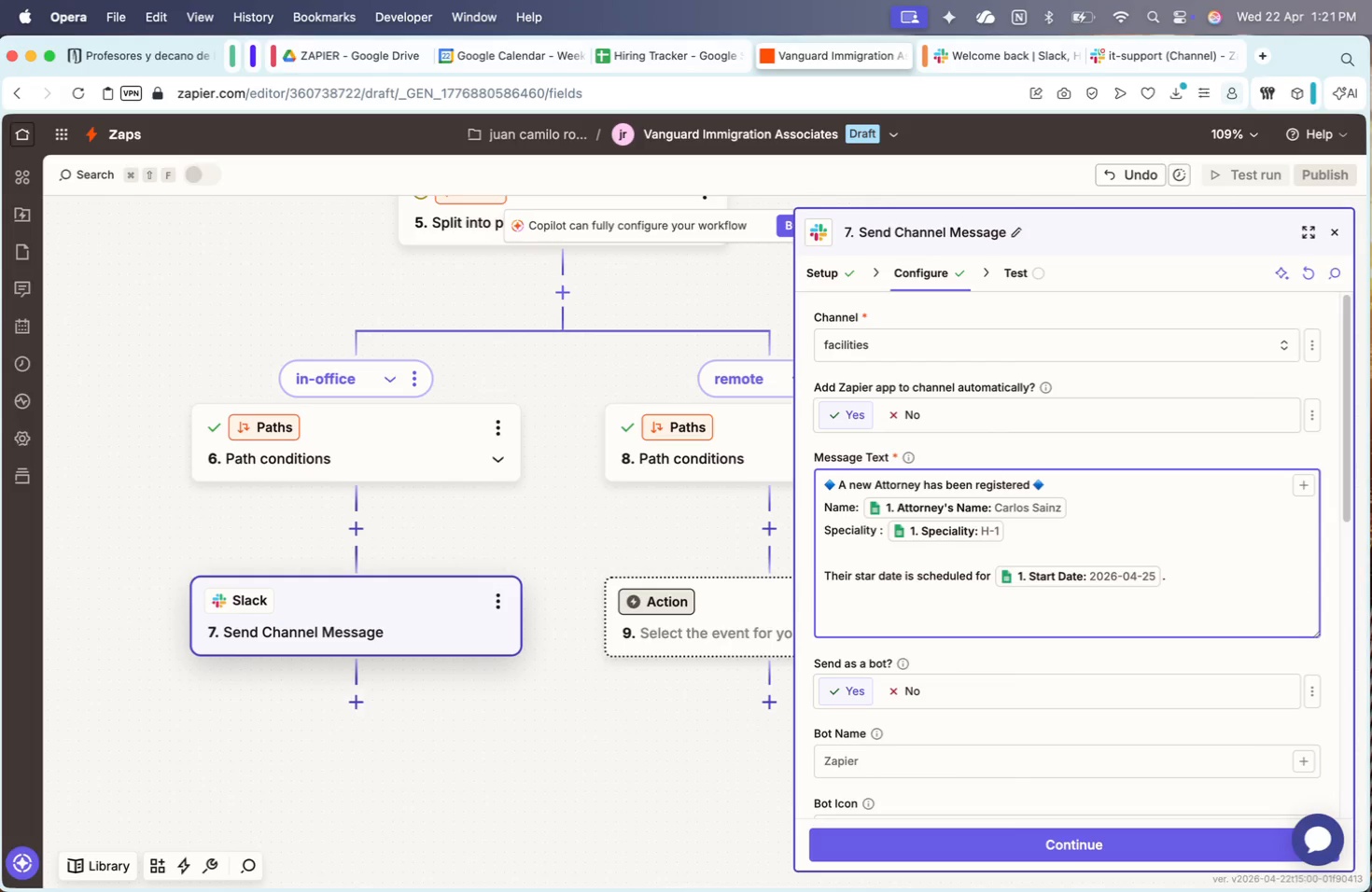 
key(Backspace)
 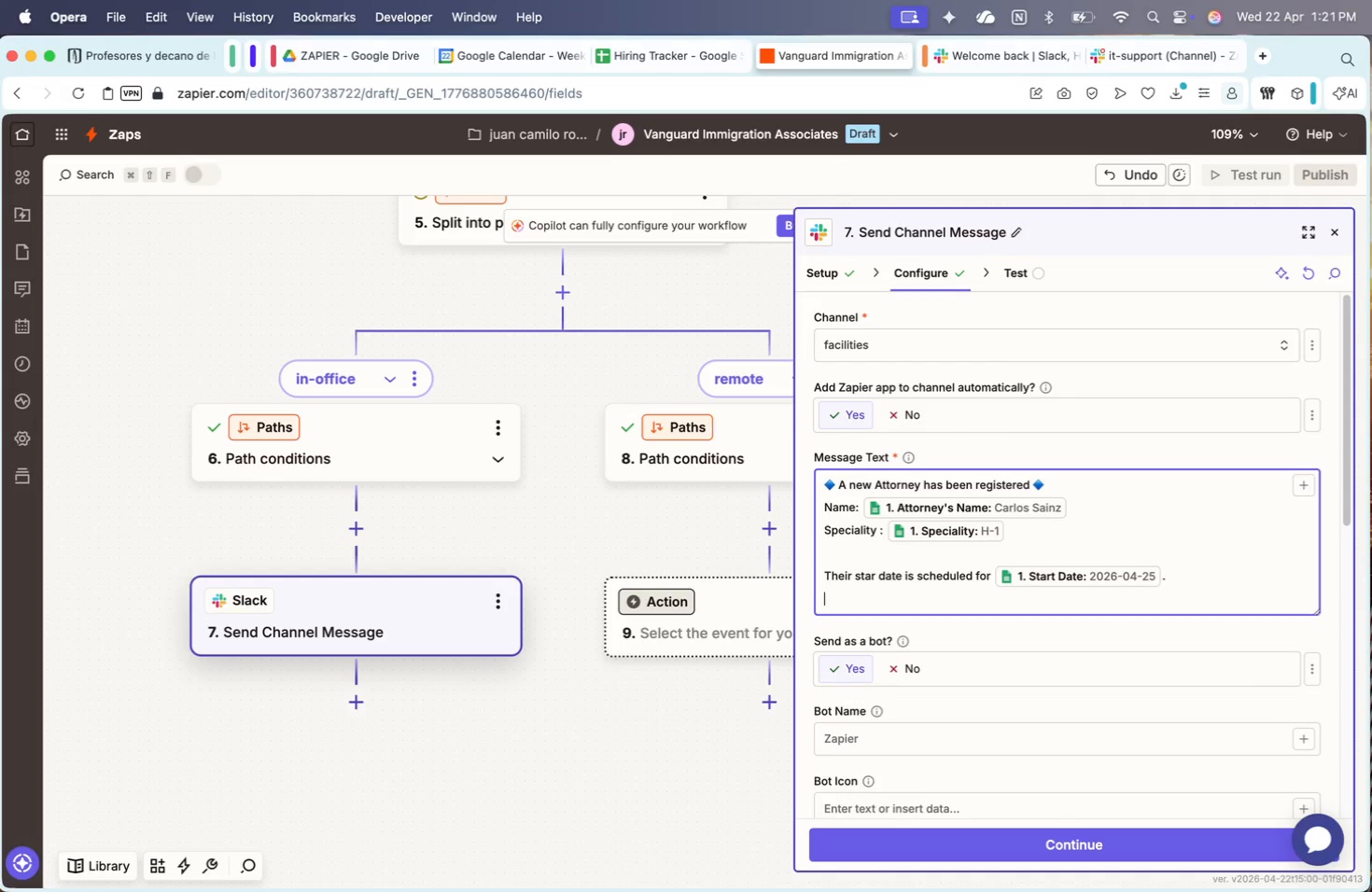 
key(Shift+ShiftRight)
 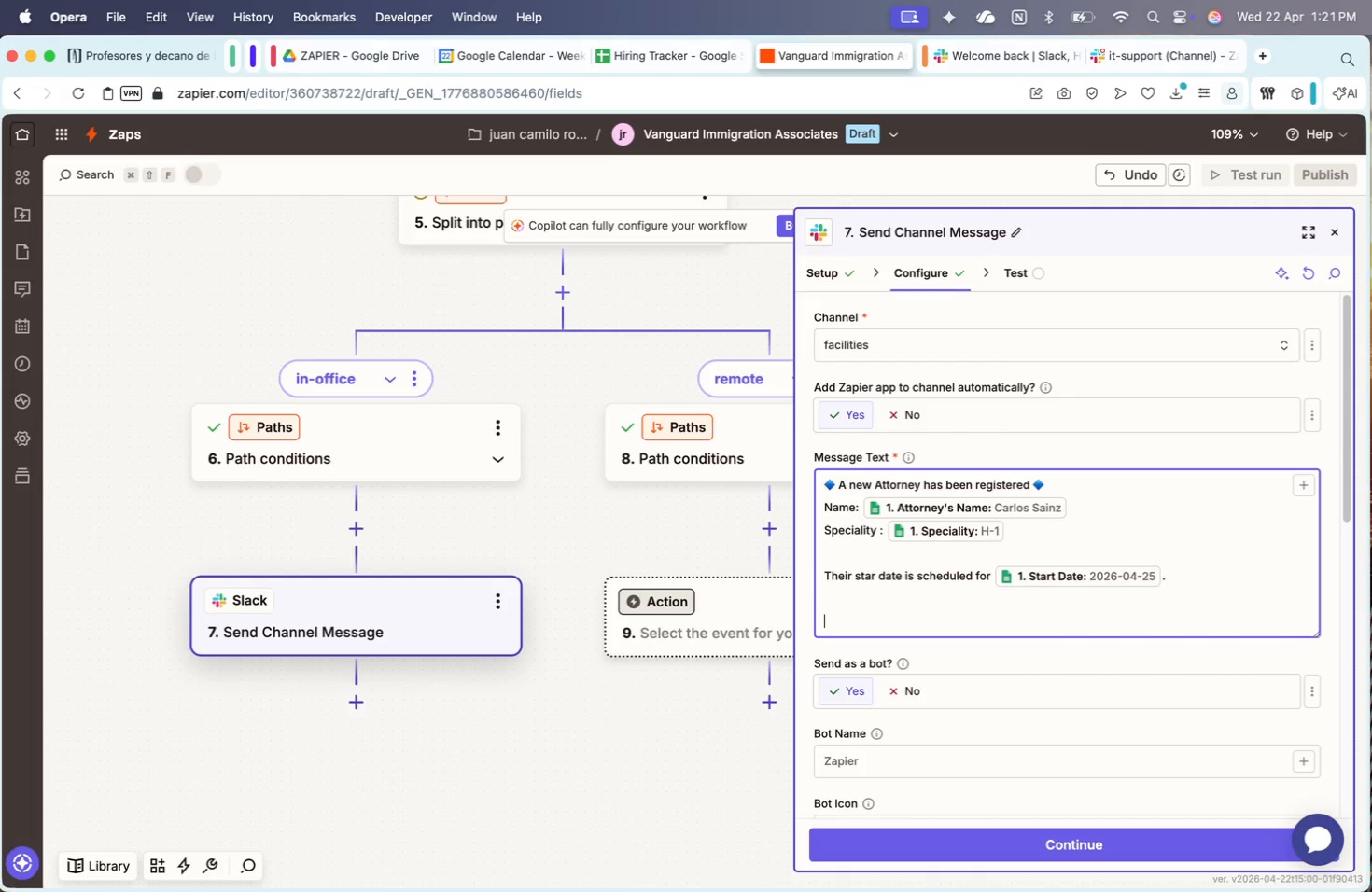 
key(Shift+Enter)
 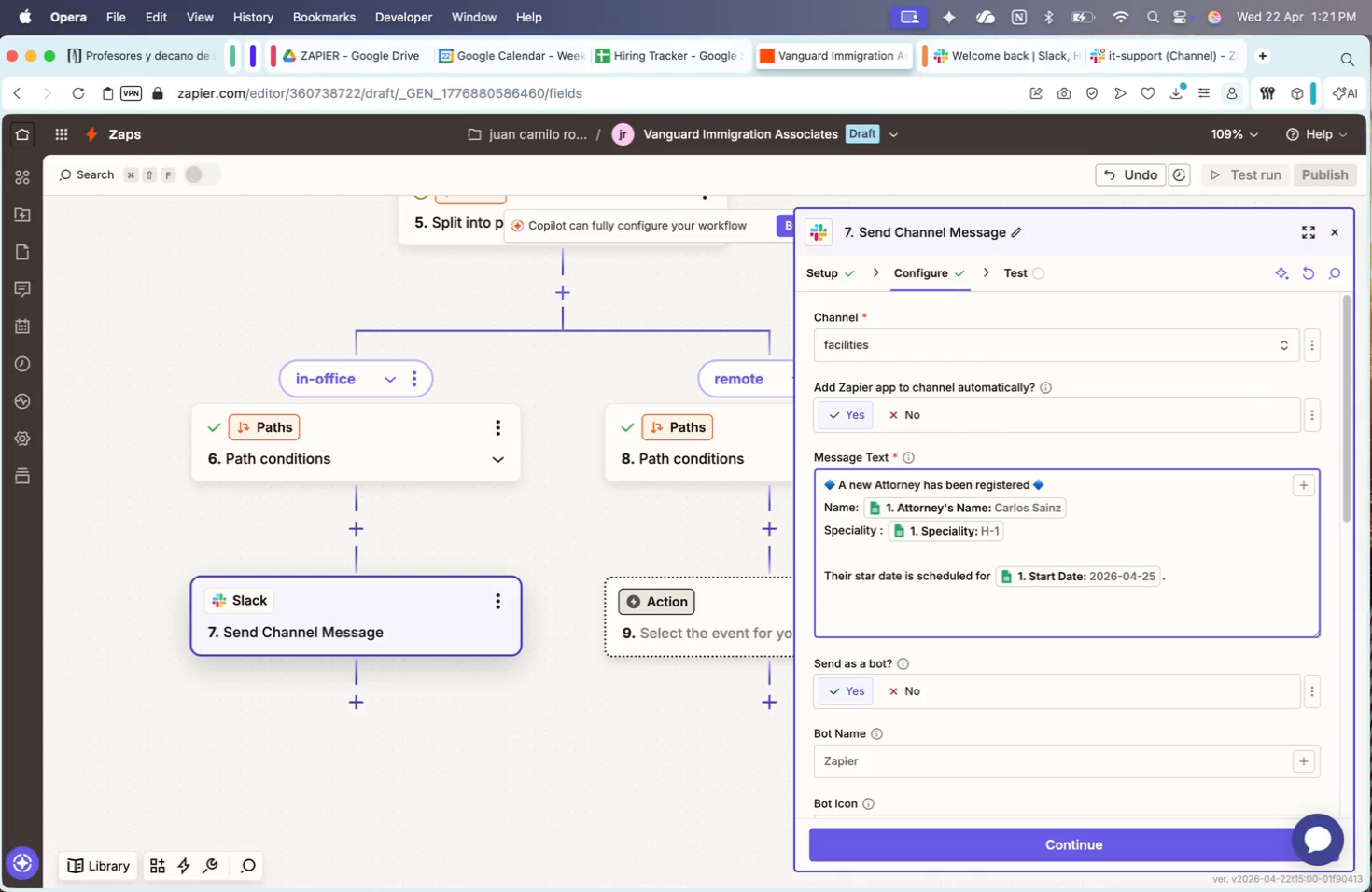 
type(This is the corresponif)
key(Backspace)
key(Backspace)
type(d)
key(Backspace)
type(ding )
 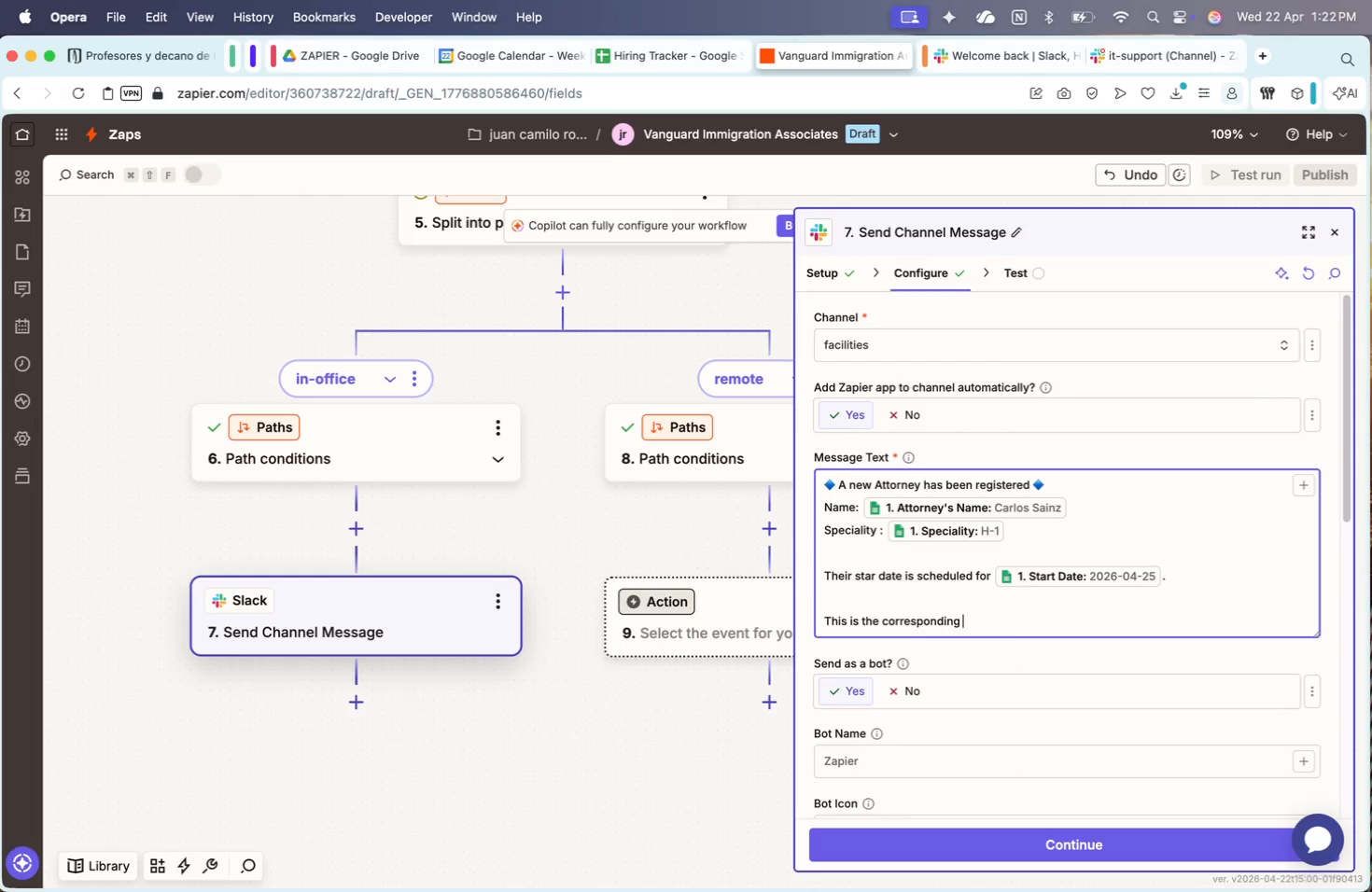 
wait(39.09)
 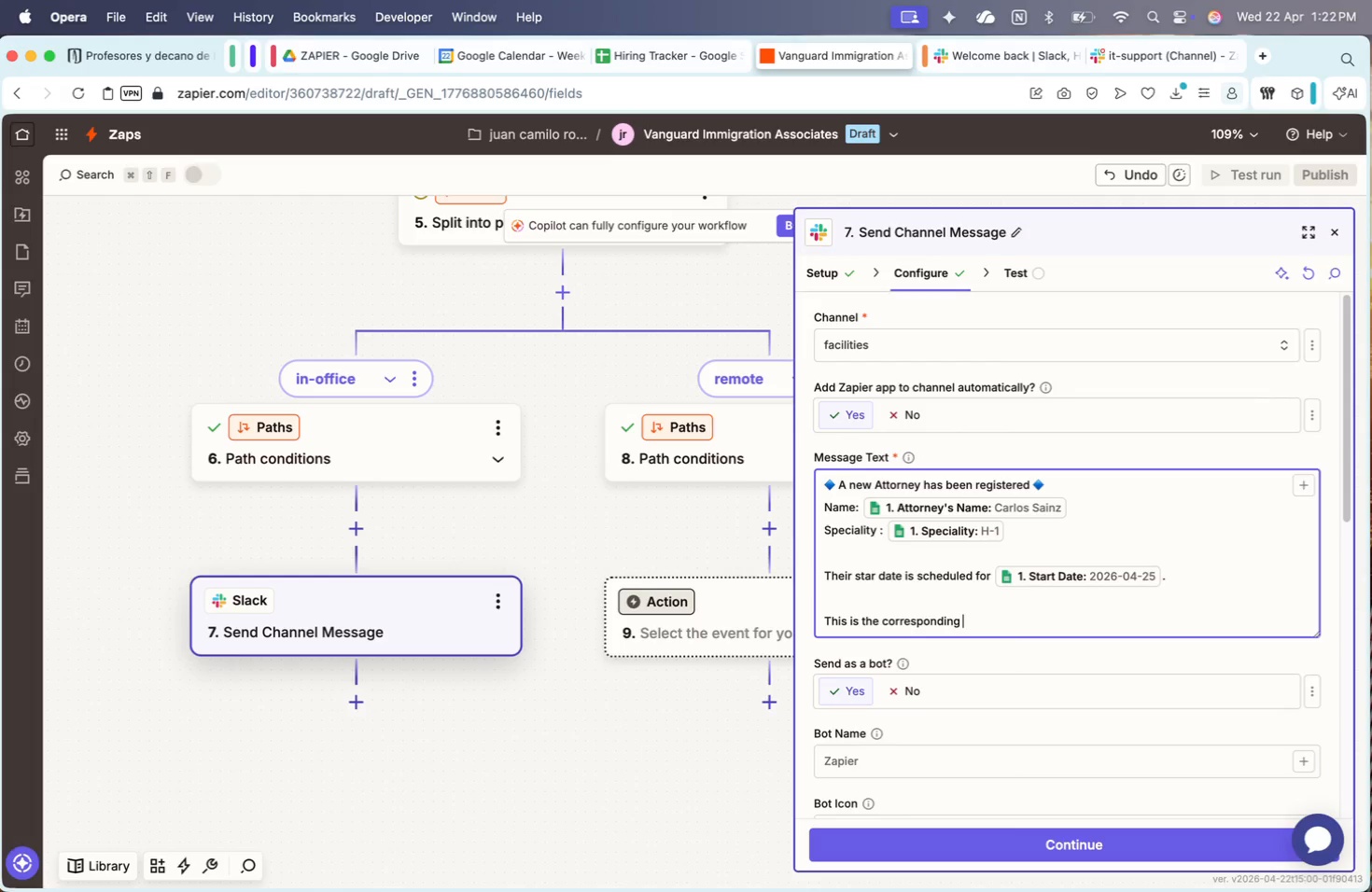 
type(onboarding url: /)
 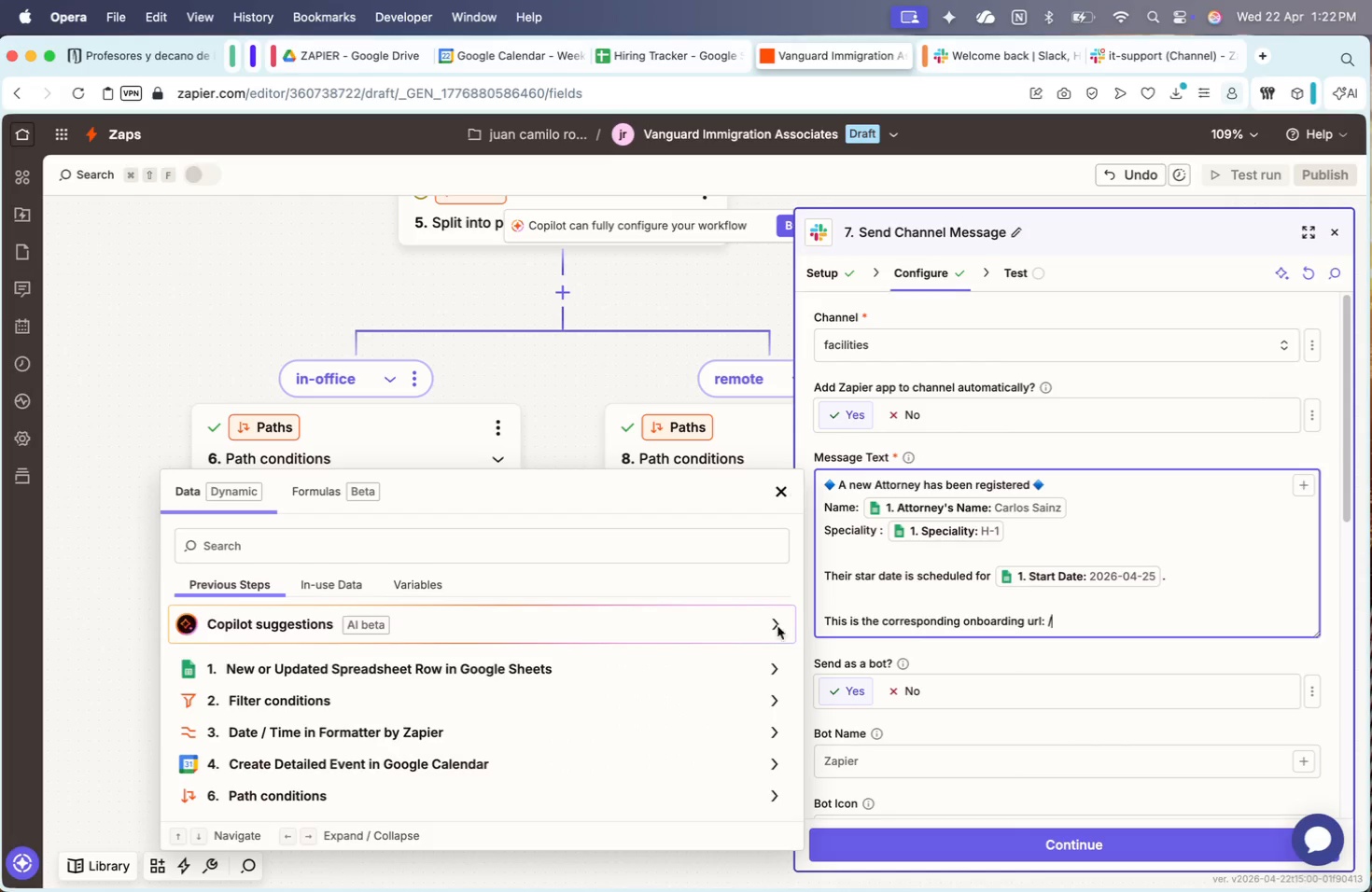 
left_click([668, 684])
 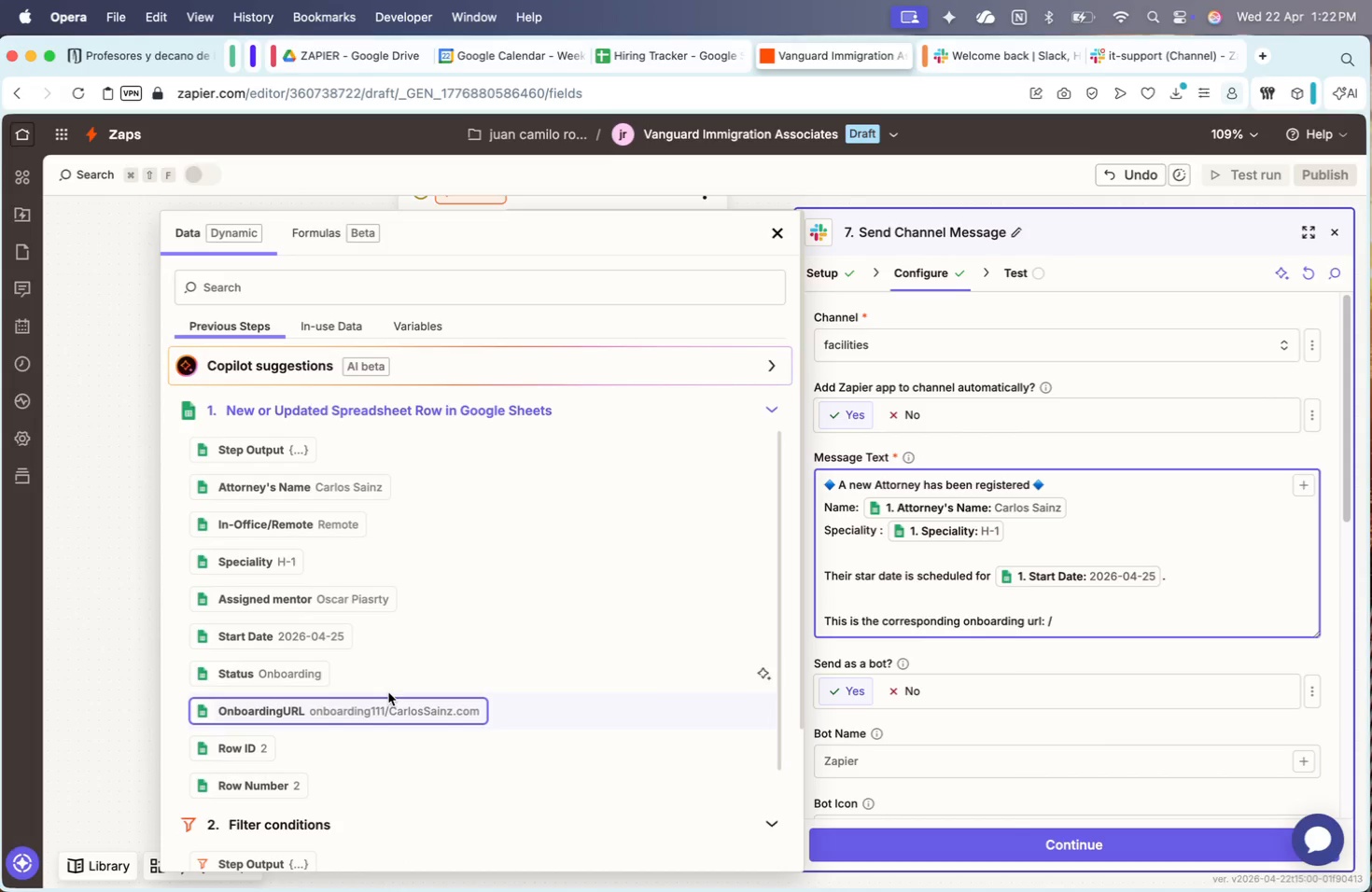 
left_click([402, 711])
 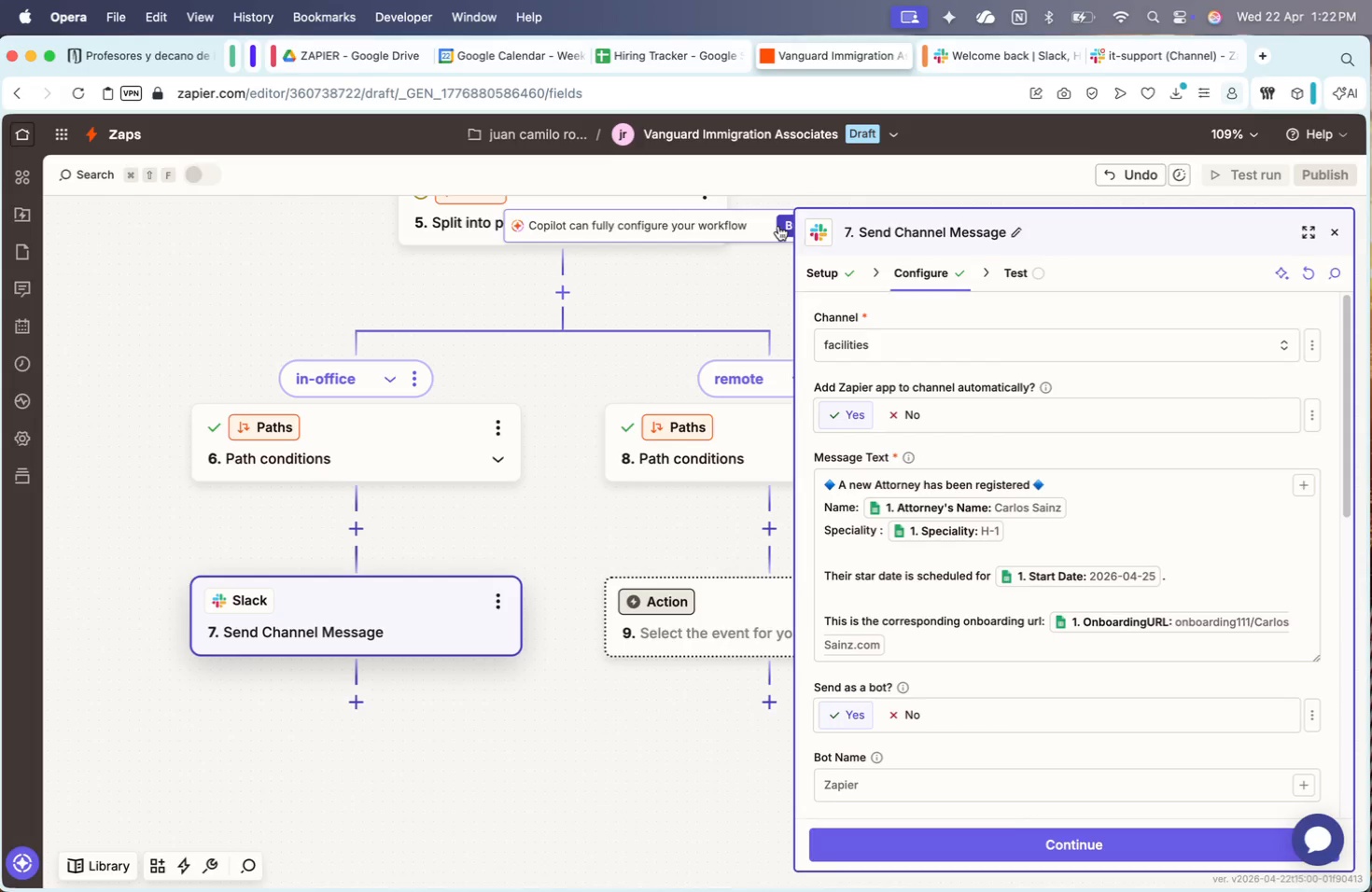 
scroll: coordinate [971, 569], scroll_direction: down, amount: 9.0
 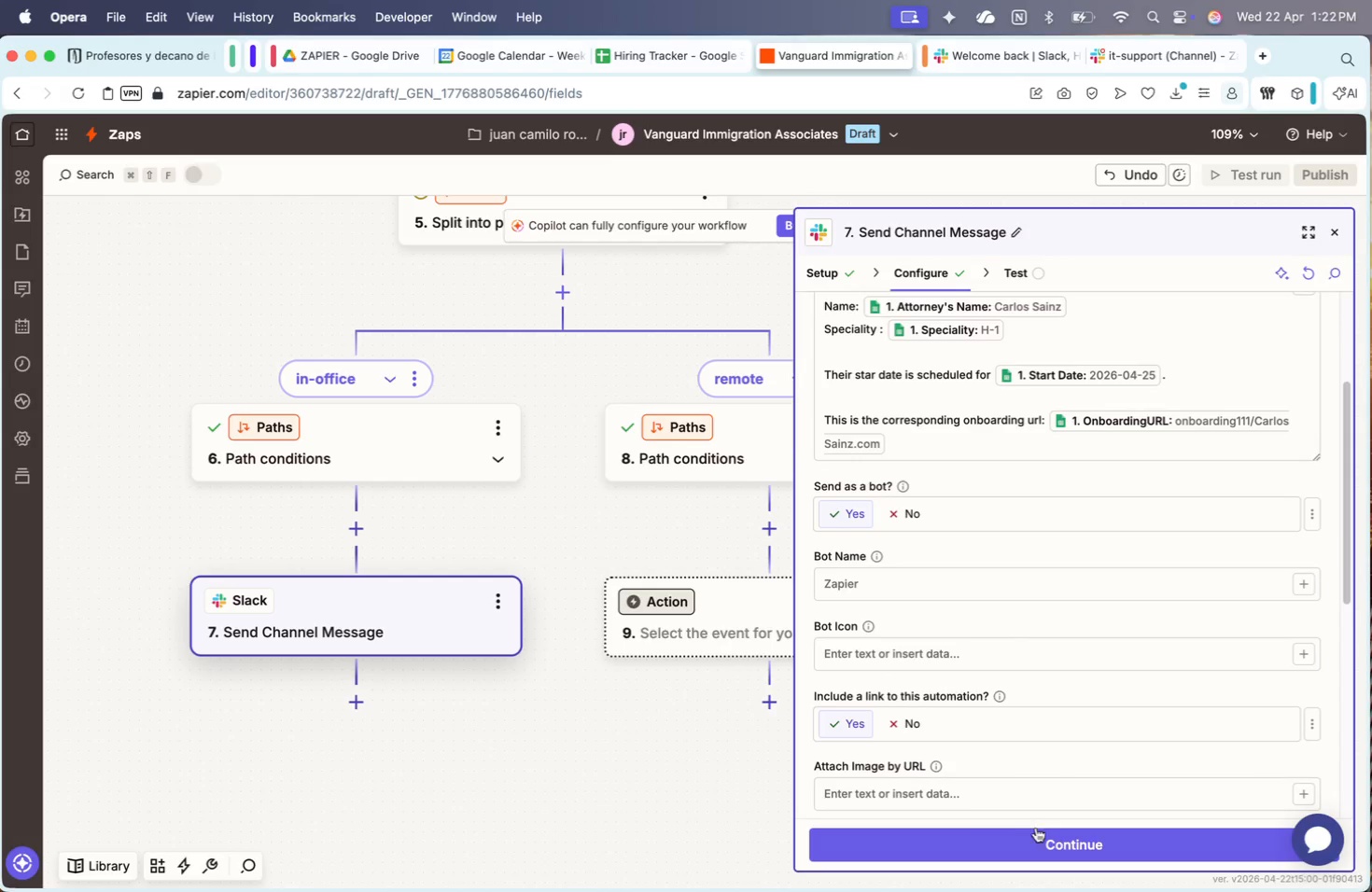 
left_click([1040, 839])
 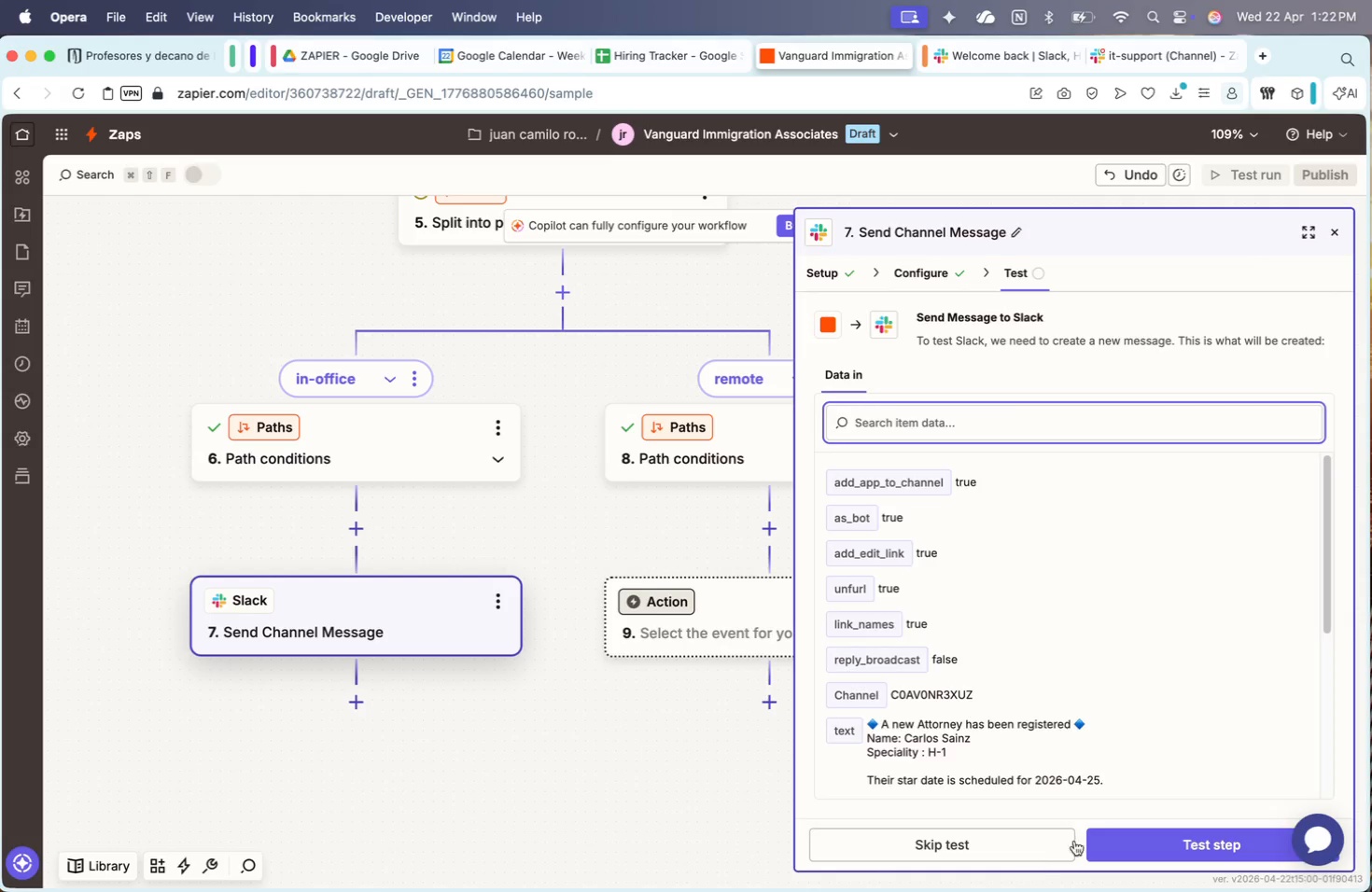 
left_click([1169, 843])
 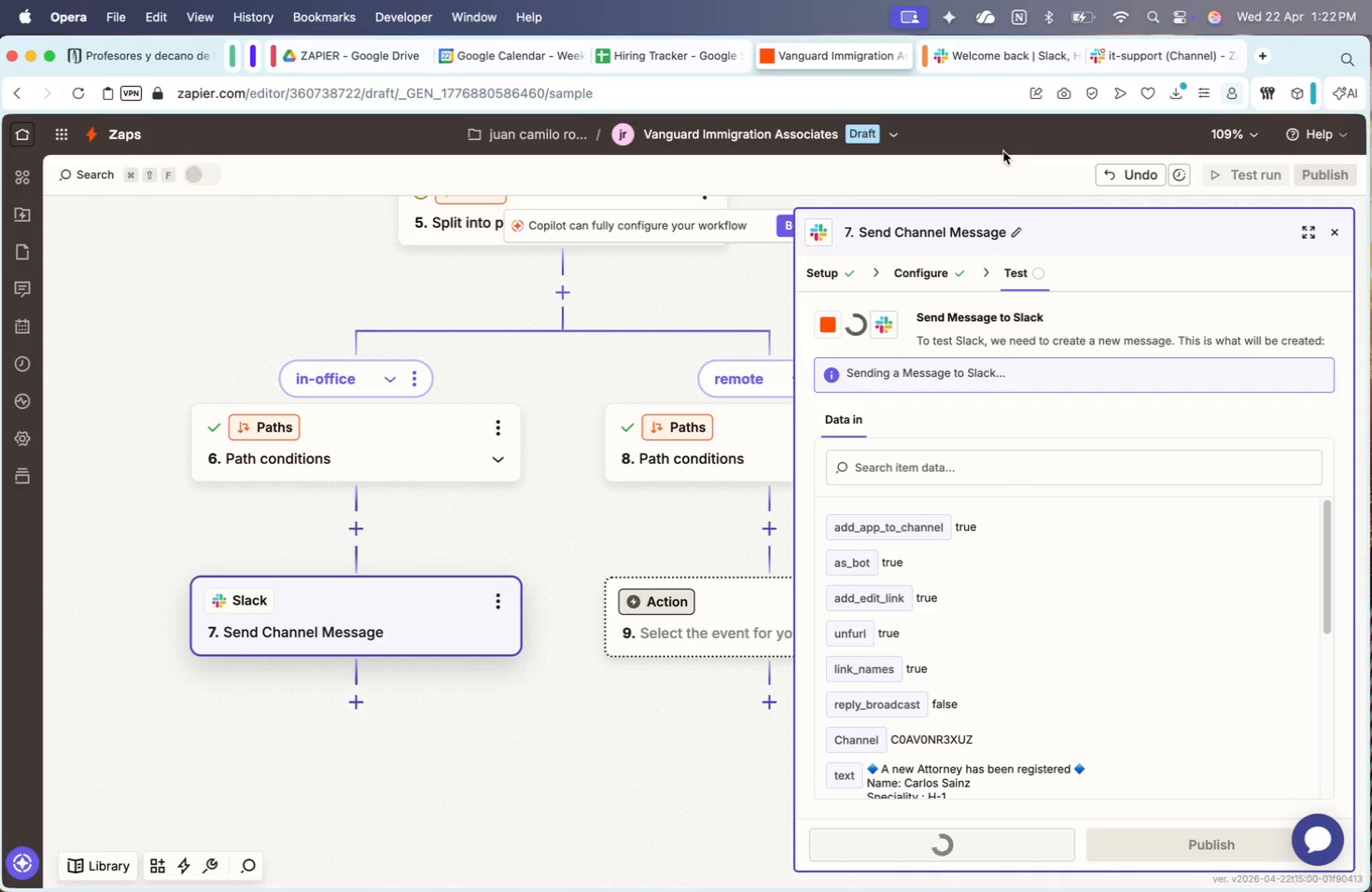 
left_click([1150, 52])
 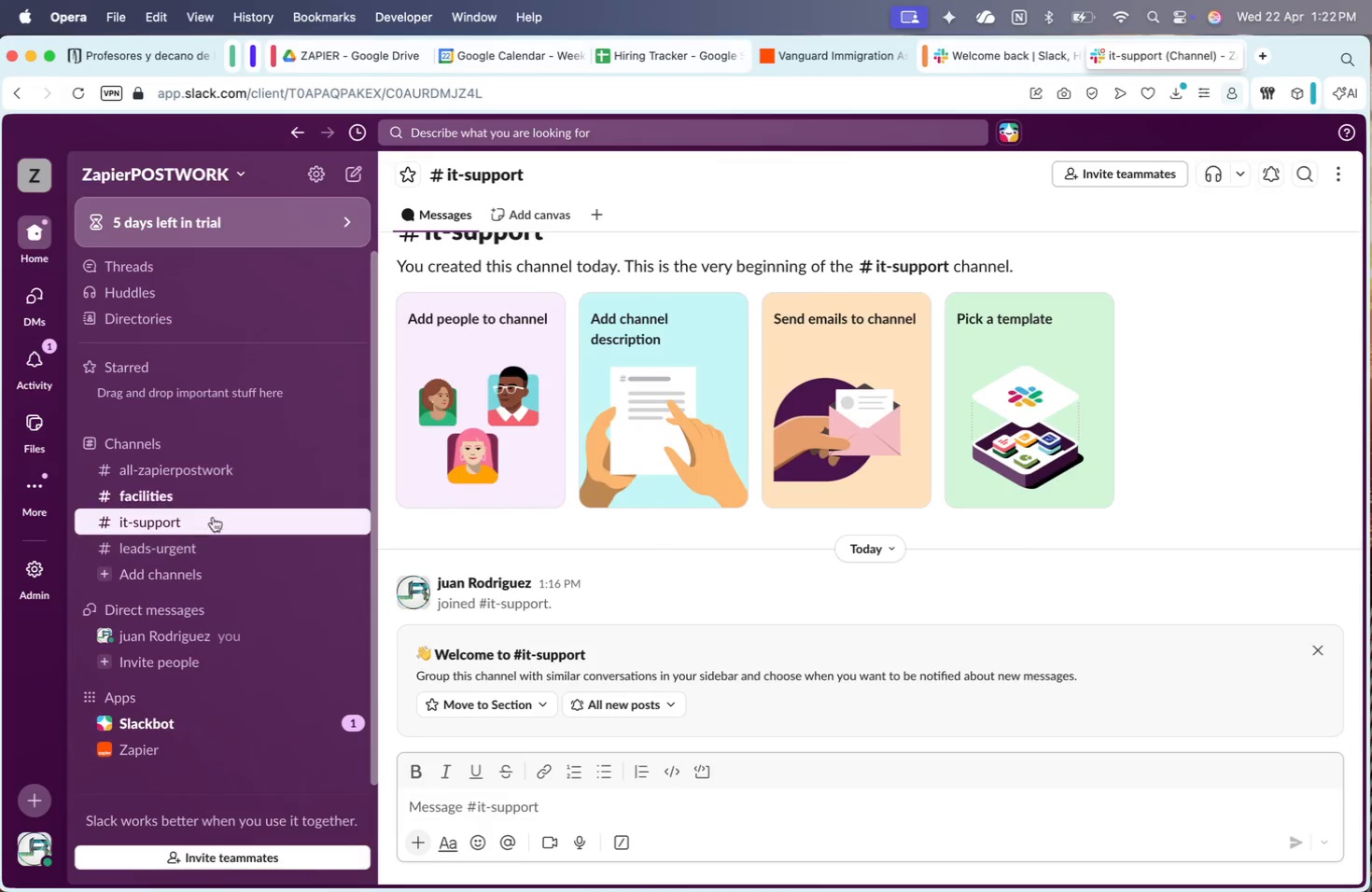 
left_click([215, 502])
 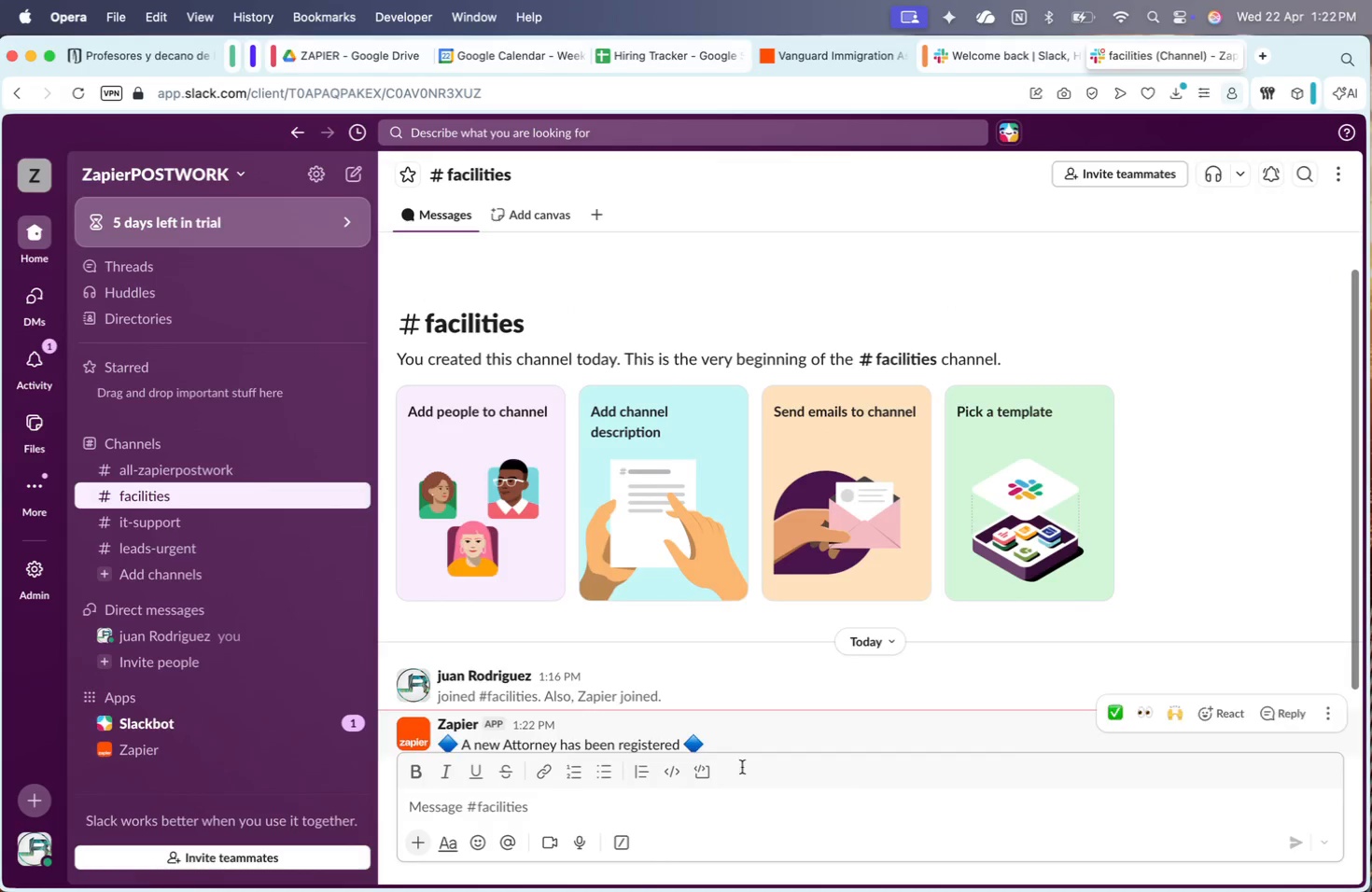 
scroll: coordinate [651, 643], scroll_direction: down, amount: 24.0
 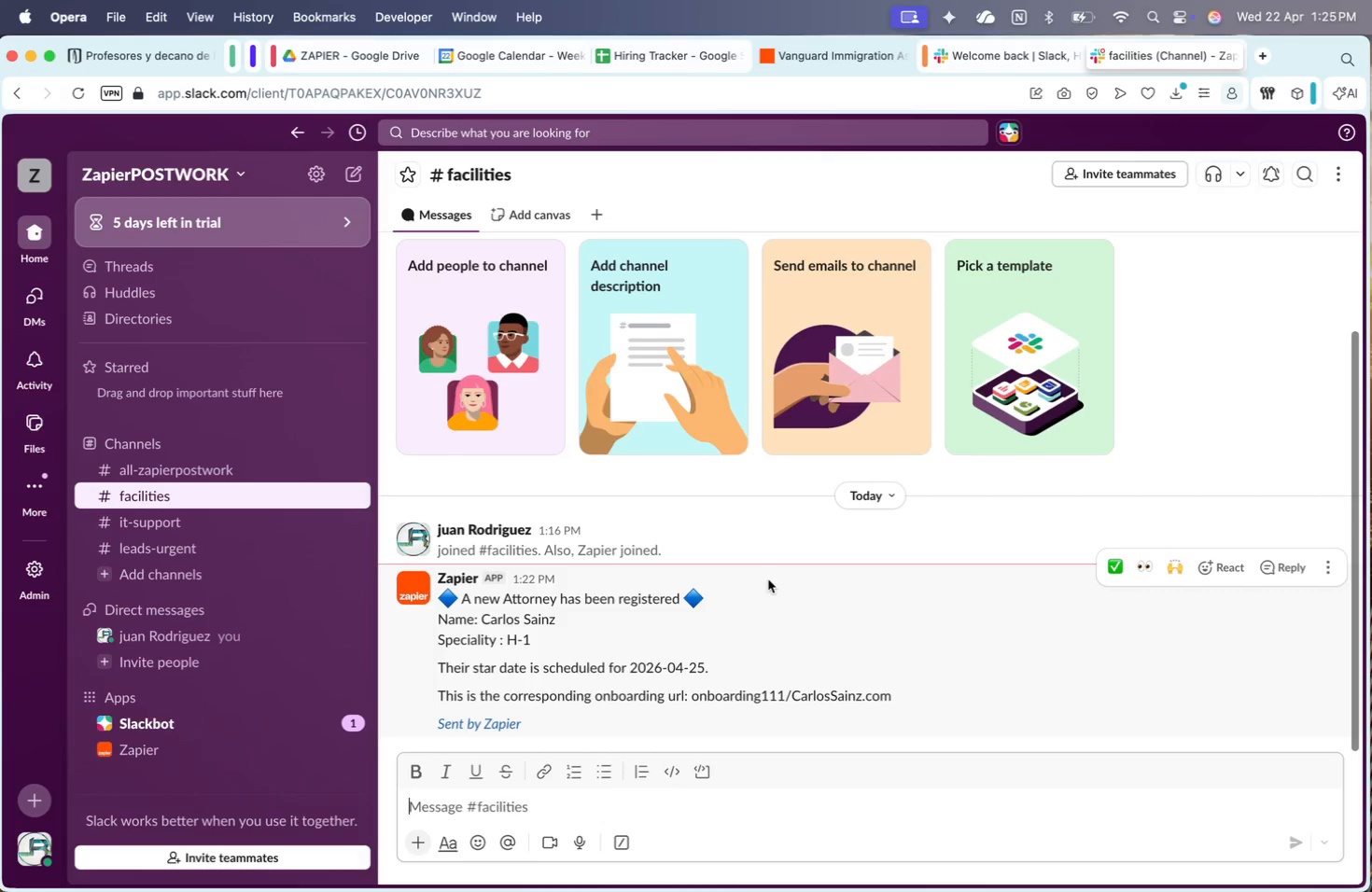 
wait(164.31)
 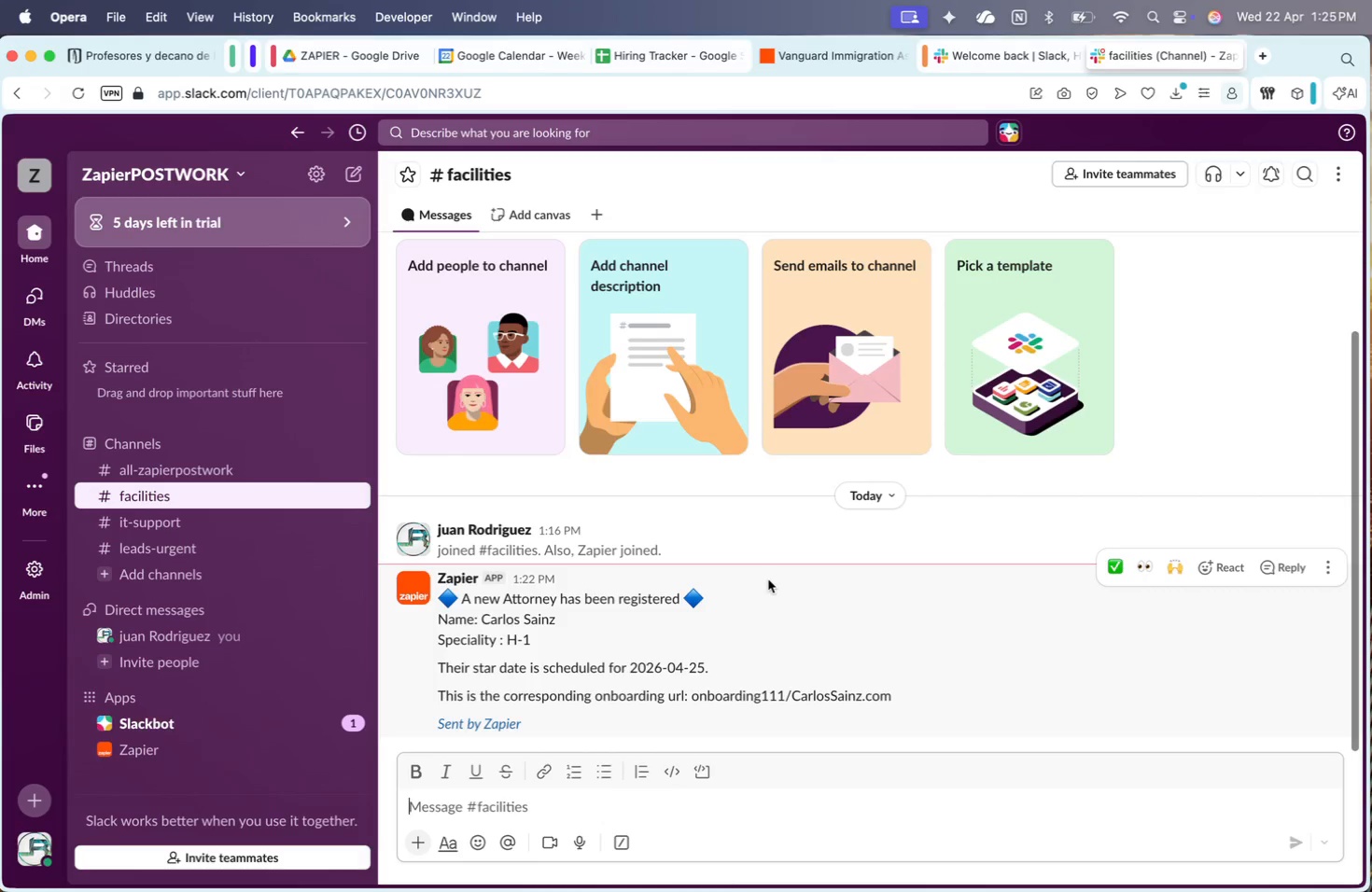 
left_click([494, 601])
 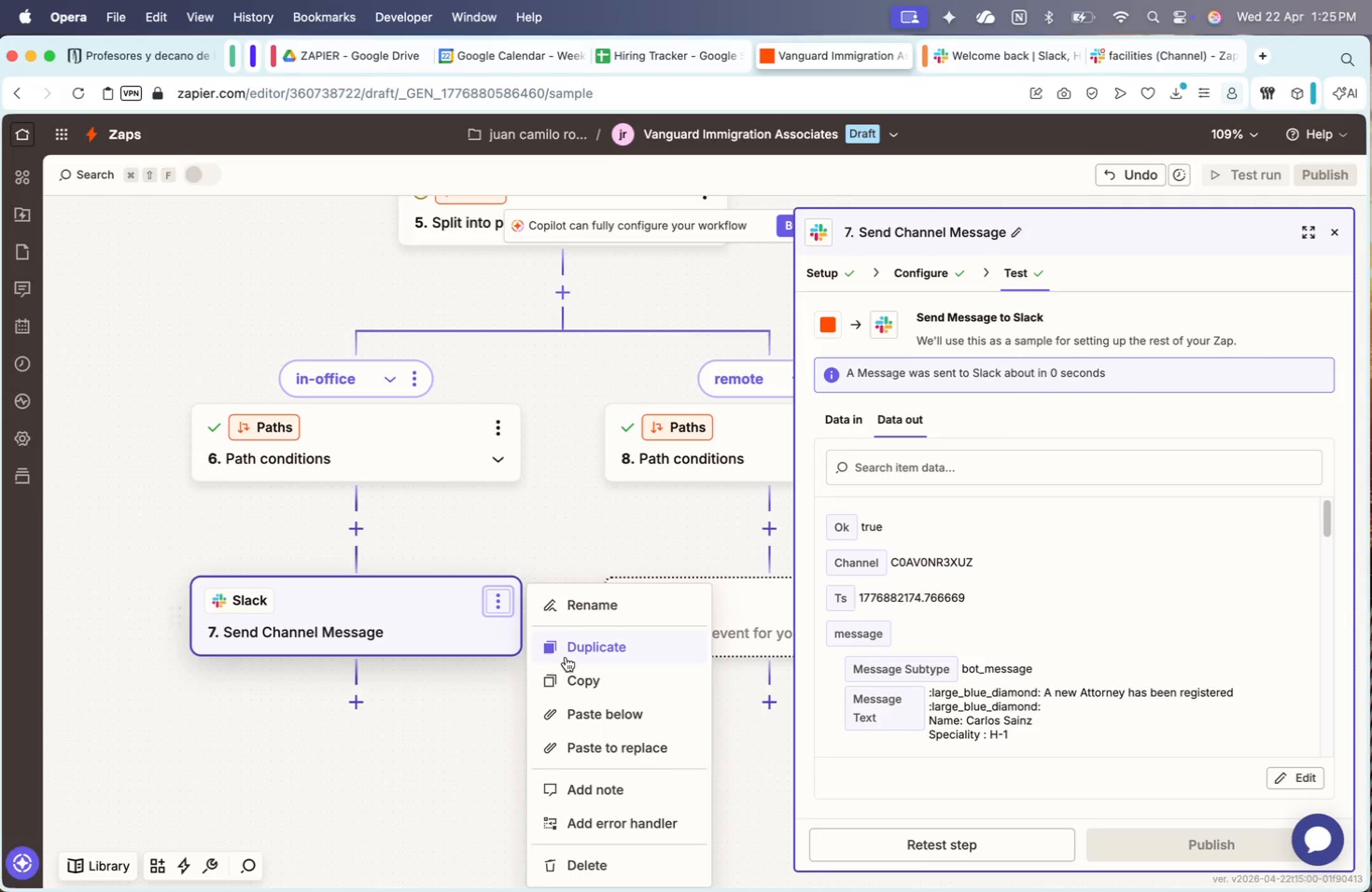 
left_click([595, 678])
 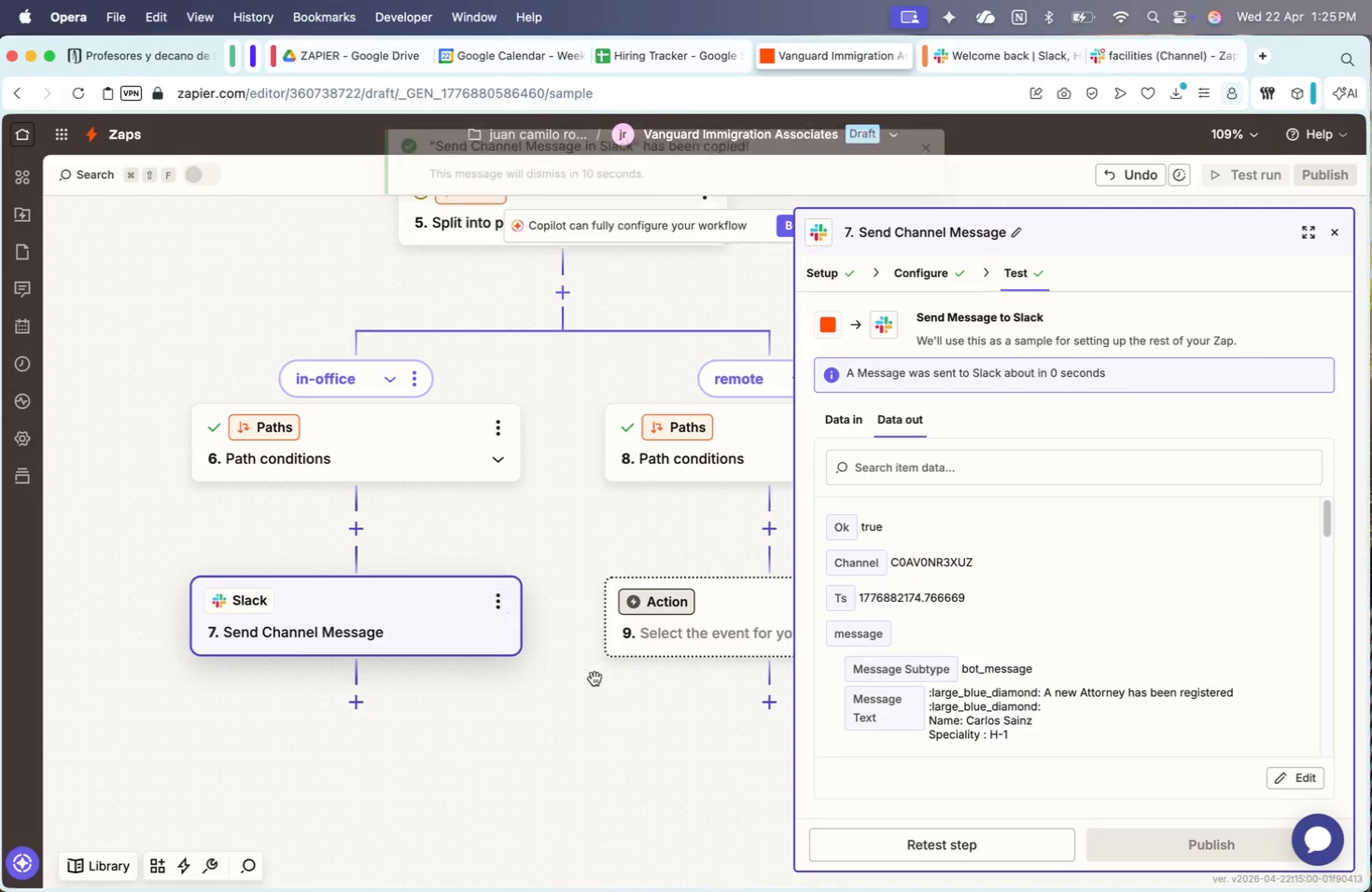 
scroll: coordinate [595, 678], scroll_direction: down, amount: 31.0
 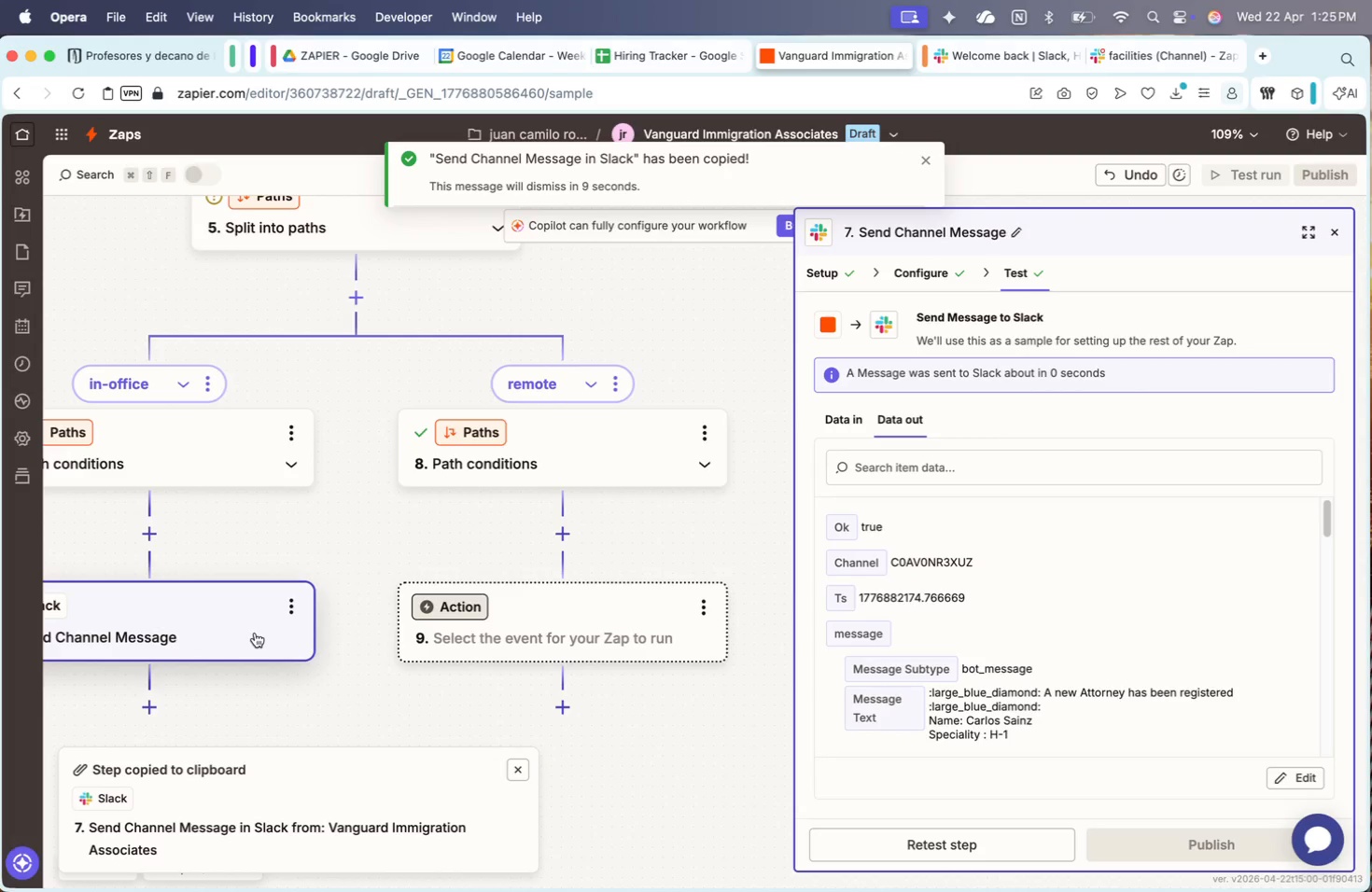 
left_click([240, 606])
 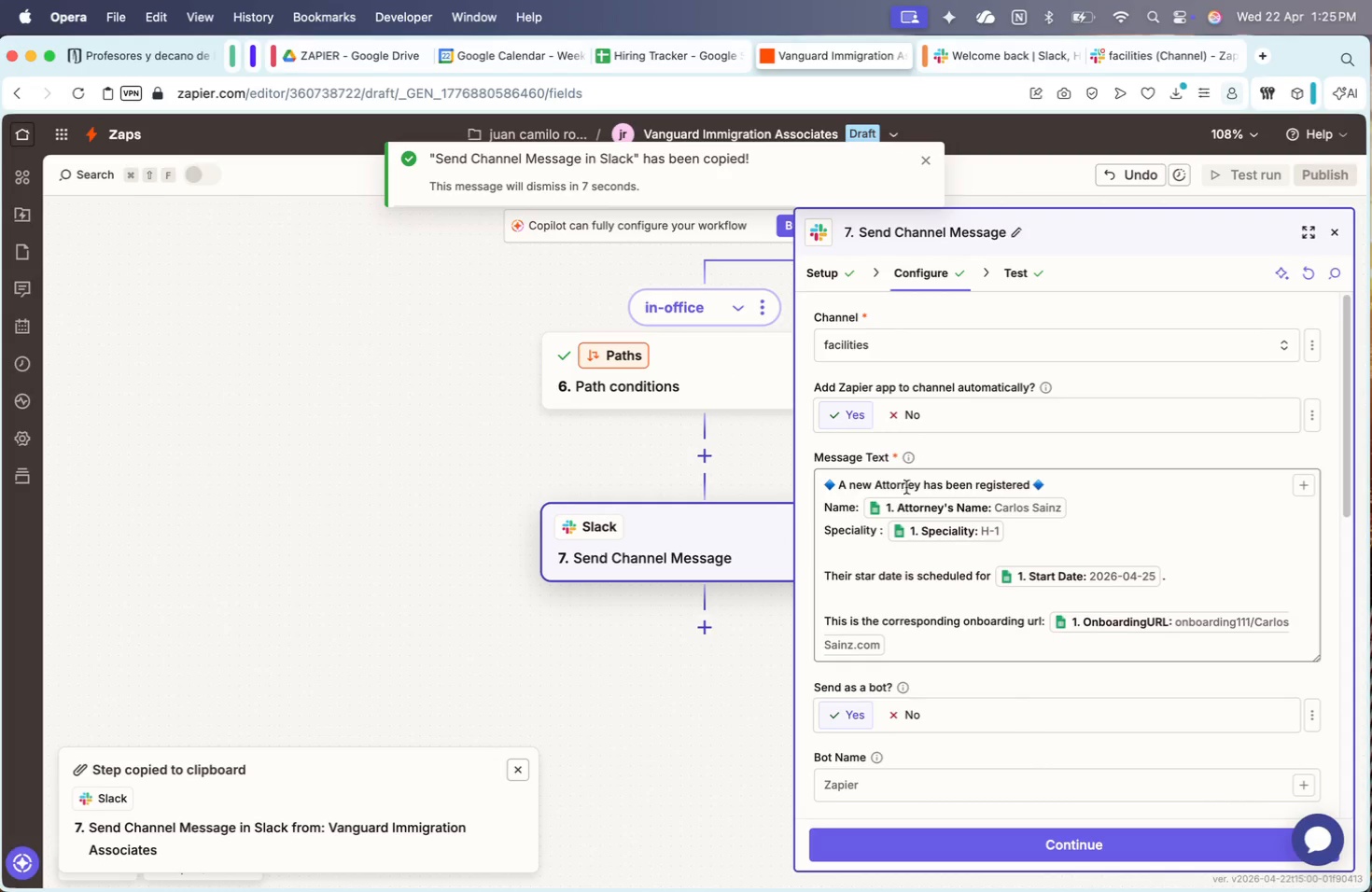 
left_click([877, 483])
 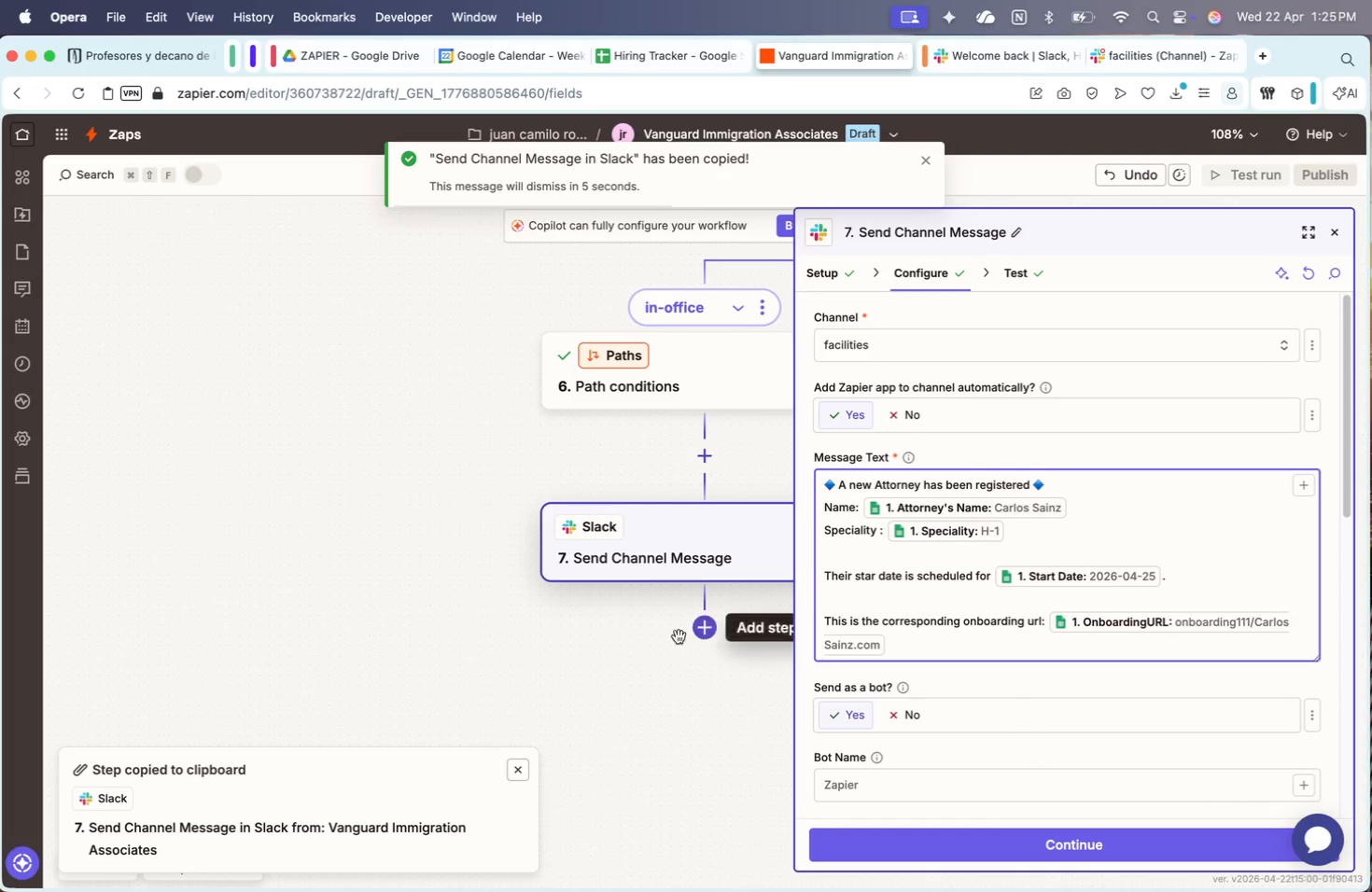 
scroll: coordinate [660, 648], scroll_direction: down, amount: 7.0
 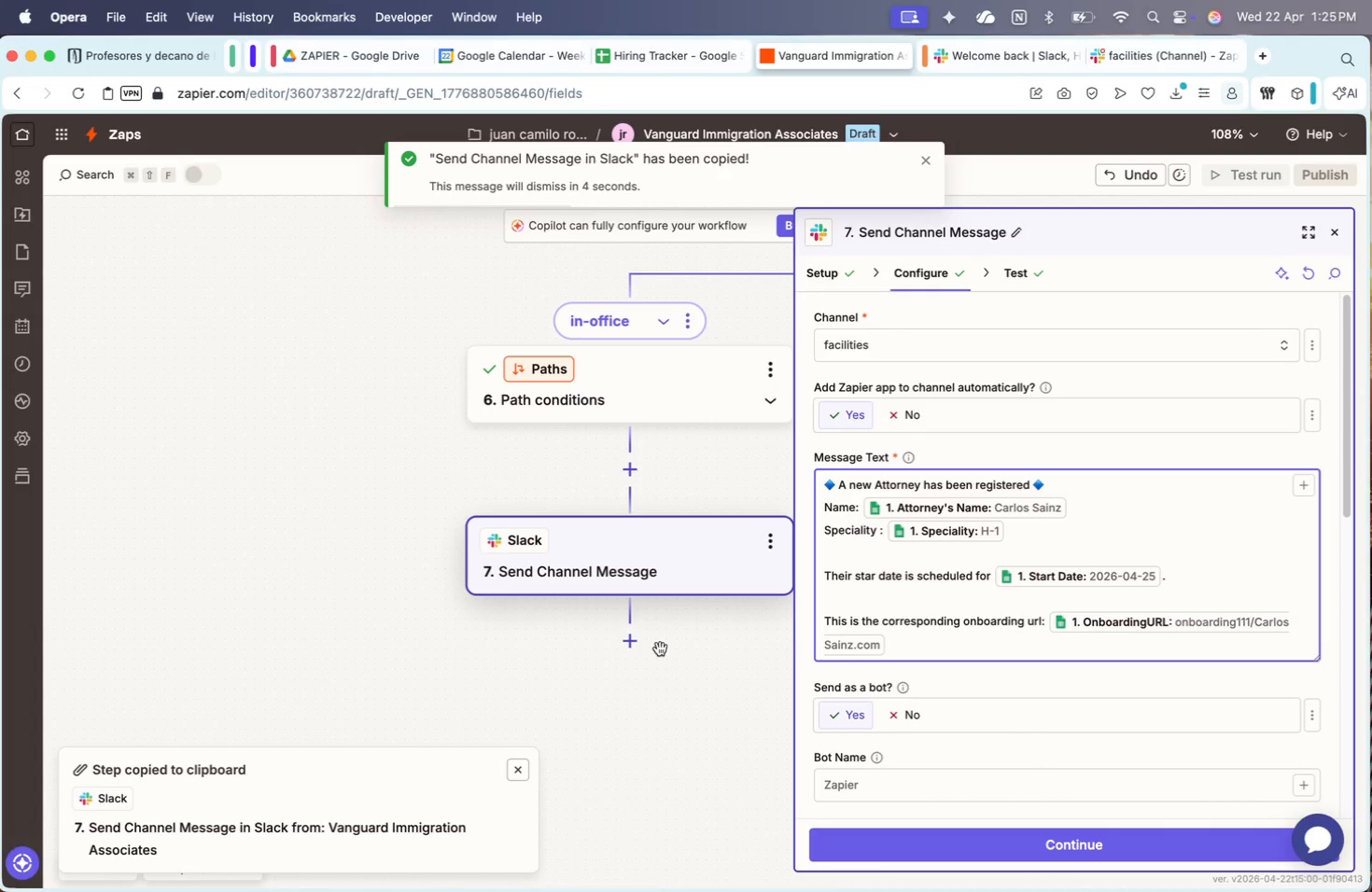 
type( in )
key(Backspace)
type(-)
key(Backspace)
key(Backspace)
key(Backspace)
key(Backspace)
type(In )
key(Backspace)
type(-Office )
 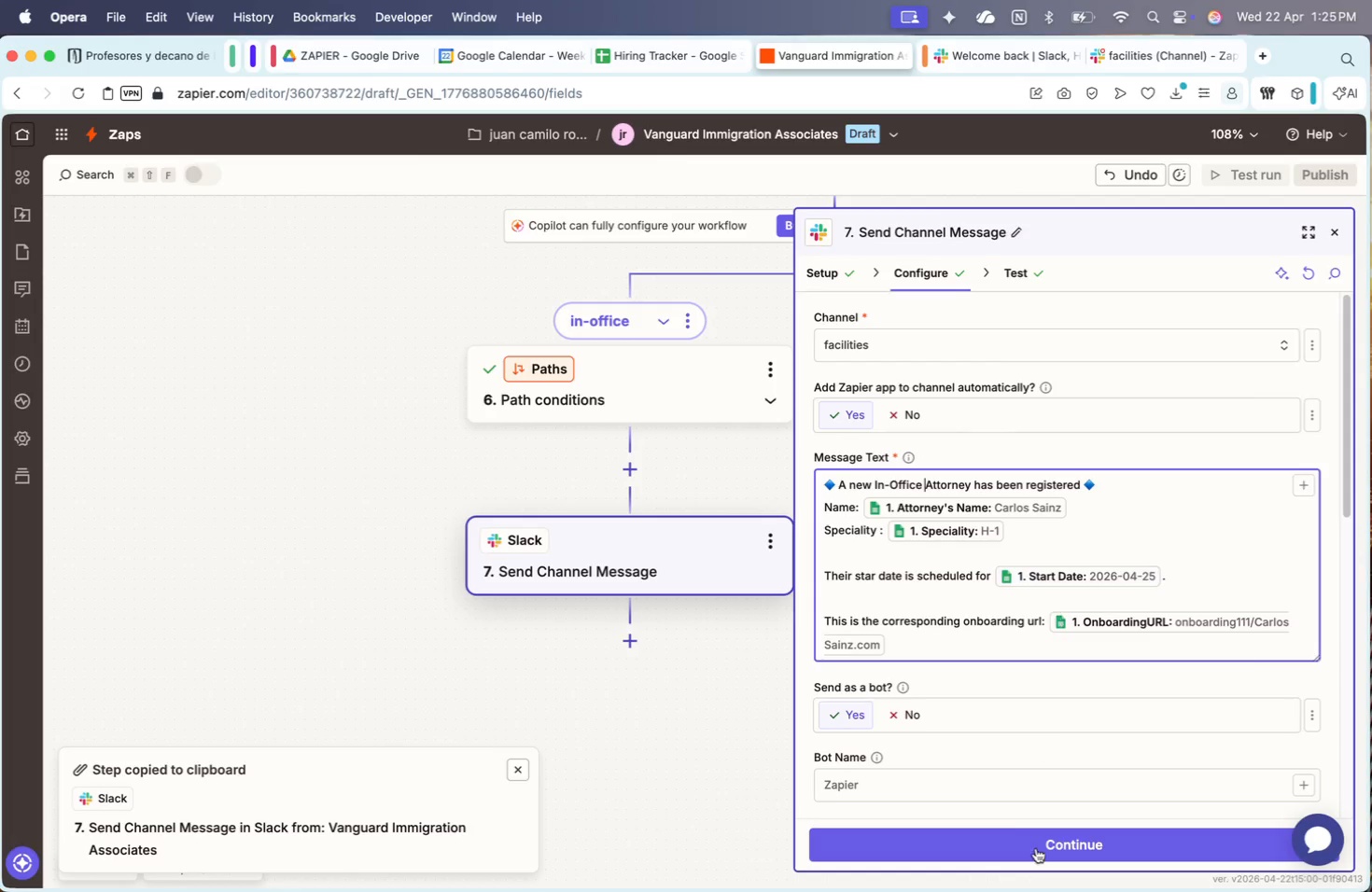 
left_click([1014, 847])
 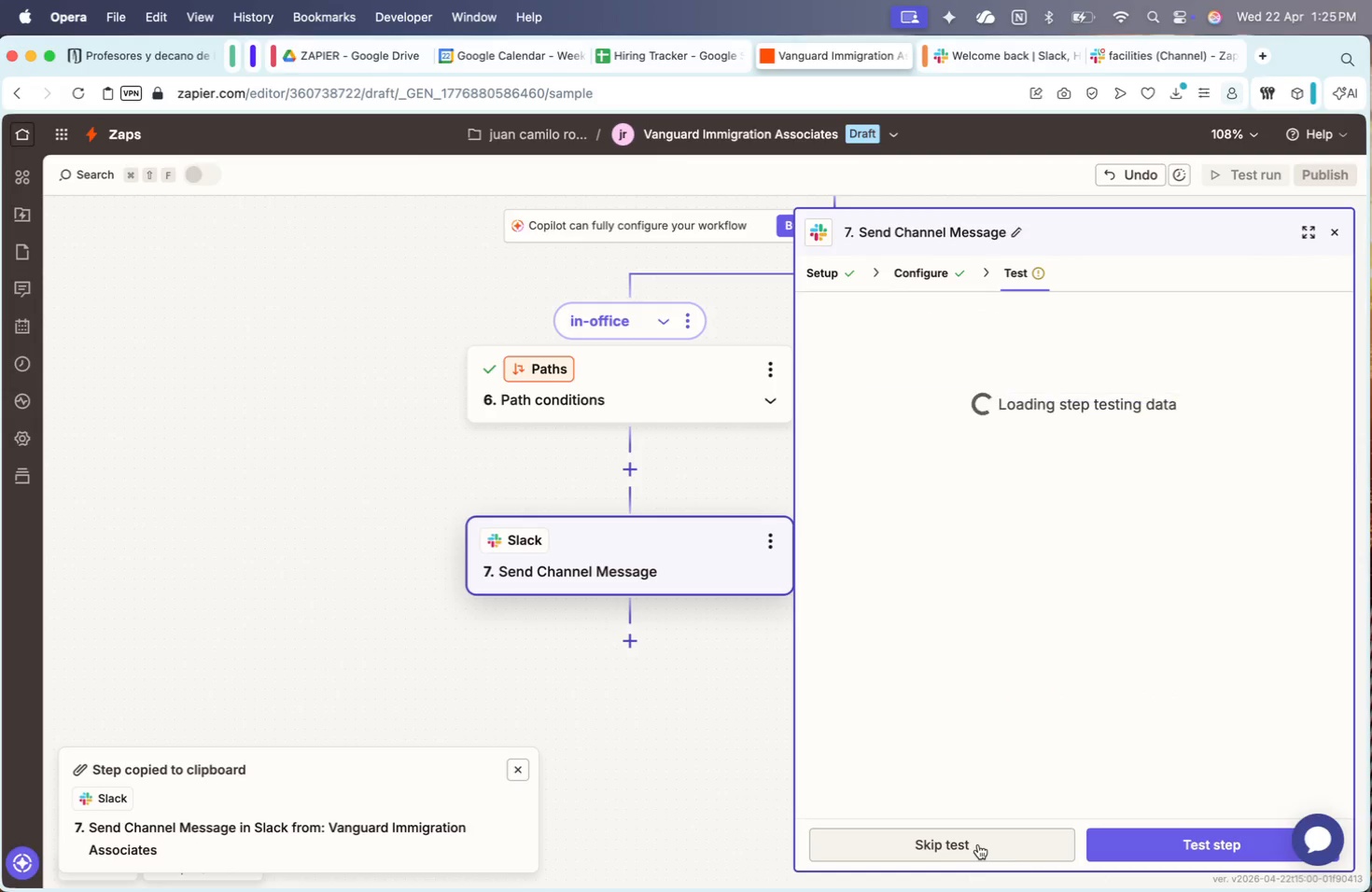 
scroll: coordinate [772, 618], scroll_direction: down, amount: 23.0
 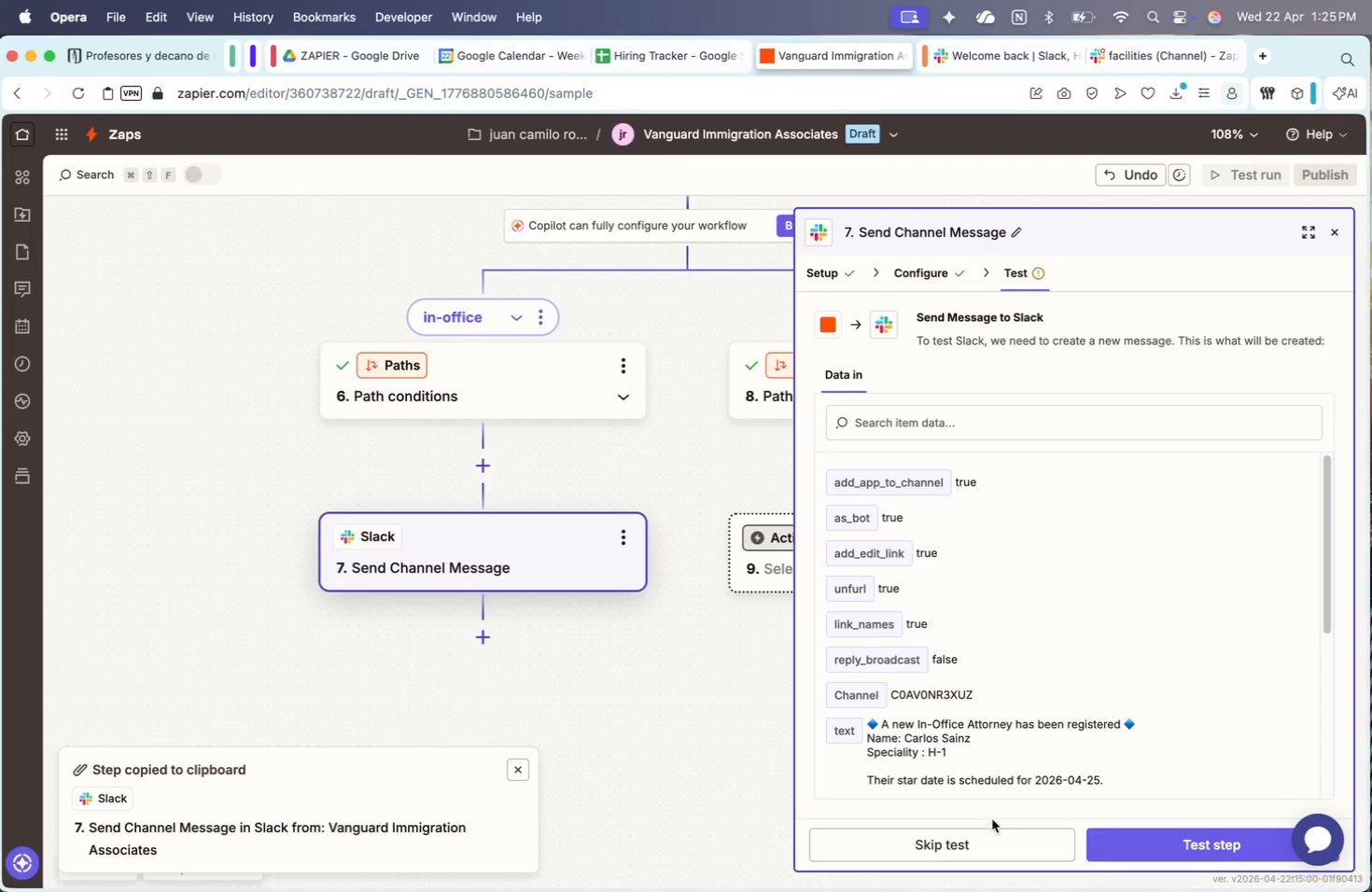 
left_click([982, 838])
 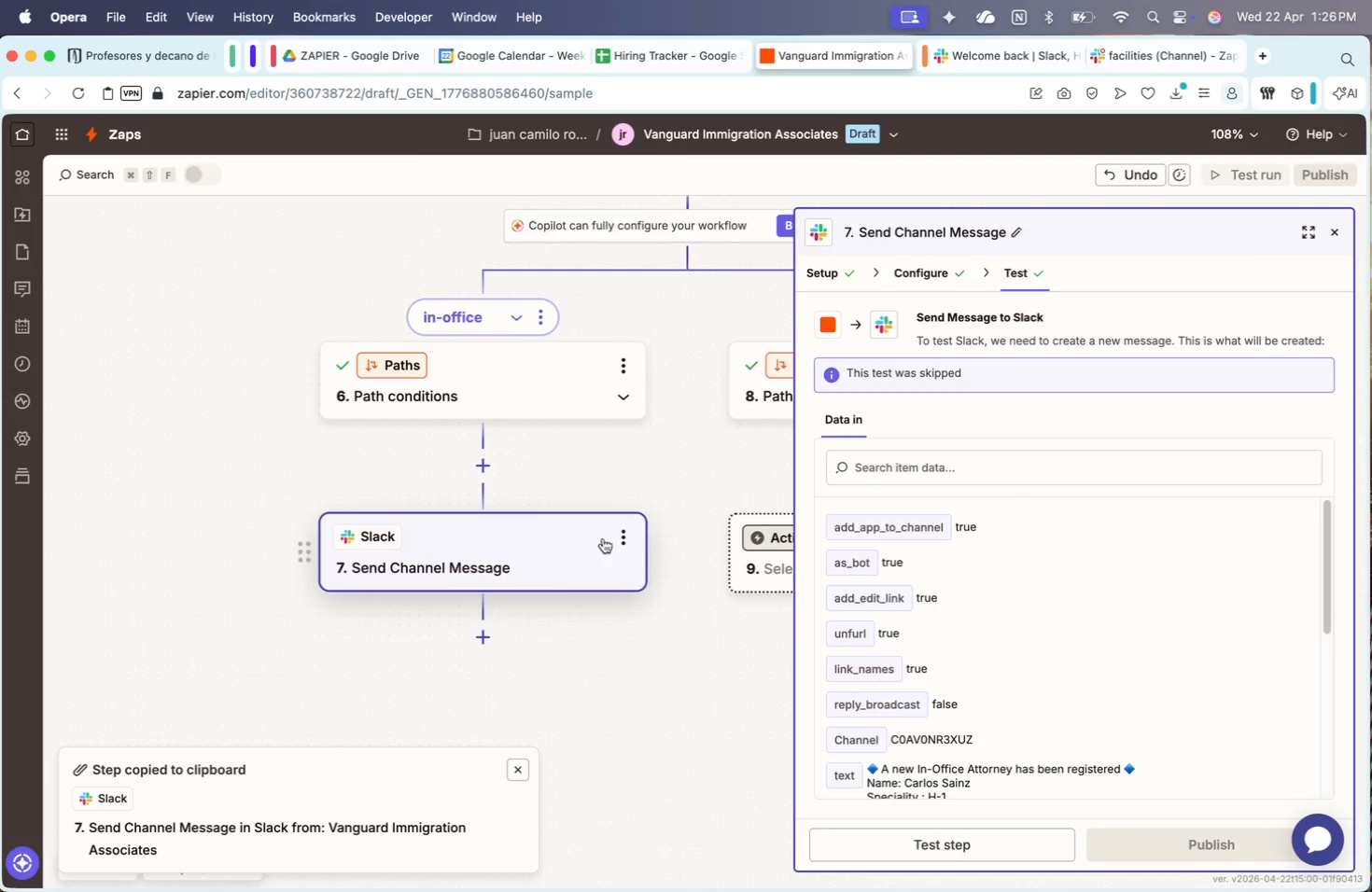 
left_click([623, 535])
 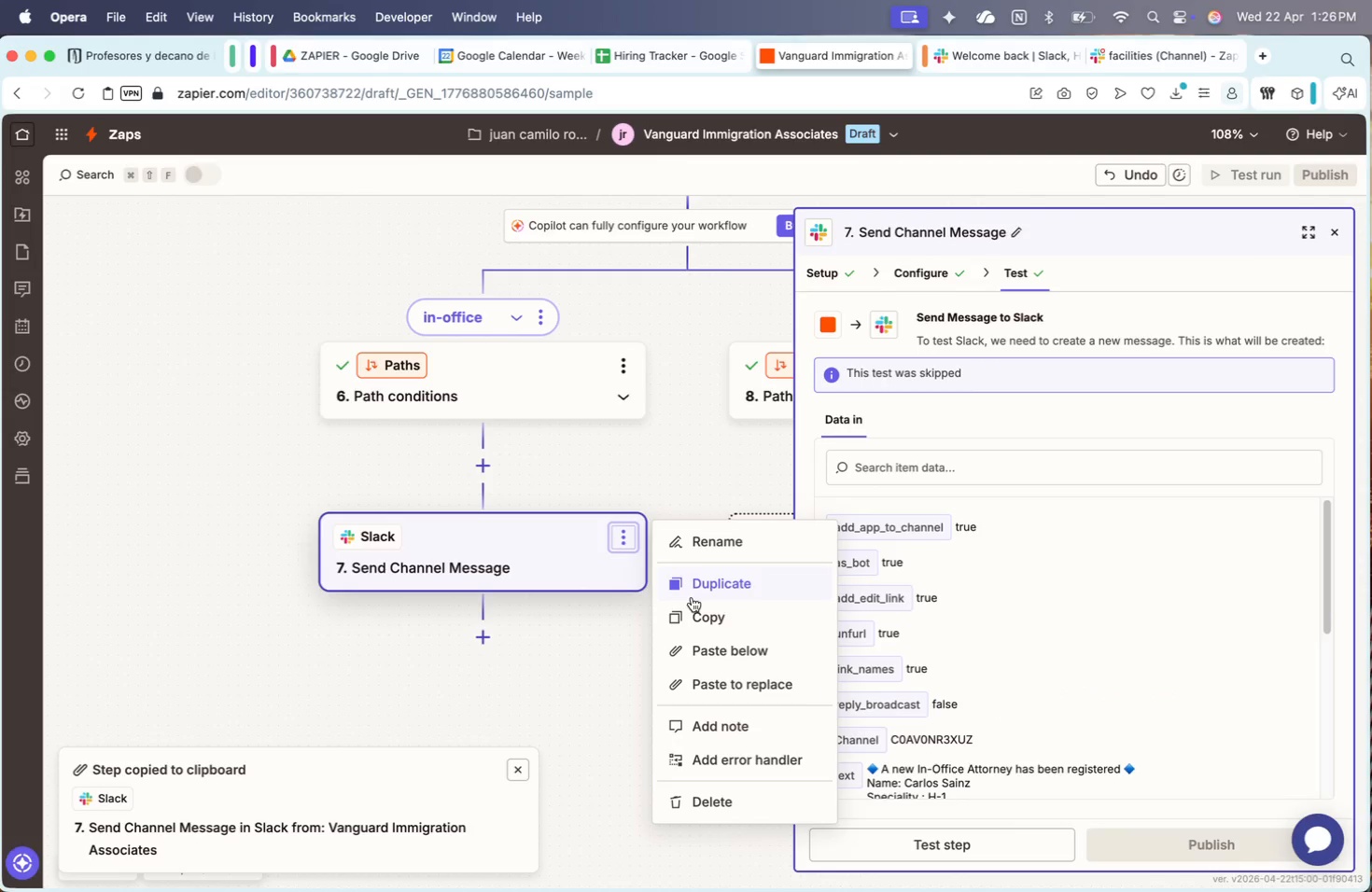 
left_click([690, 614])
 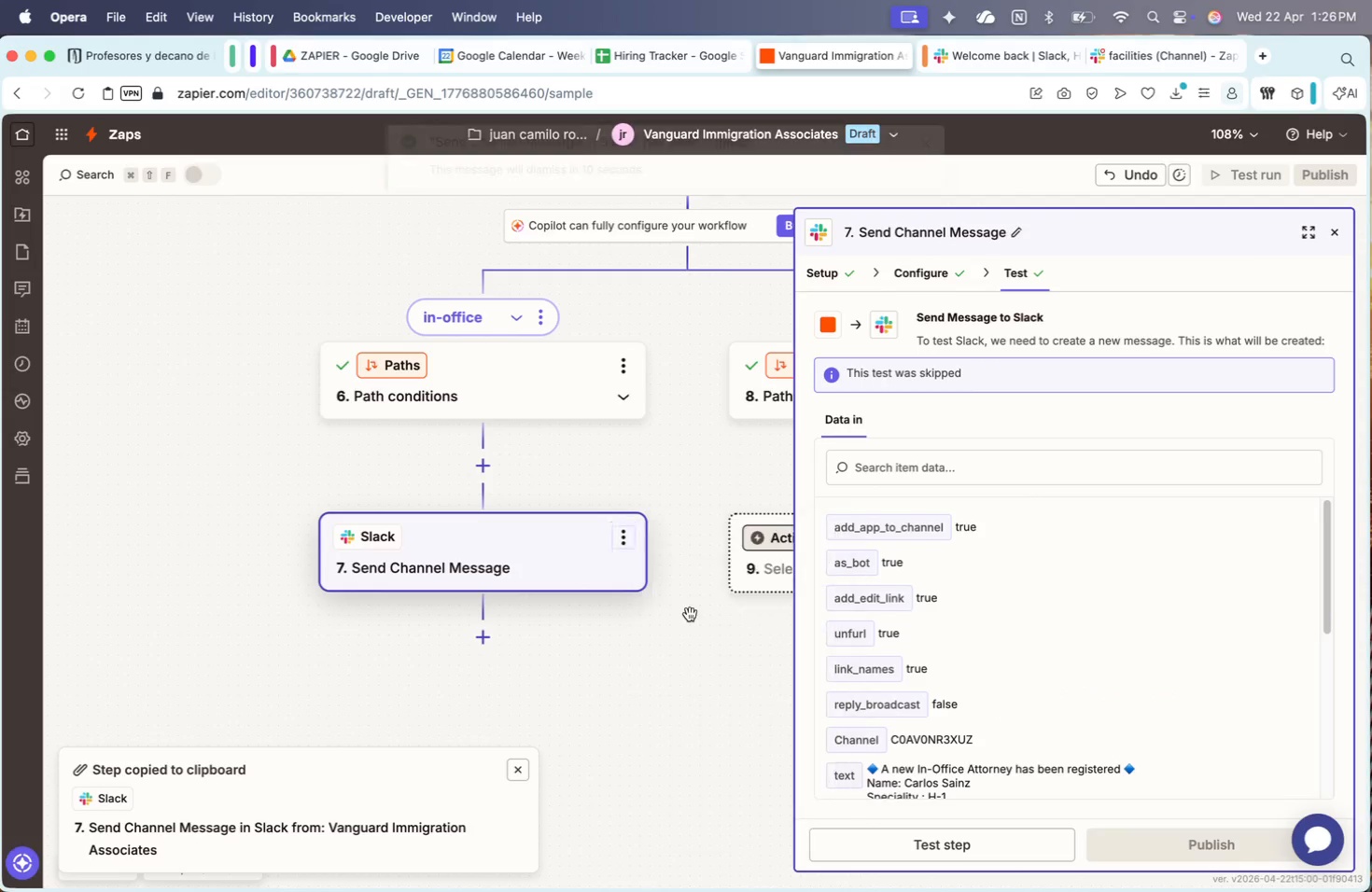 
scroll: coordinate [690, 614], scroll_direction: down, amount: 68.0
 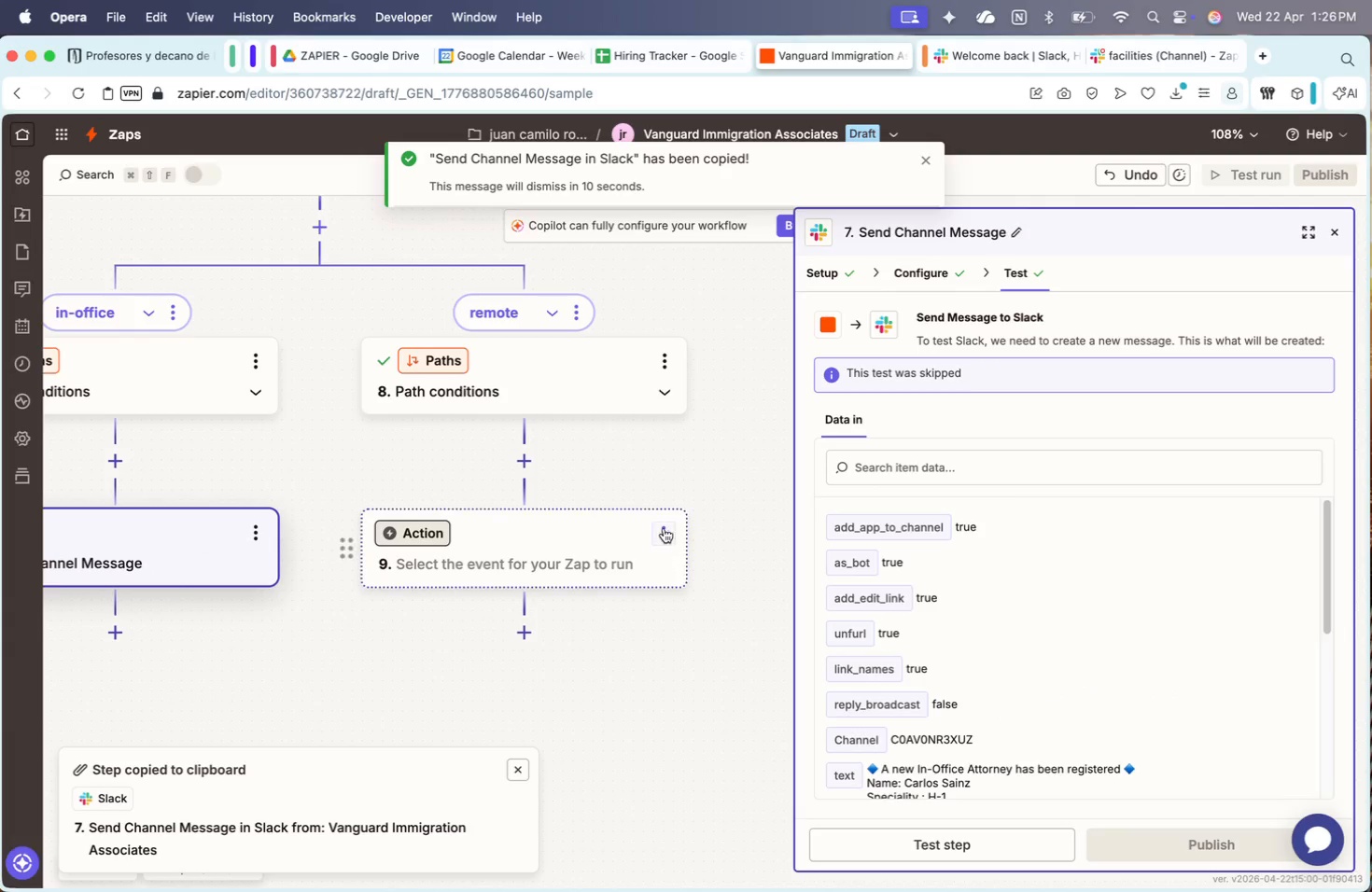 
left_click([665, 533])
 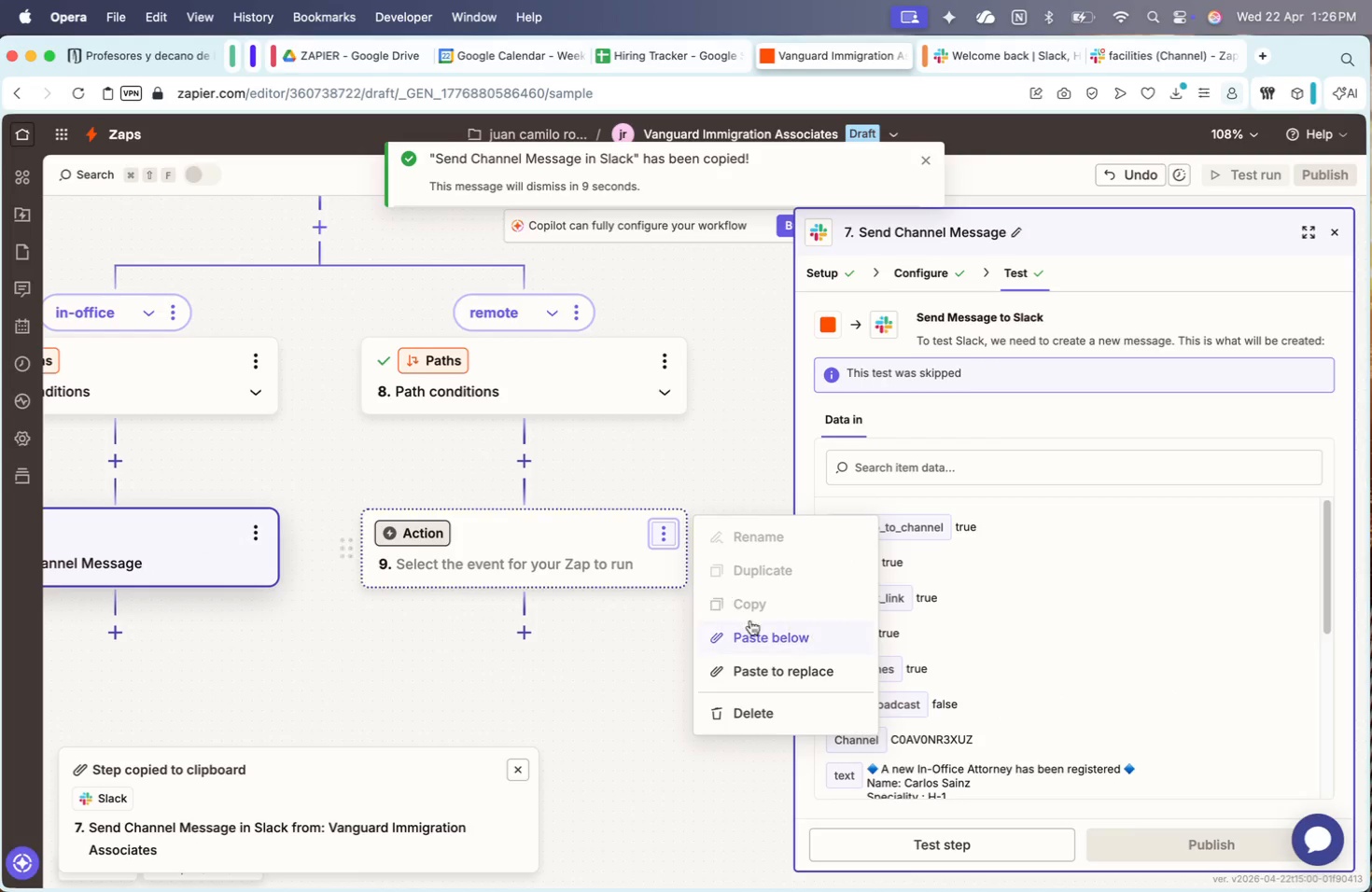 
left_click([751, 624])
 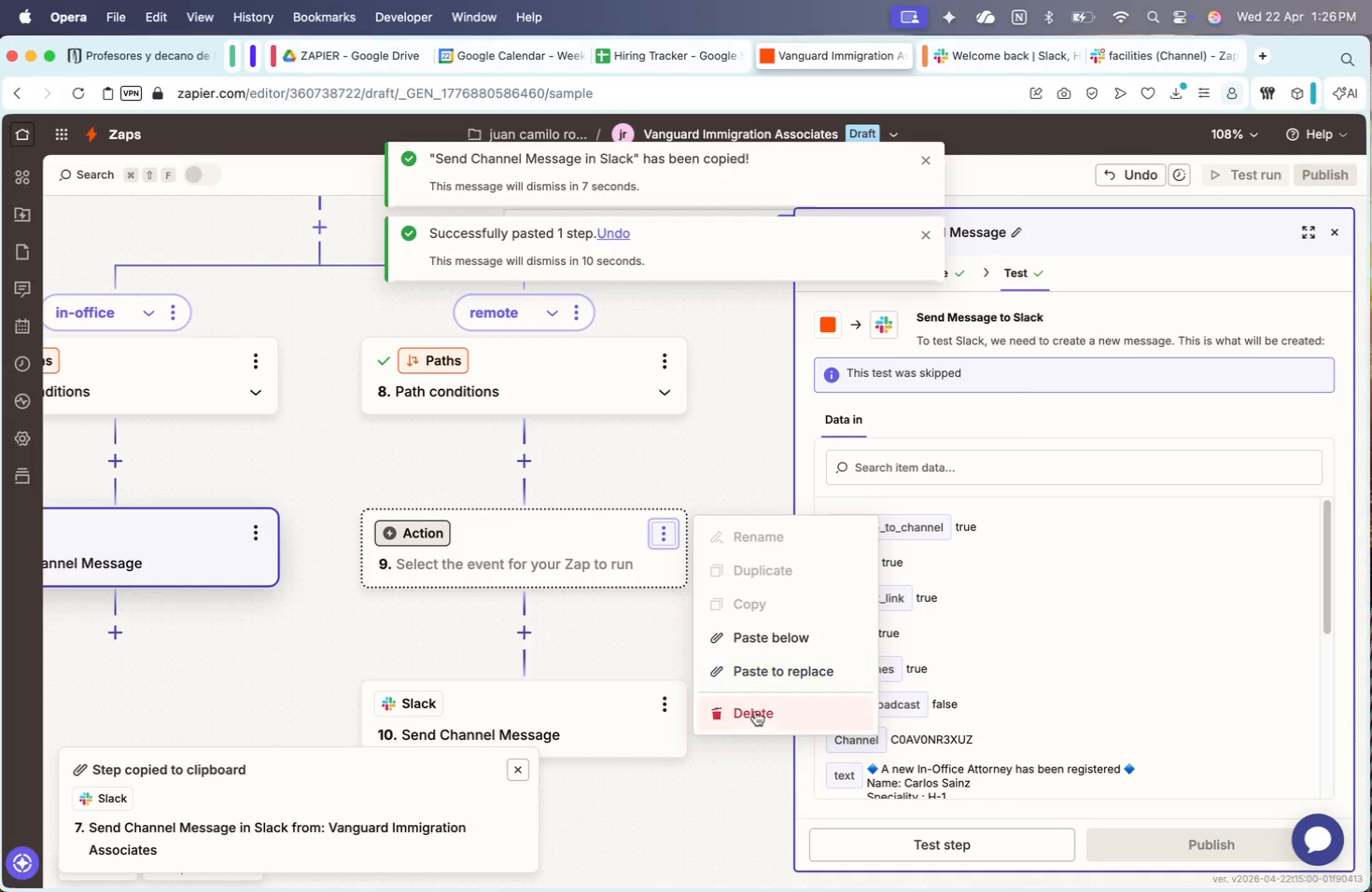 
double_click([755, 705])
 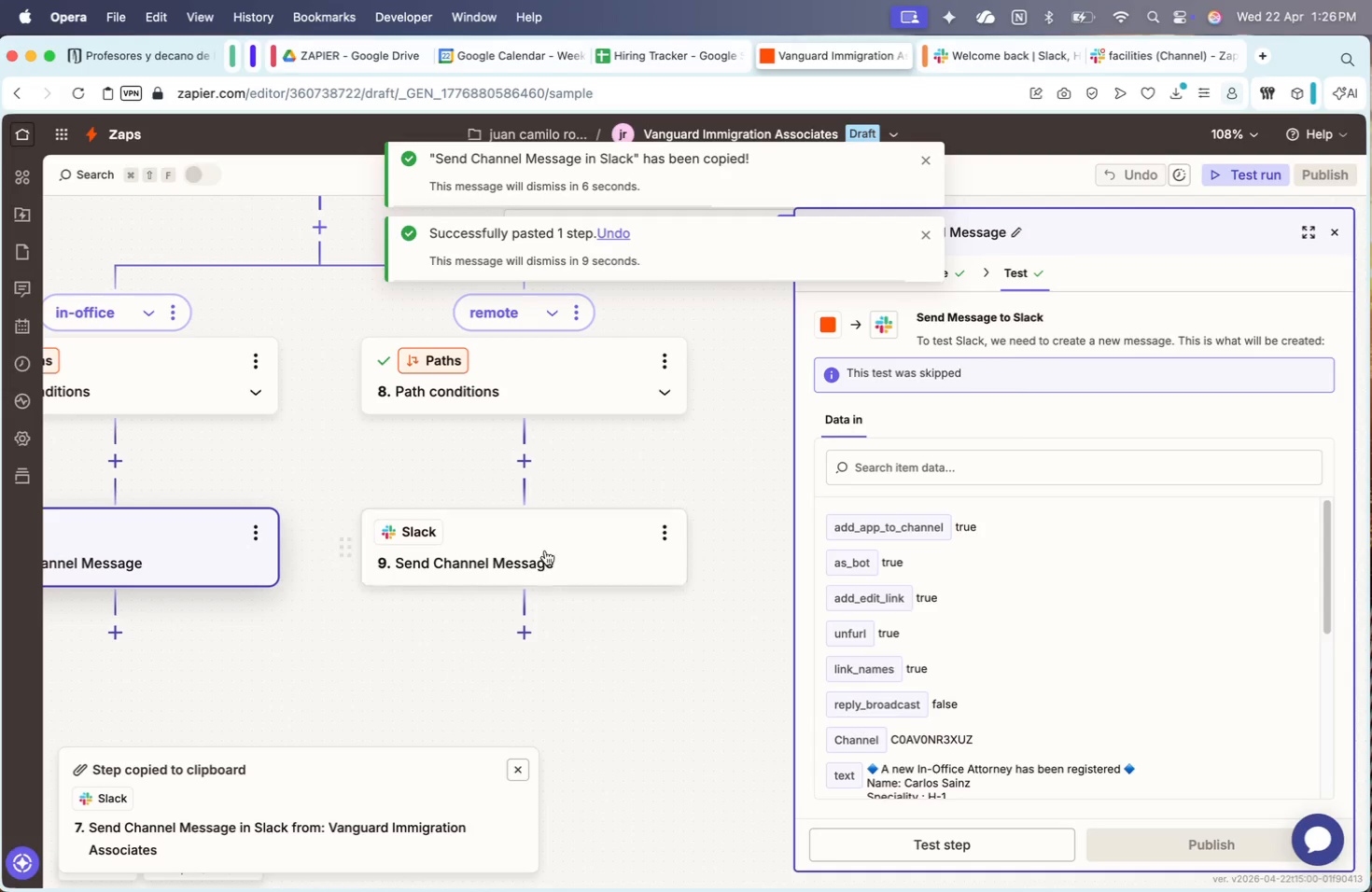 
left_click([554, 546])
 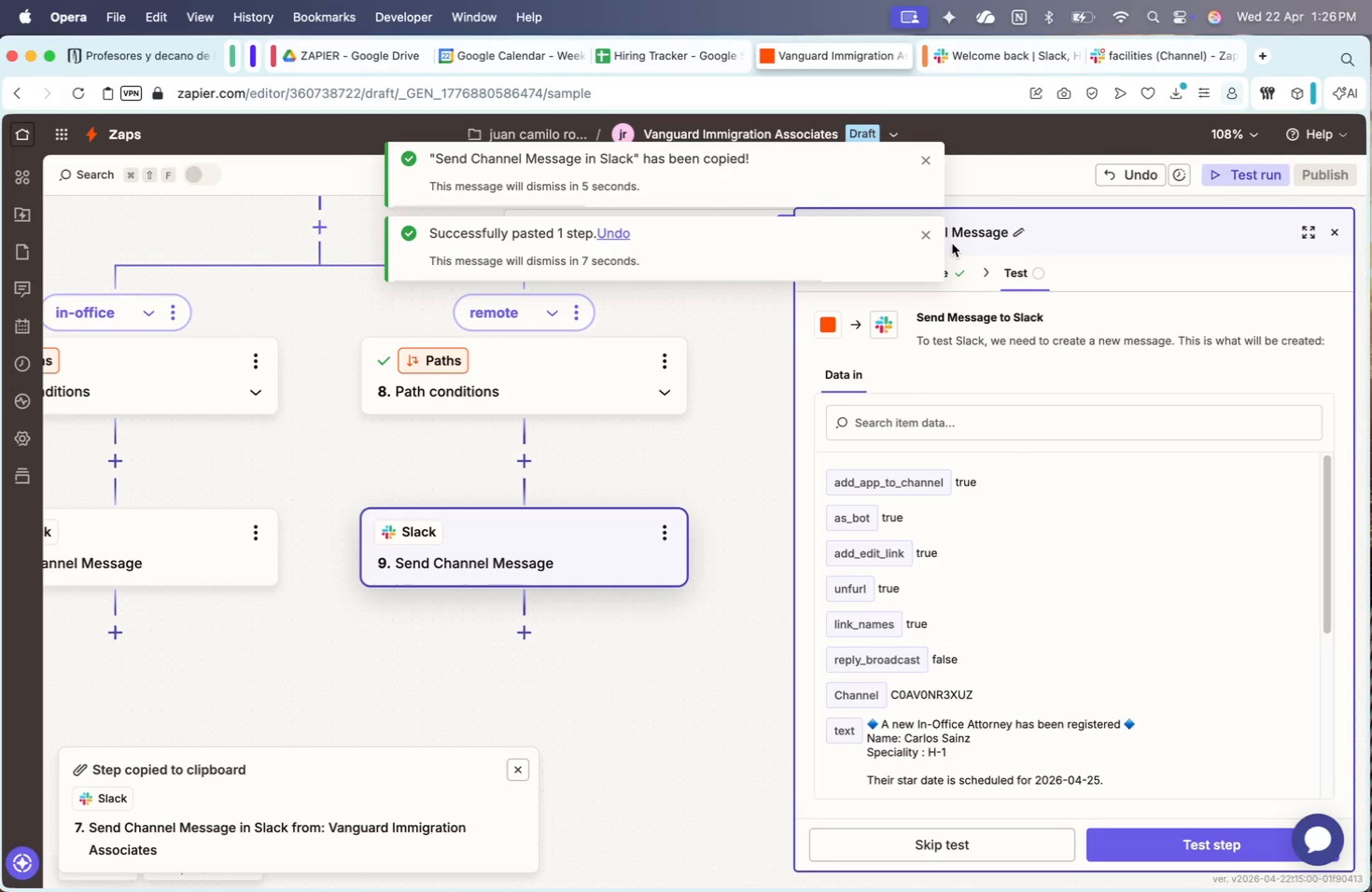 
left_click([956, 272])
 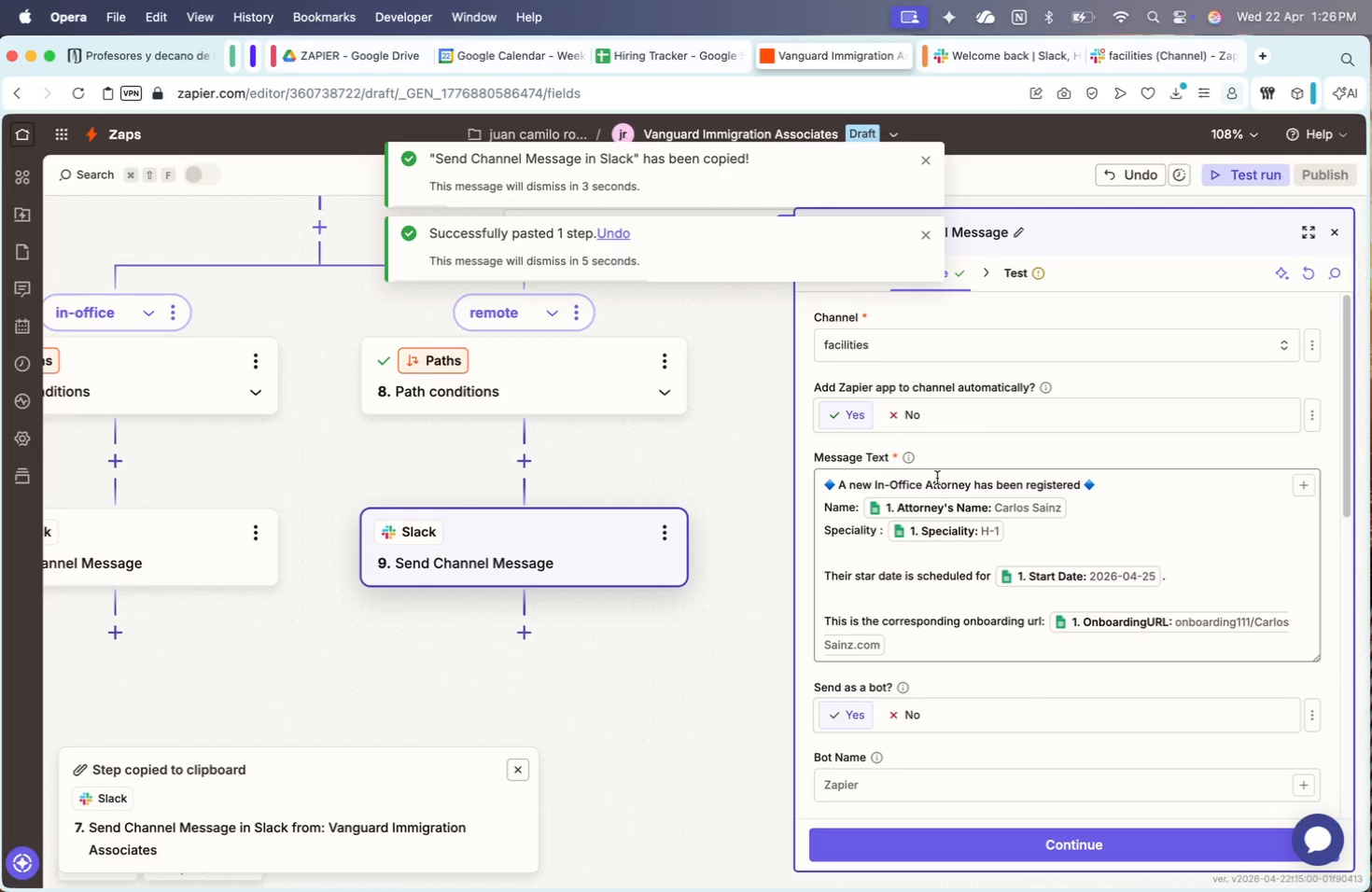 
double_click([907, 488])
 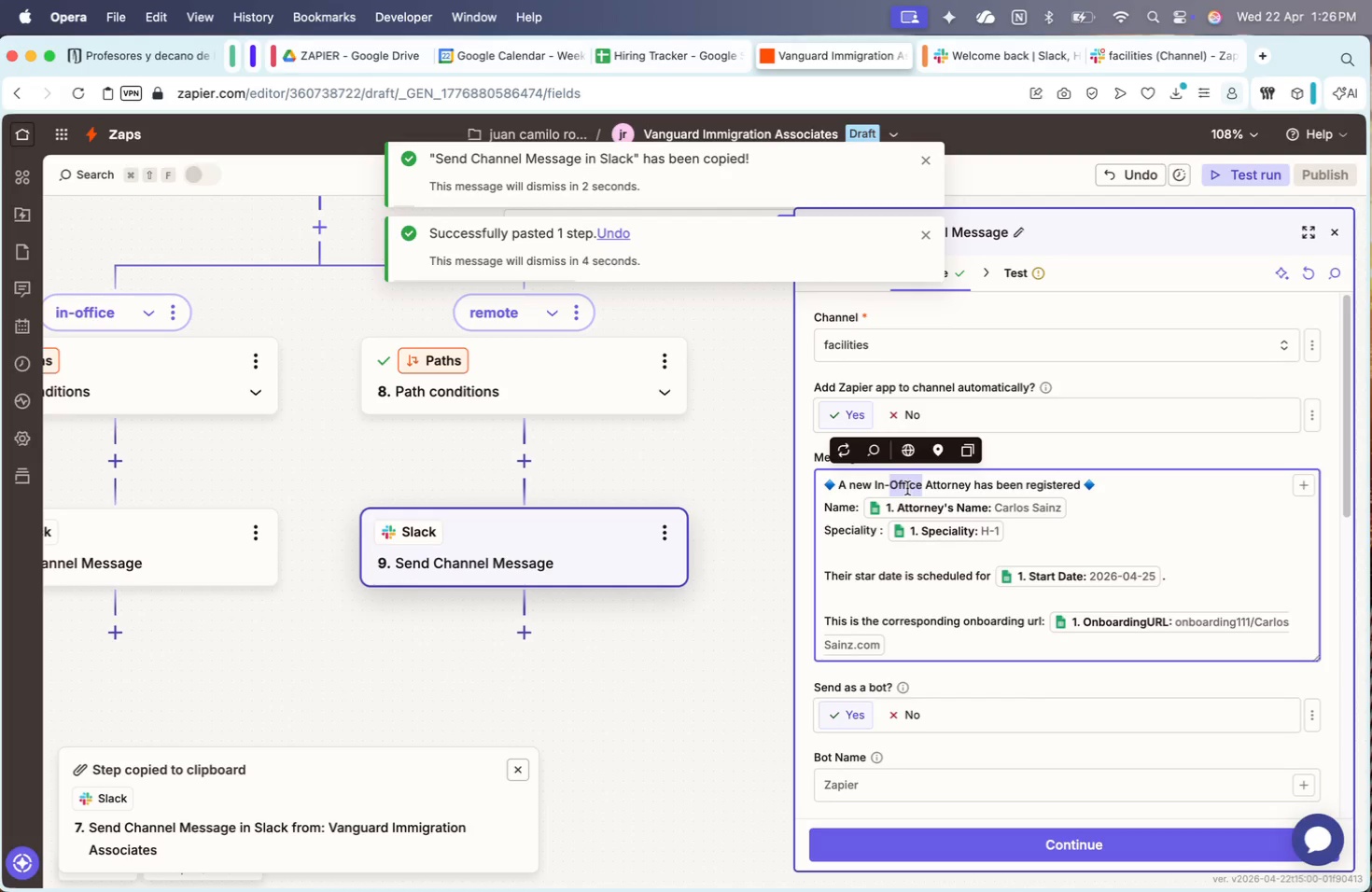 
key(Backspace)
key(Backspace)
key(Backspace)
key(Backspace)
type(Remore)
key(Backspace)
key(Backspace)
type(te)
 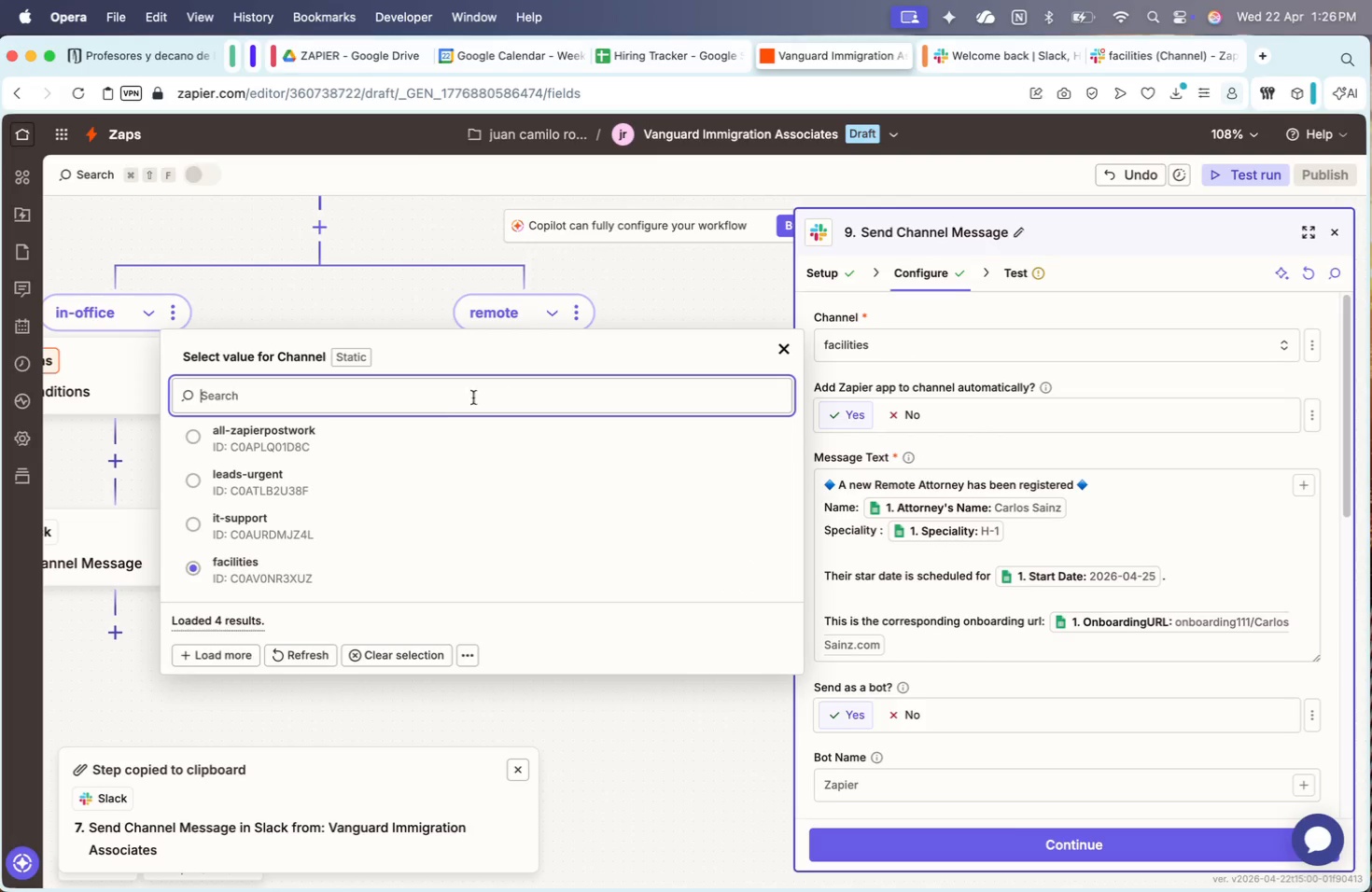 
left_click([283, 528])
 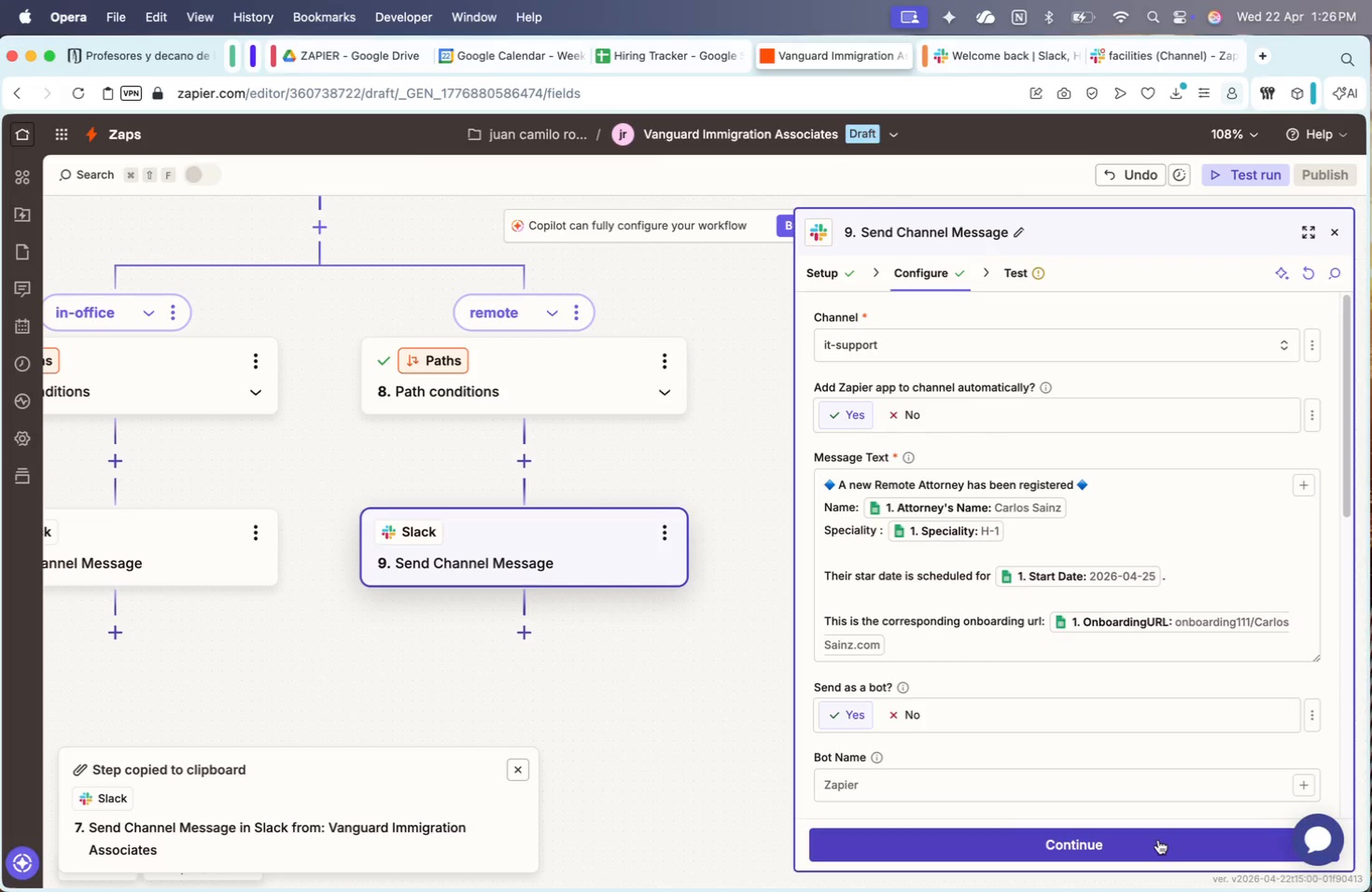 
left_click([1158, 840])
 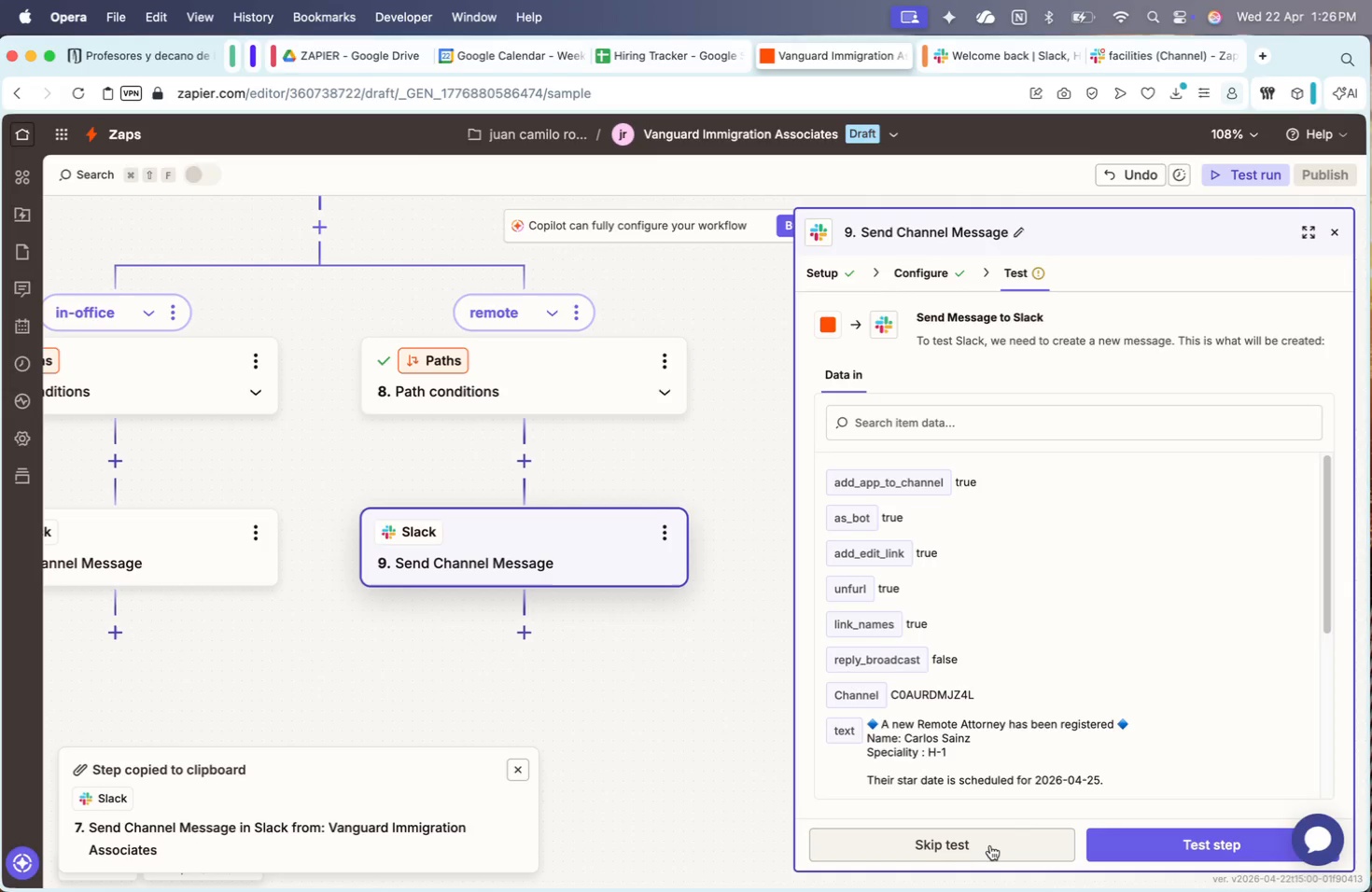 
left_click([1209, 843])
 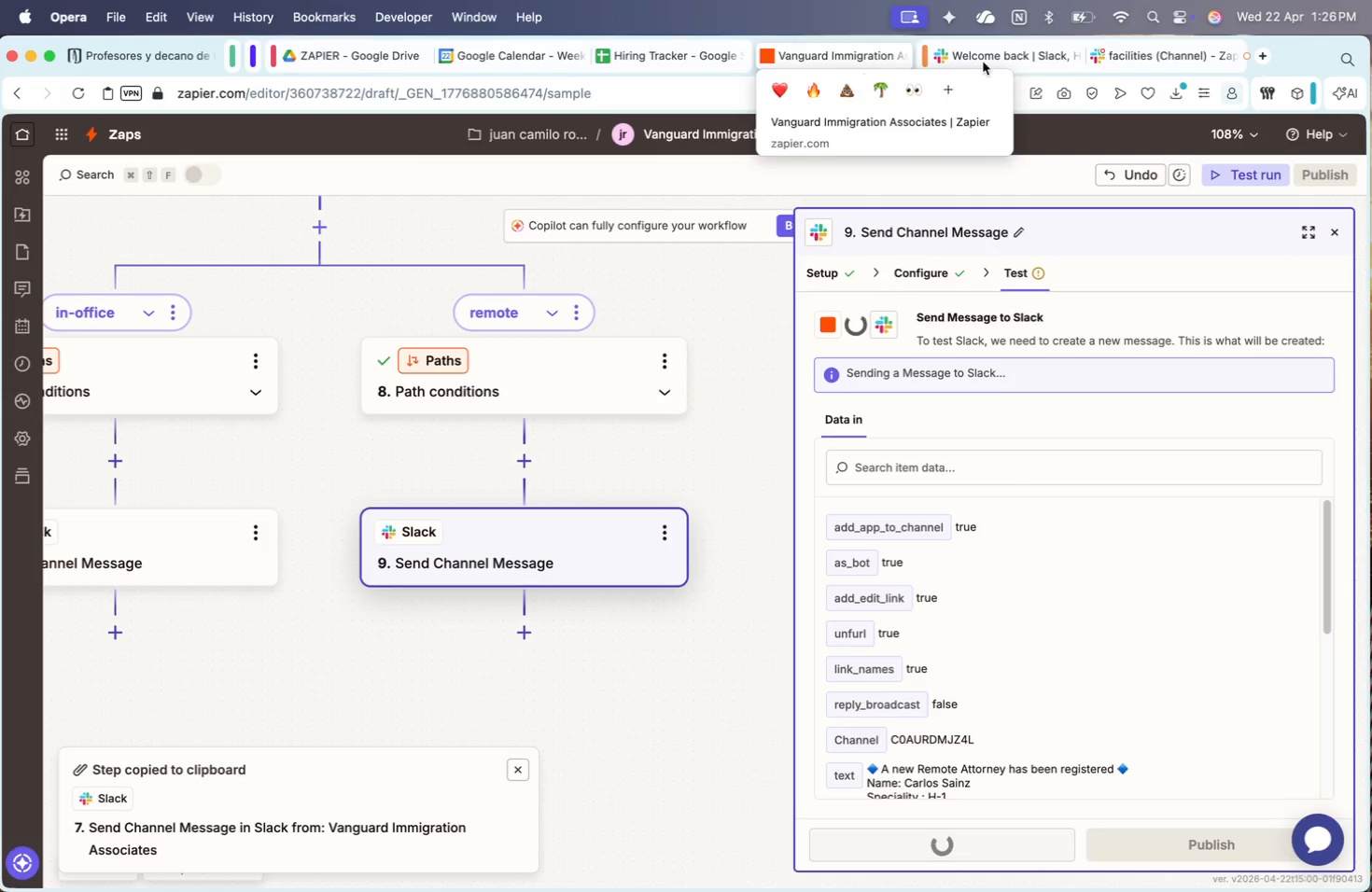 
left_click([1182, 58])
 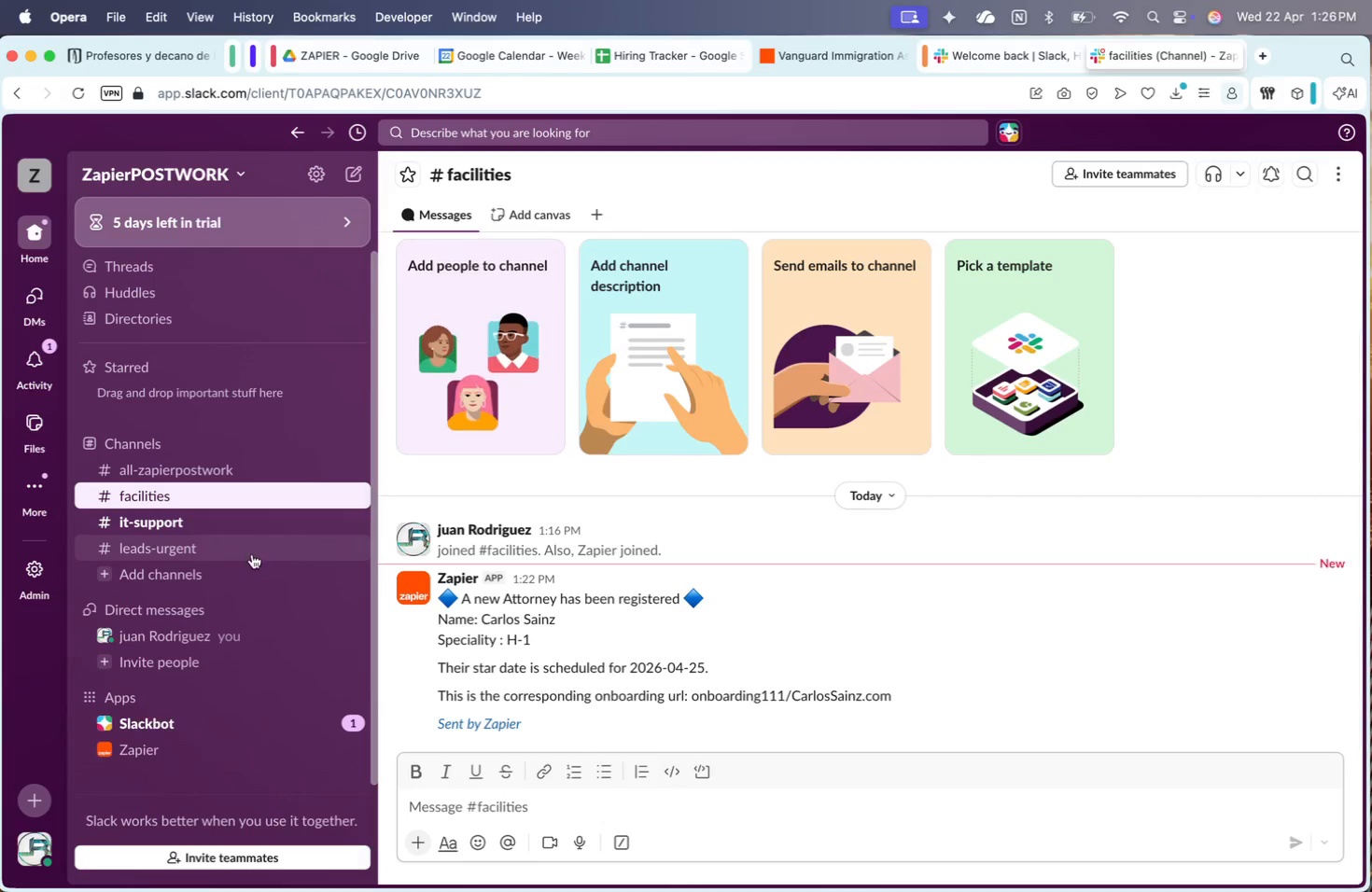 
left_click([250, 533])
 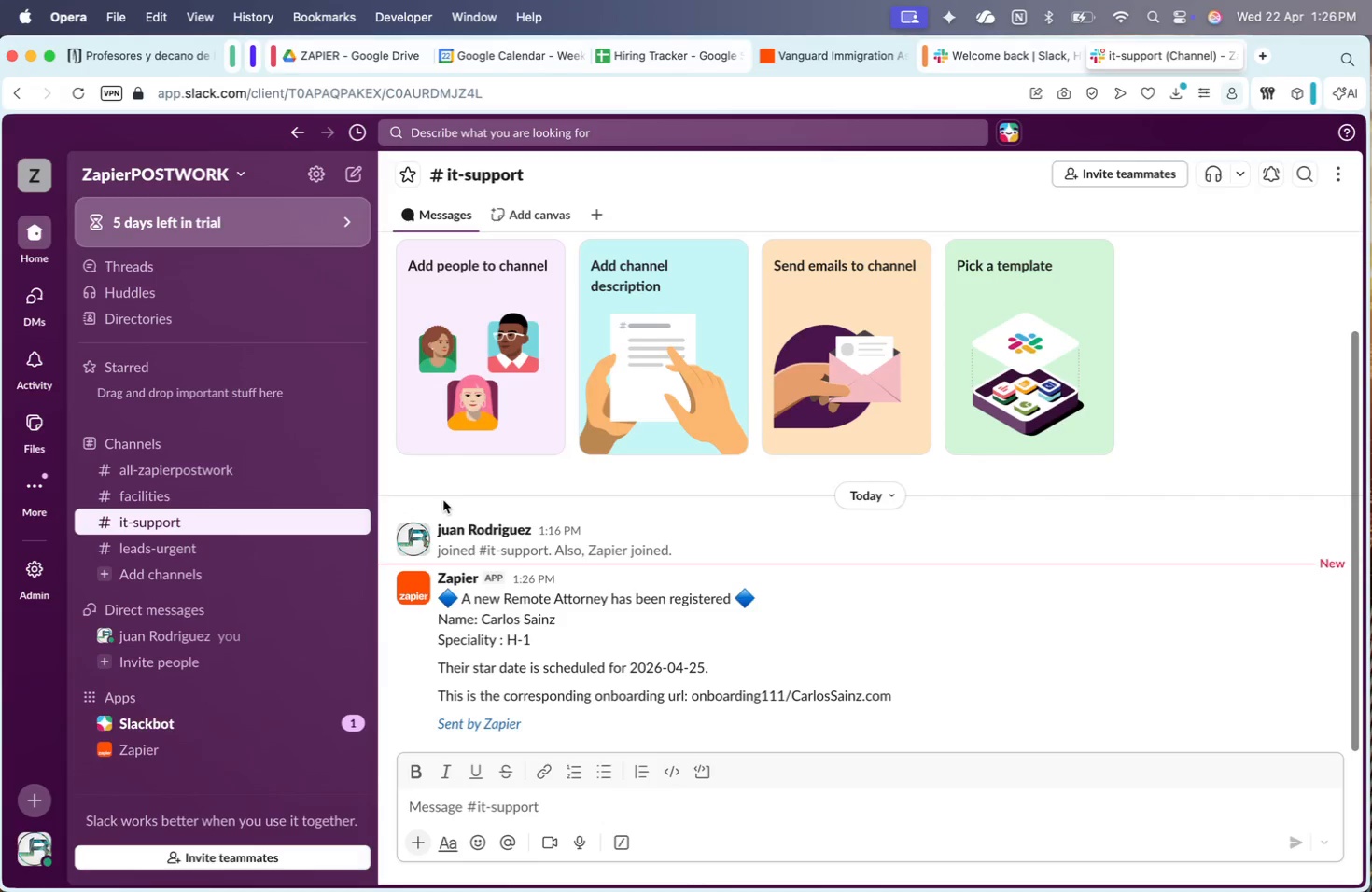 
wait(9.79)
 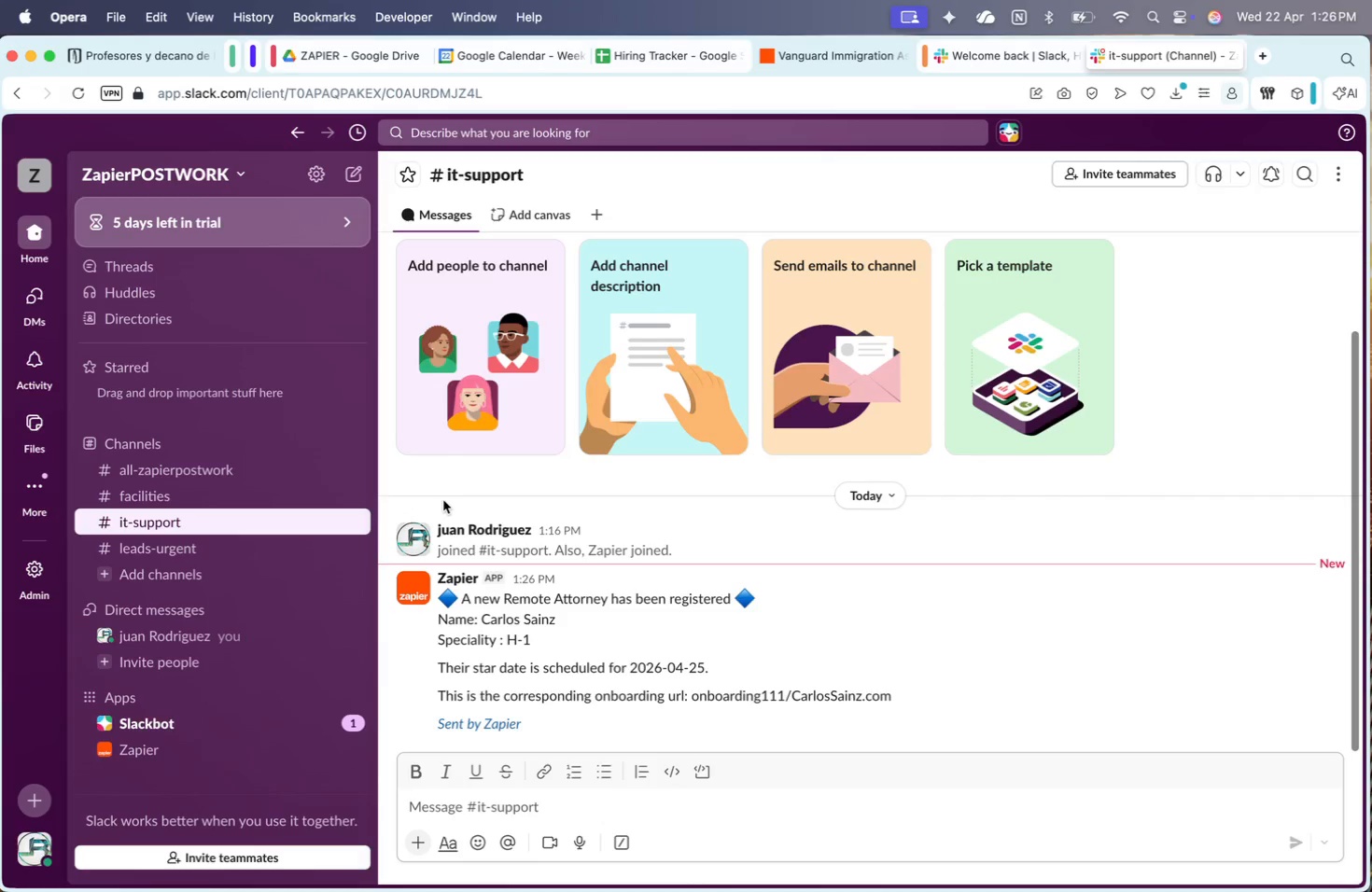 
left_click([819, 47])
 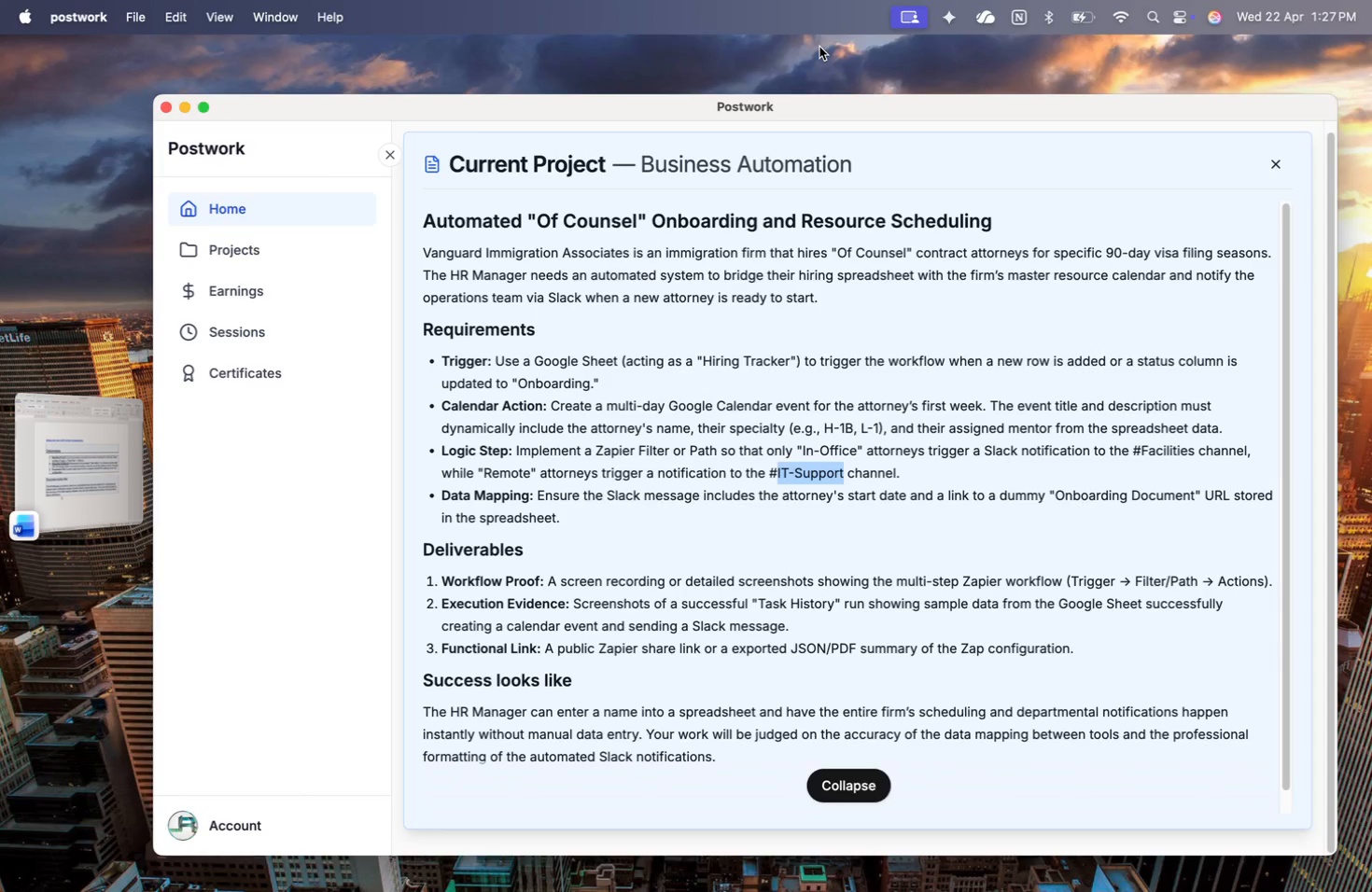 
wait(64.65)
 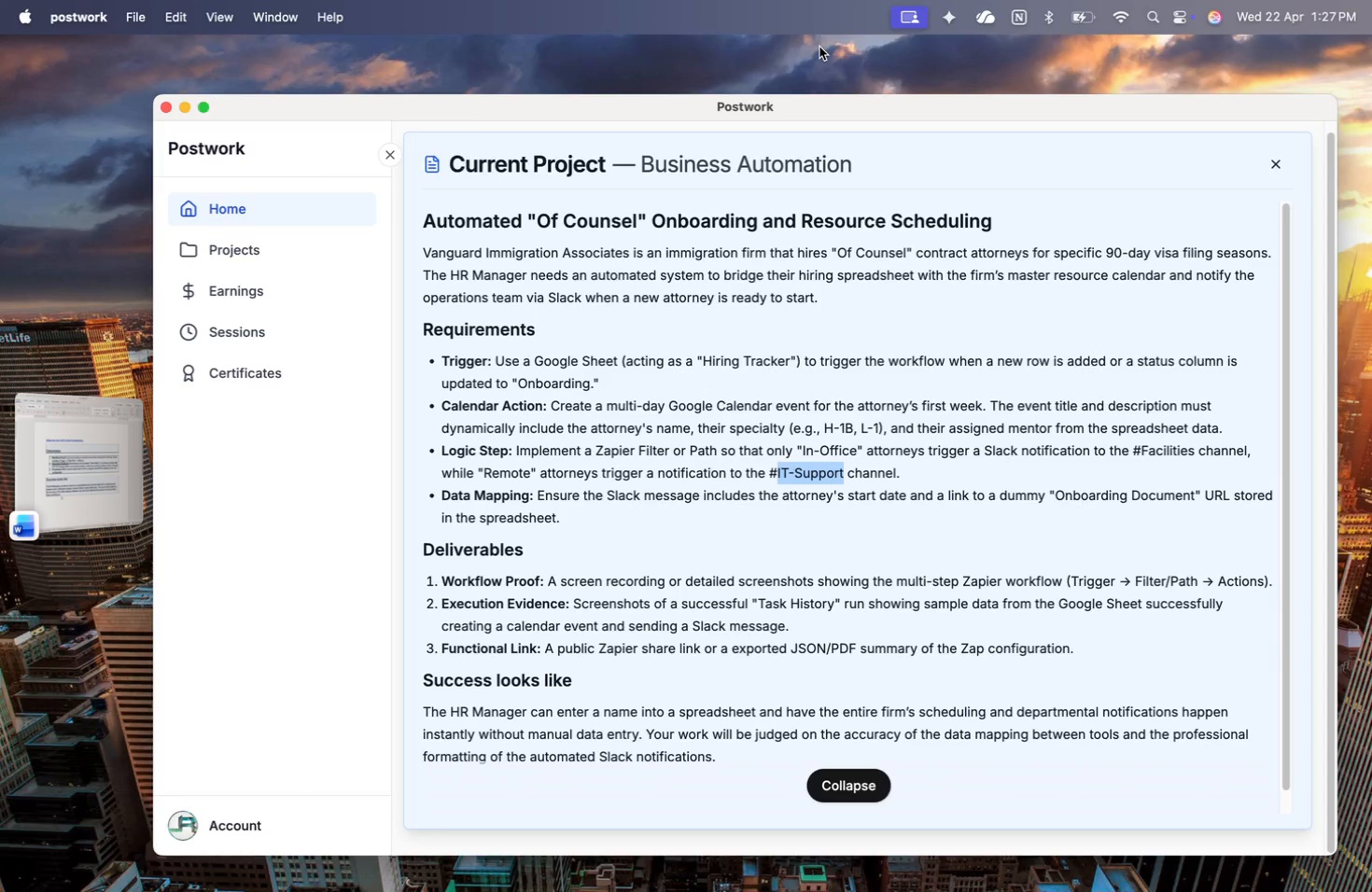 
left_click([1032, 72])
 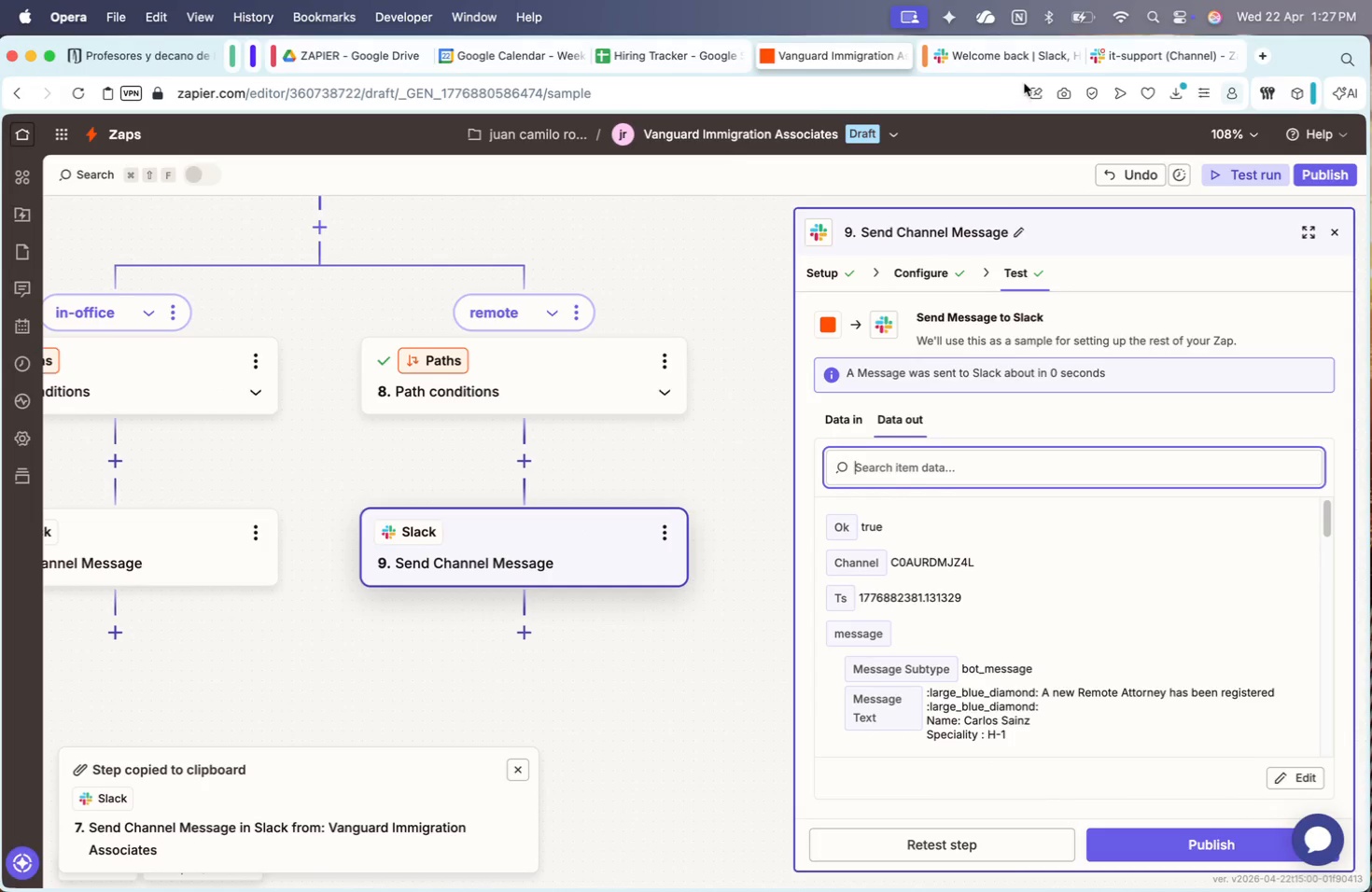 
left_click([1039, 63])
 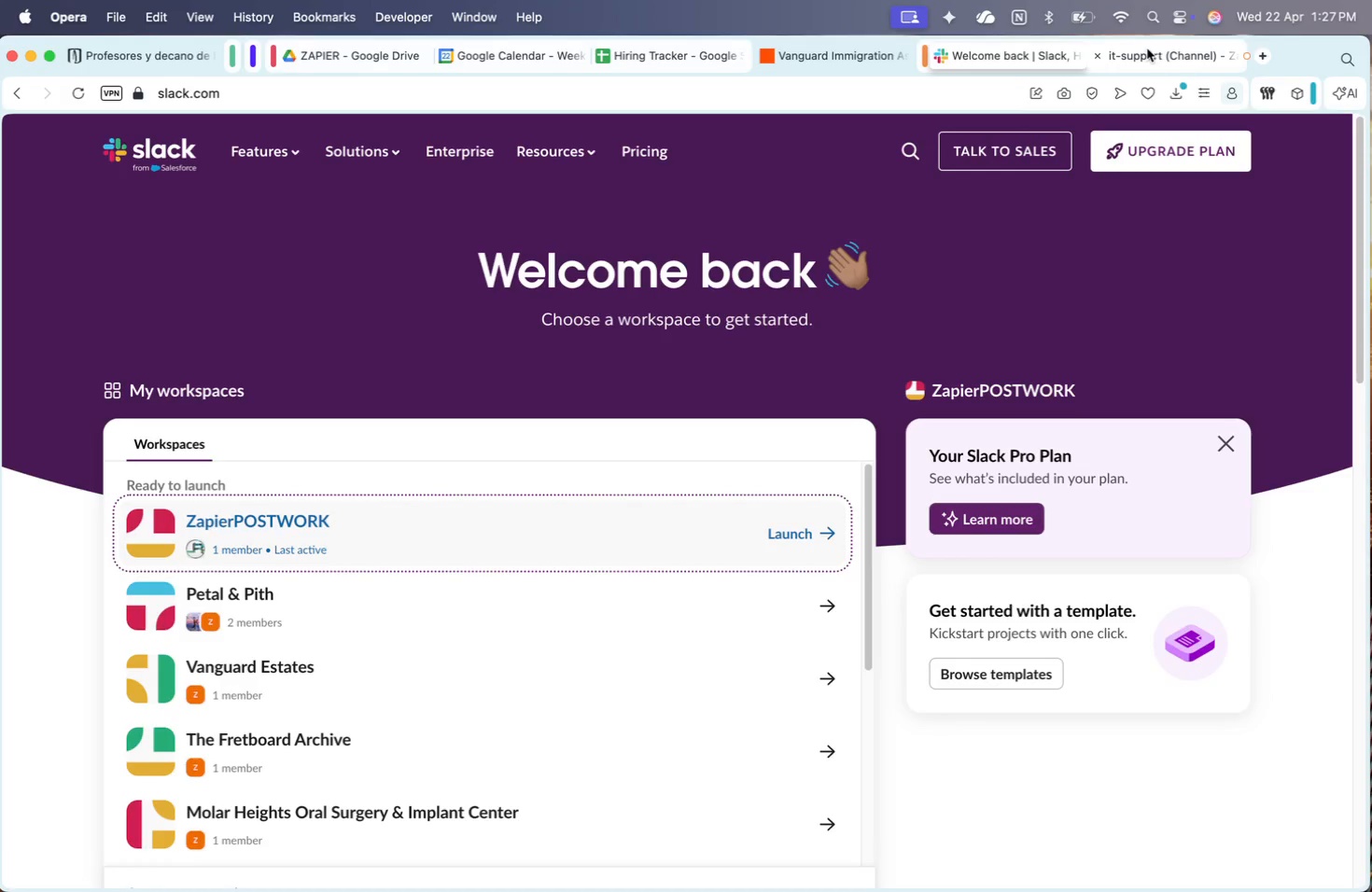 
double_click([1142, 50])
 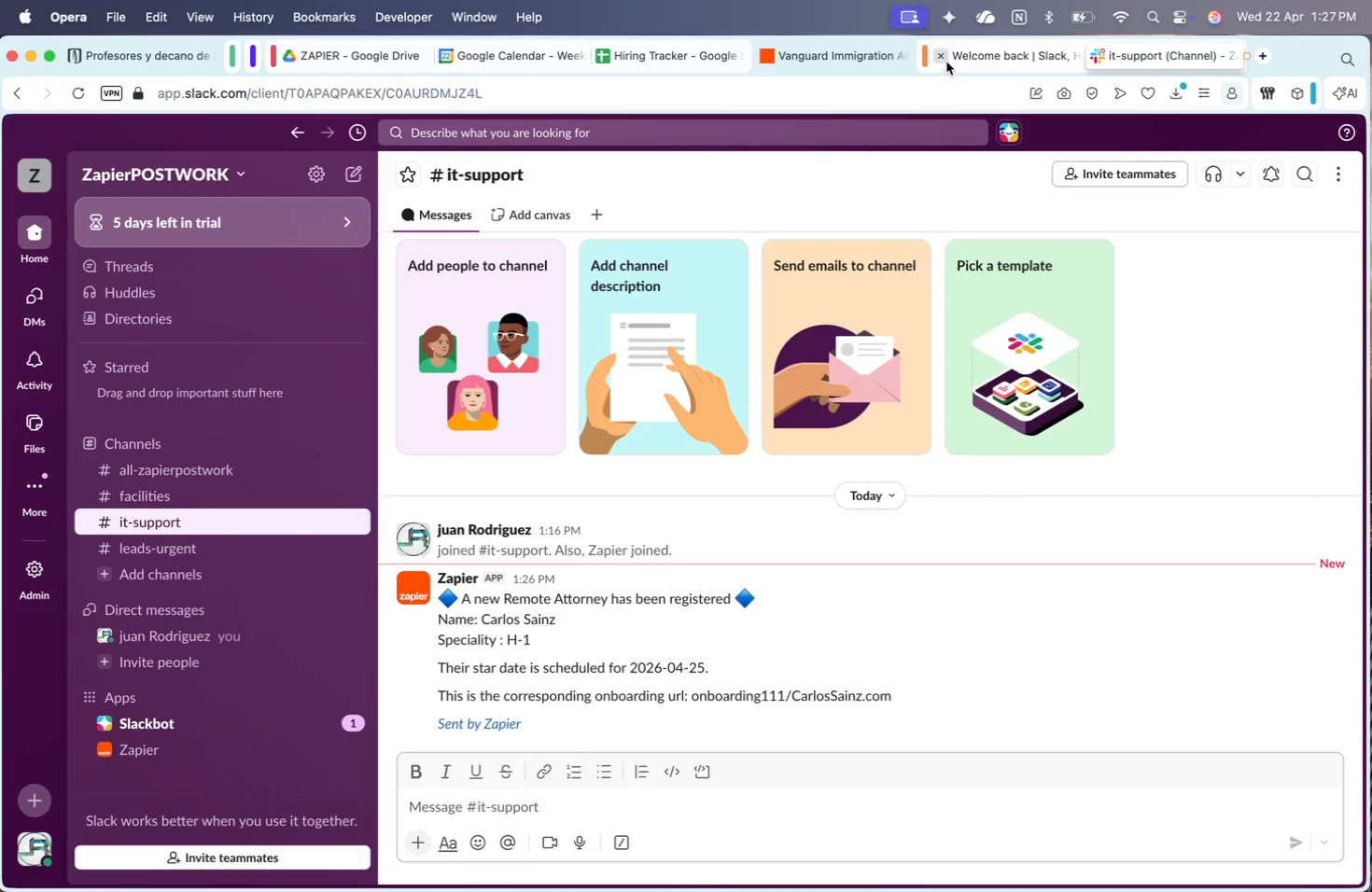 
left_click([945, 60])
 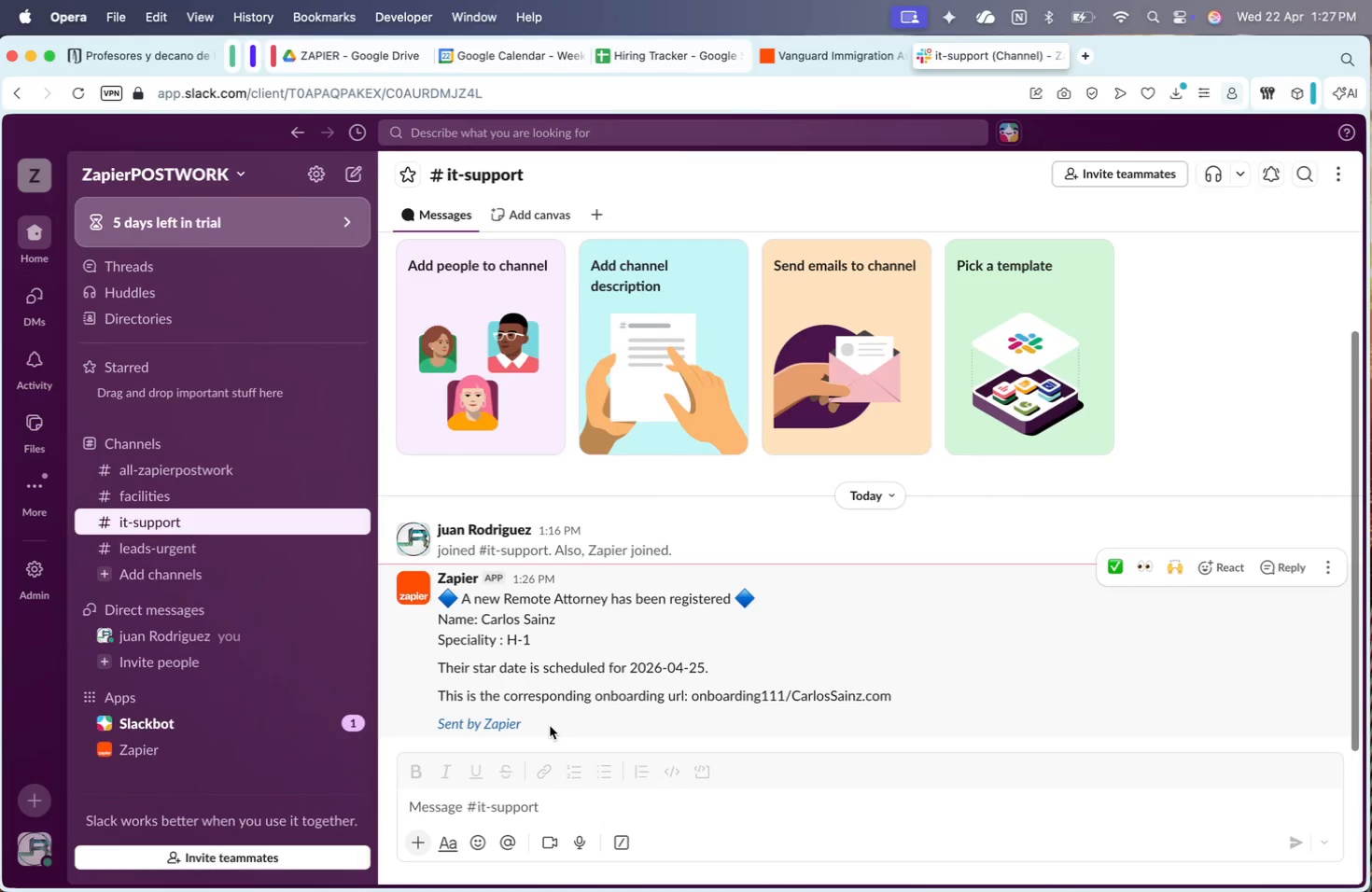 
wait(23.33)
 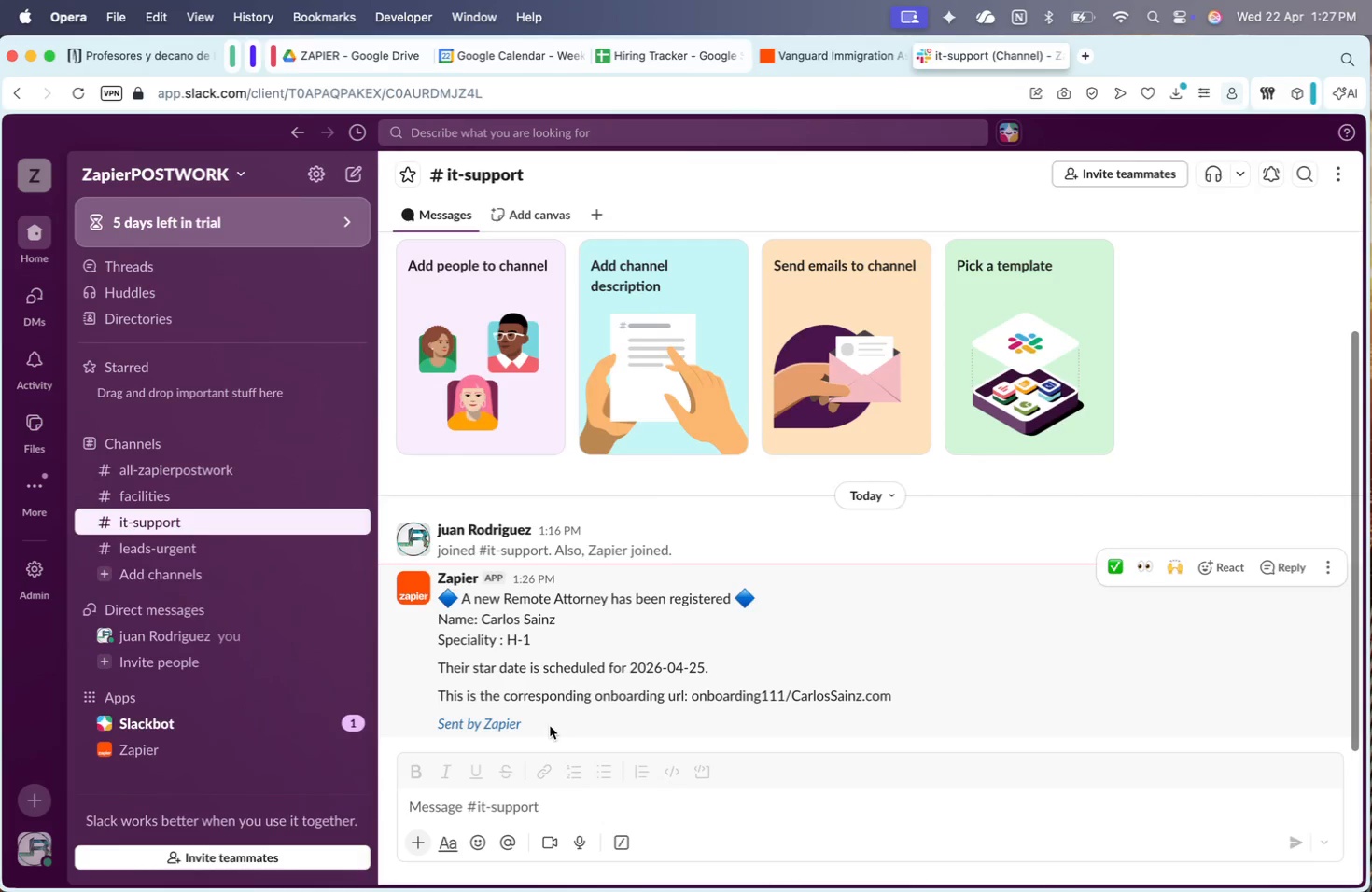 
left_click([855, 56])